 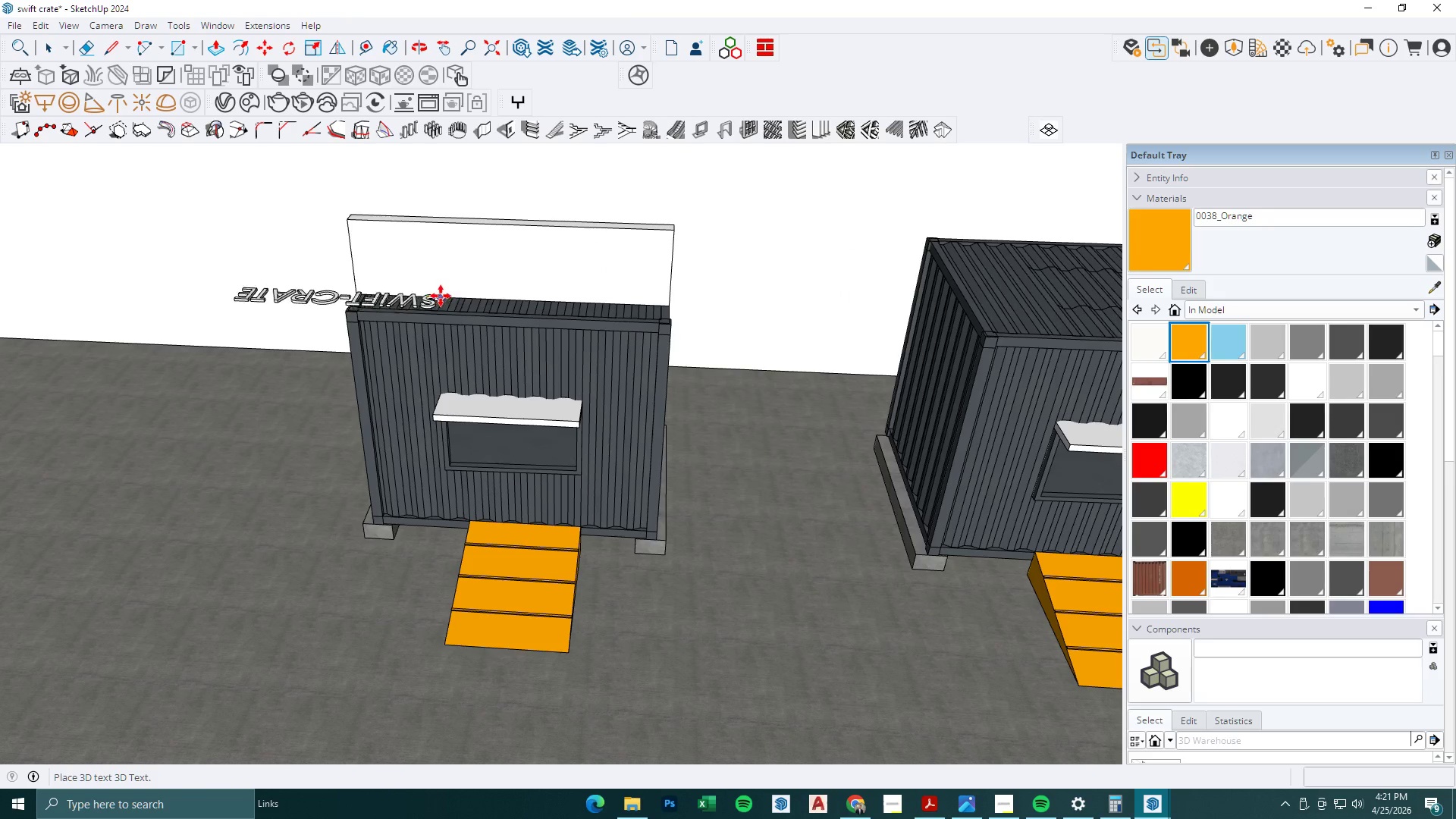 
left_click([403, 275])
 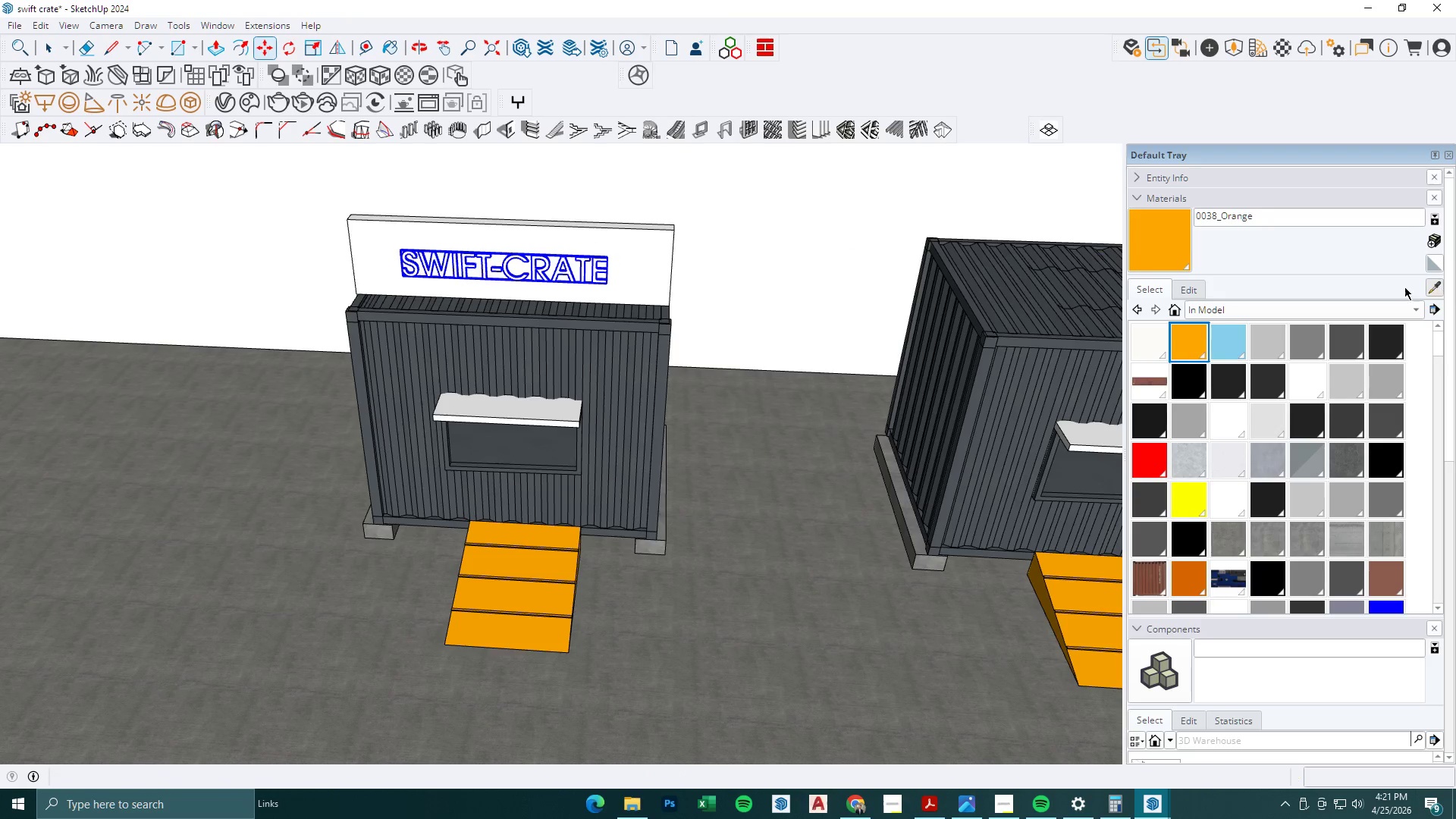 
scroll: coordinate [584, 403], scroll_direction: down, amount: 2.0
 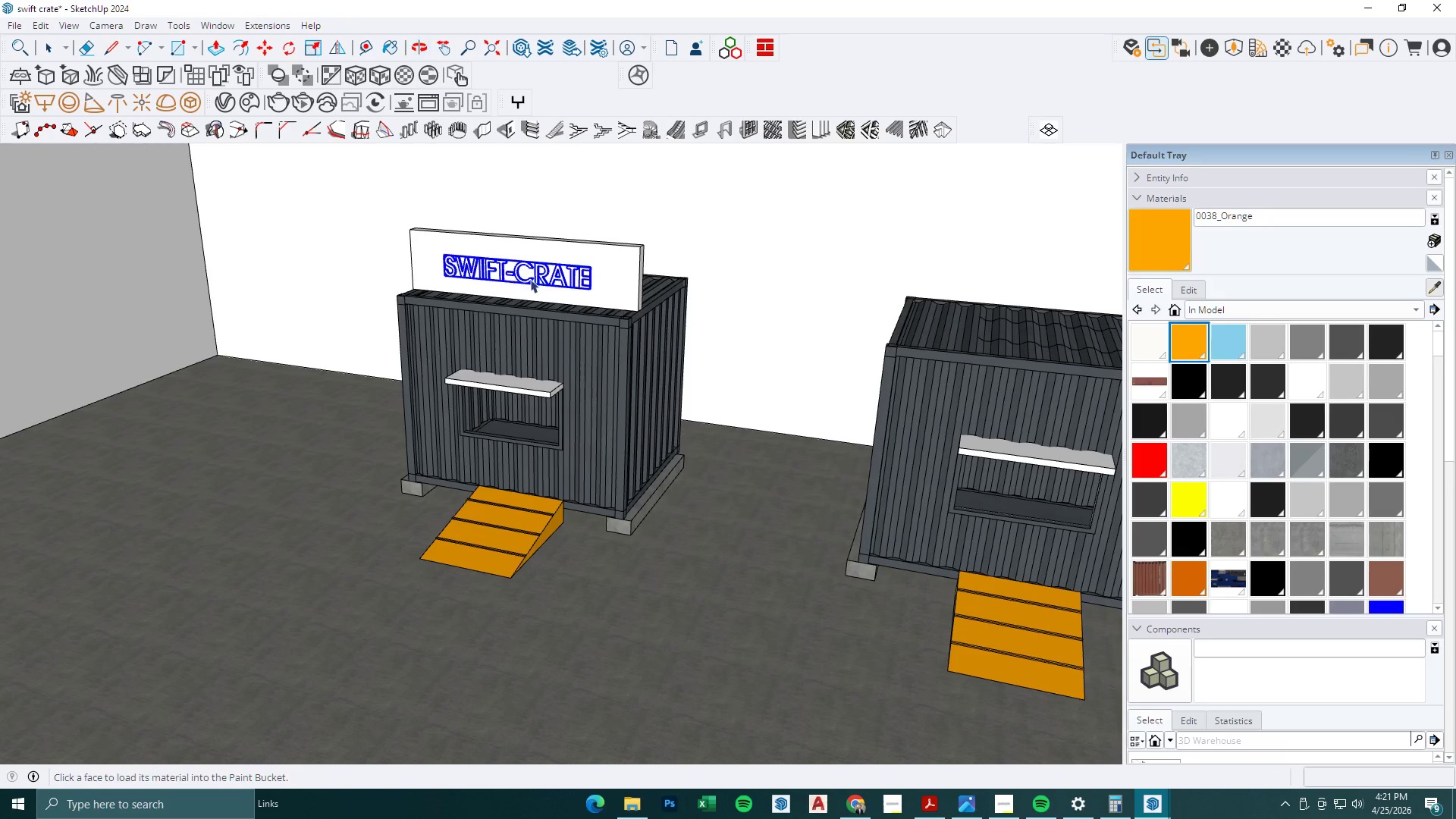 
key(Escape)
 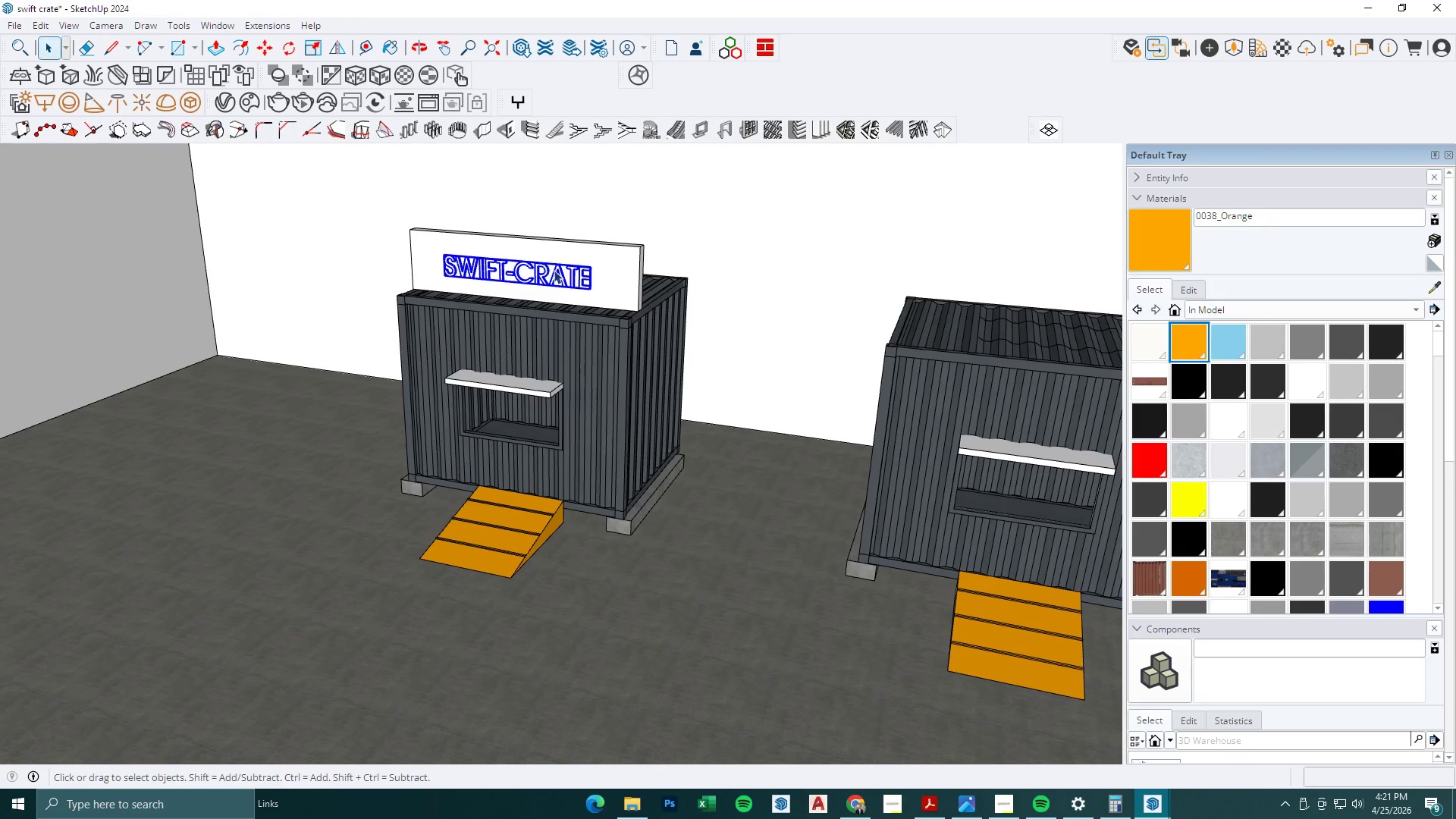 
key(Escape)
 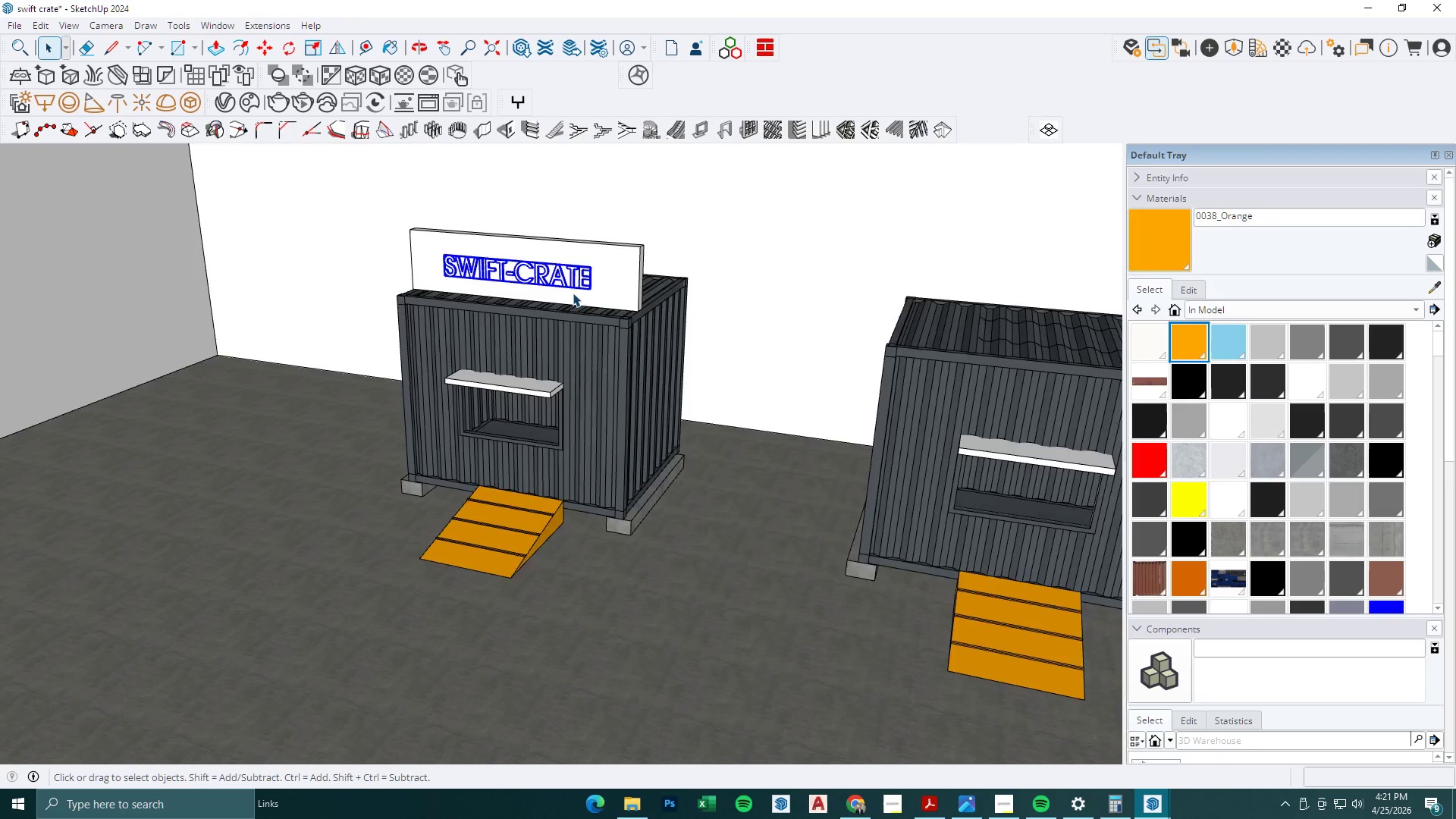 
scroll: coordinate [583, 299], scroll_direction: up, amount: 3.0
 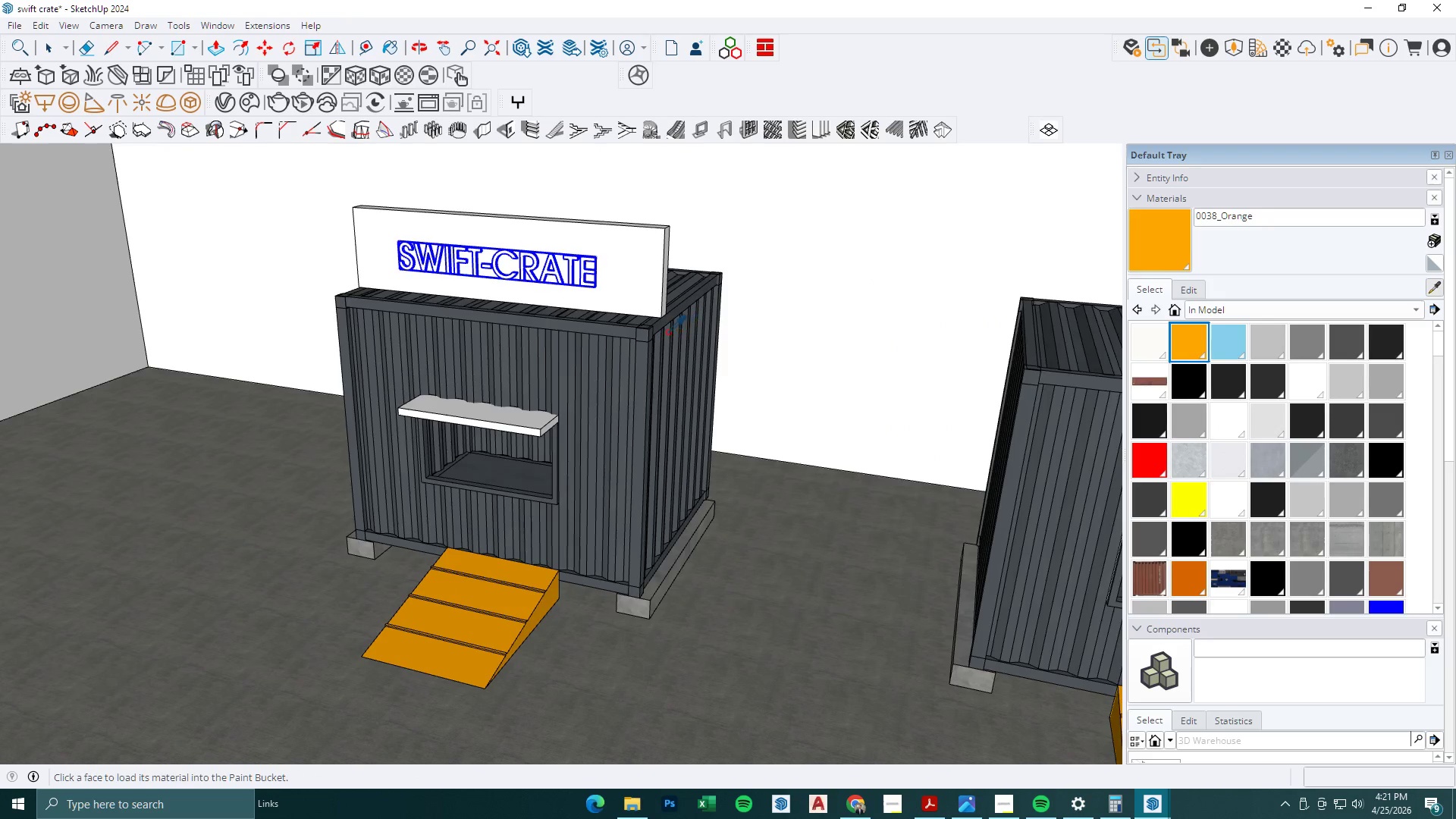 
left_click_drag(start_coordinate=[596, 334], to_coordinate=[592, 333])
 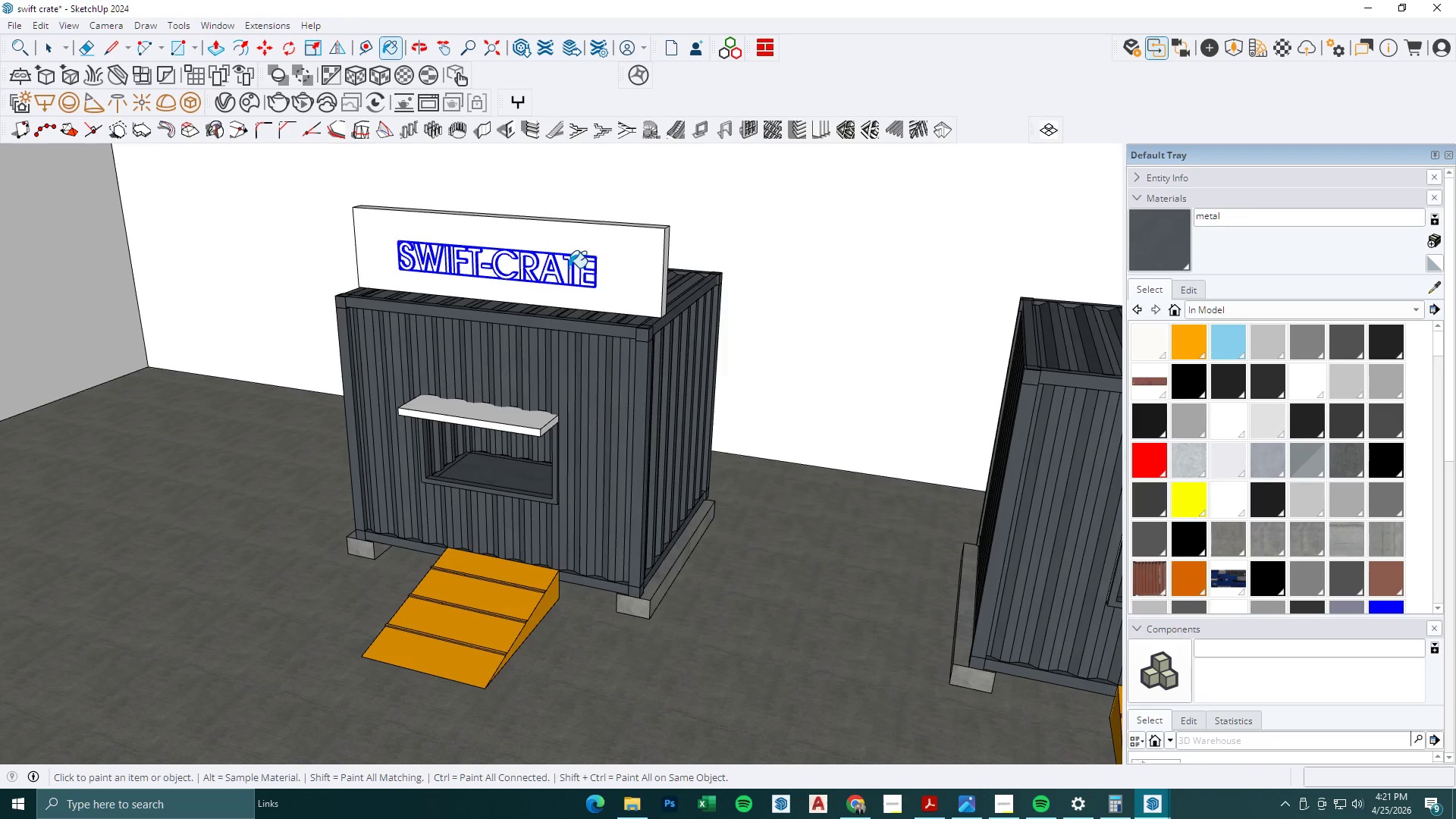 
left_click([569, 268])
 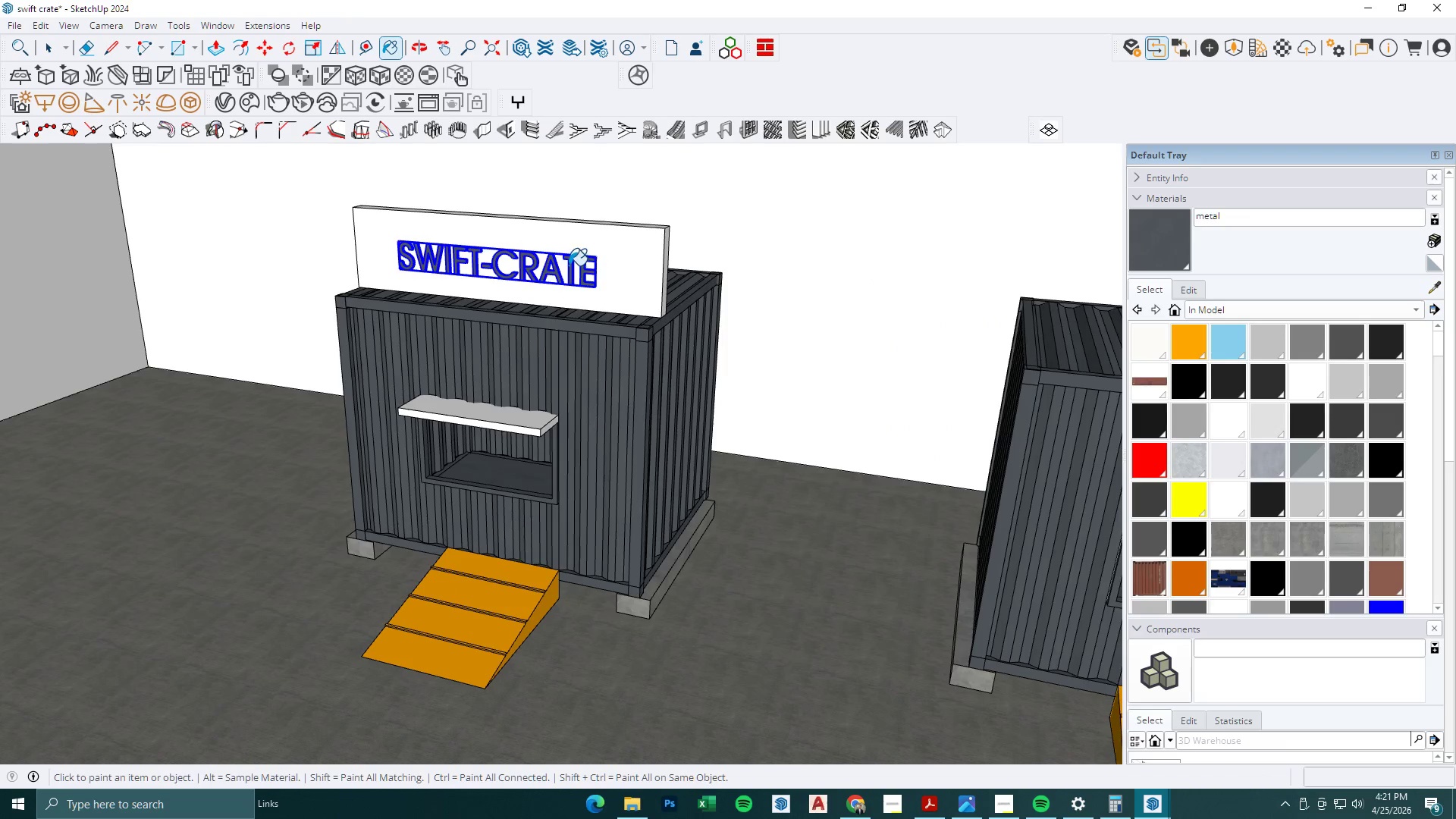 
key(Space)
 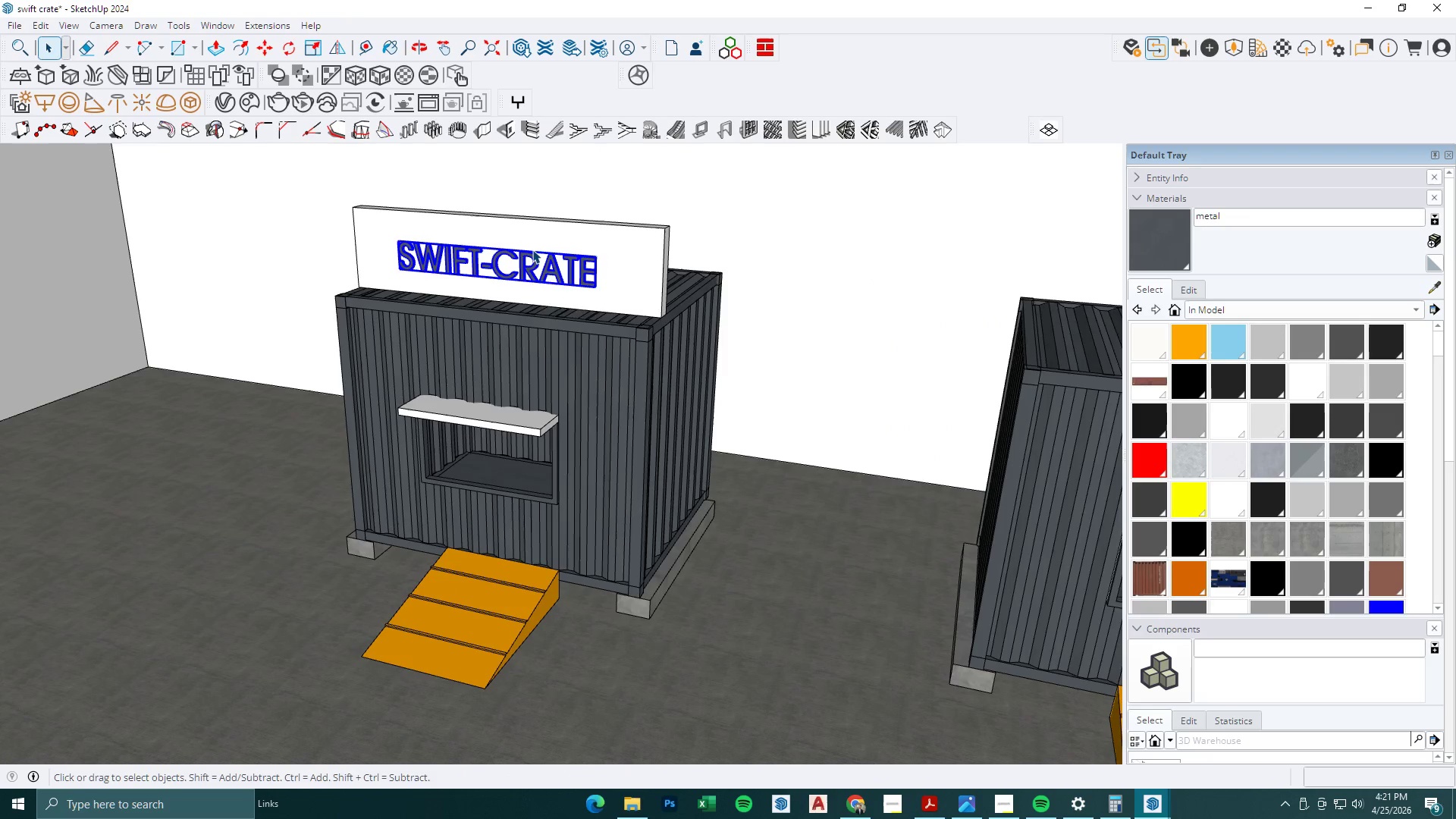 
key(Escape)
 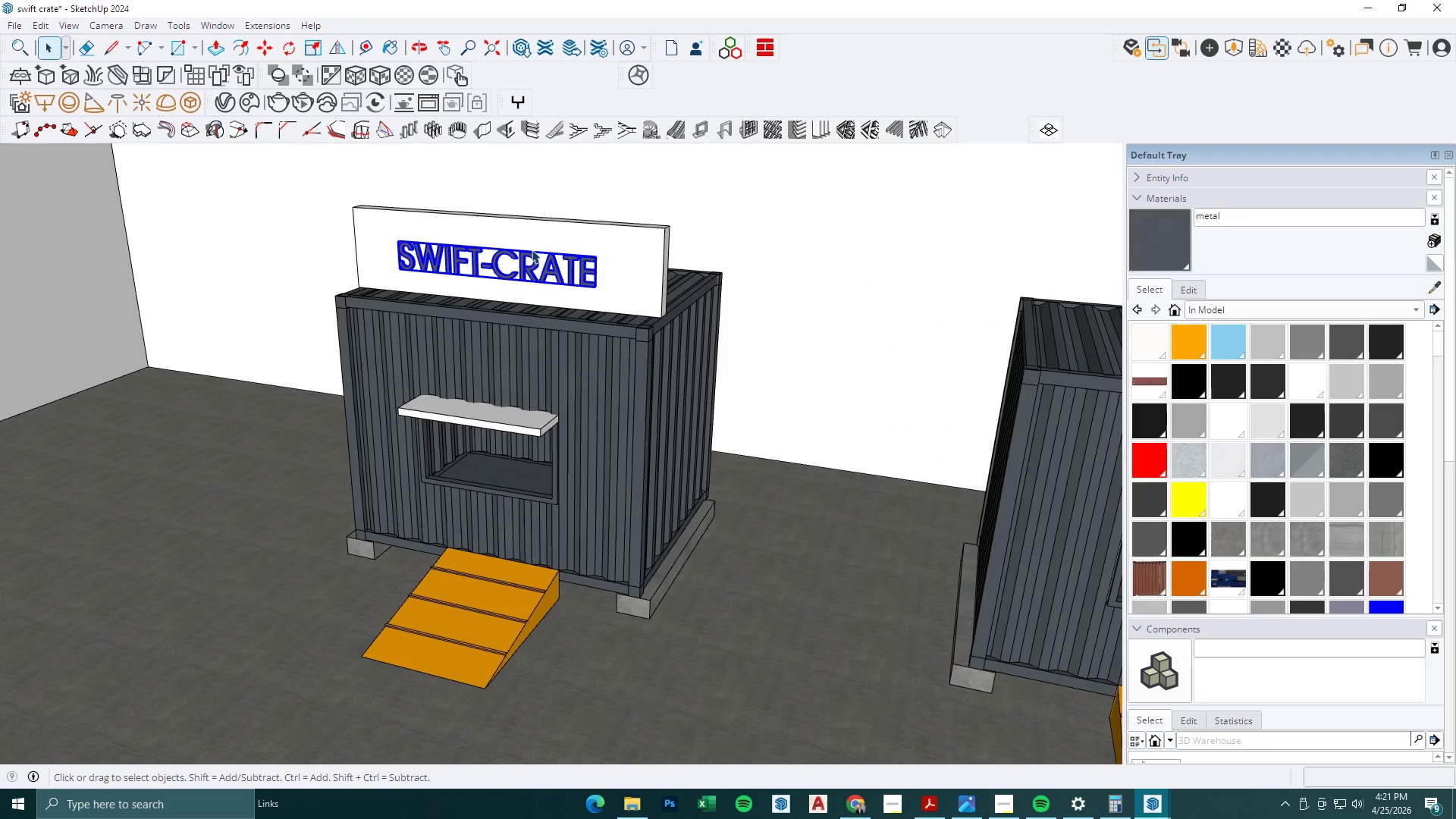 
key(Escape)
 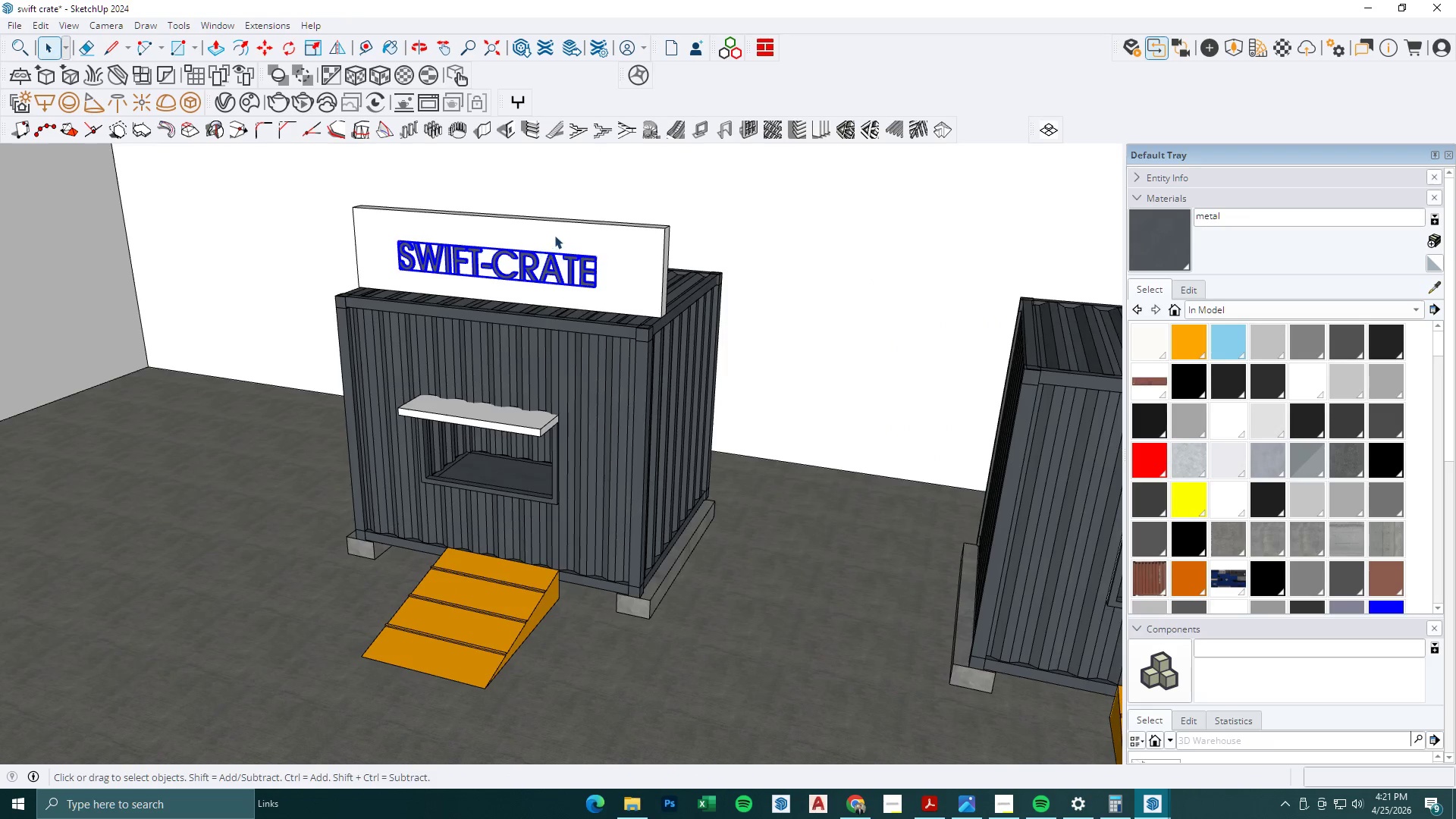 
key(Control+ControlLeft)
 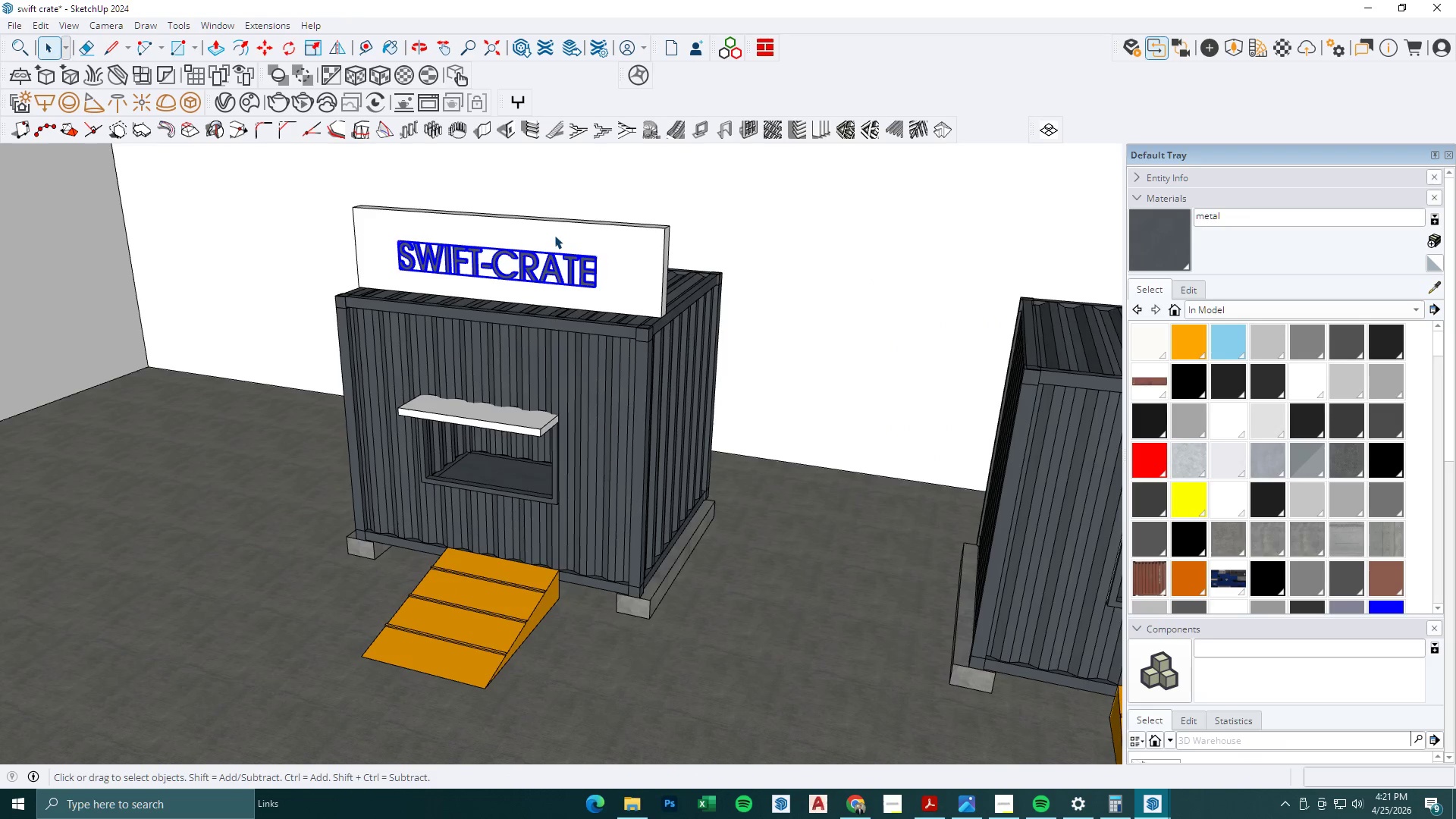 
left_click([554, 235])
 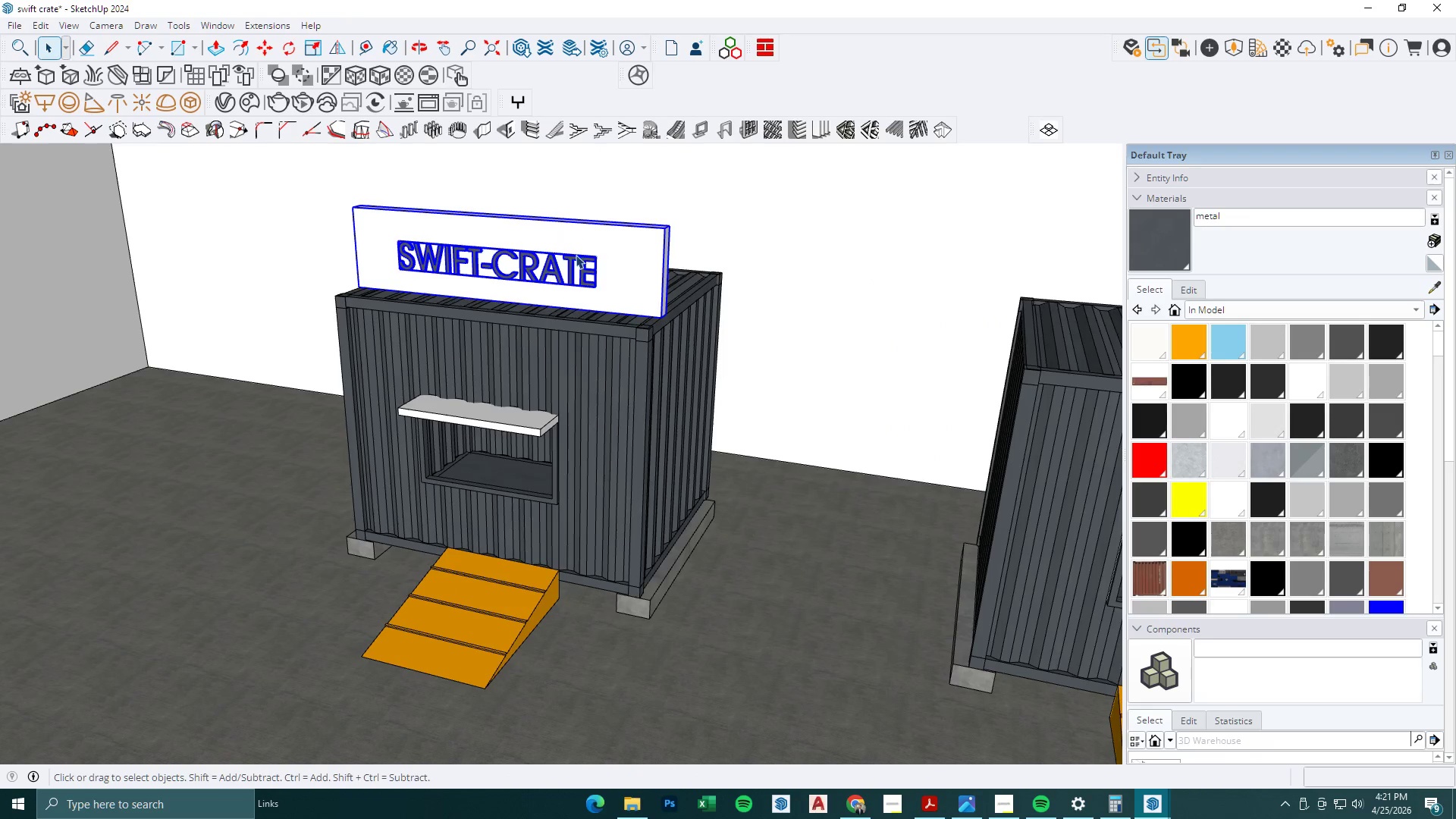 
key(M)
 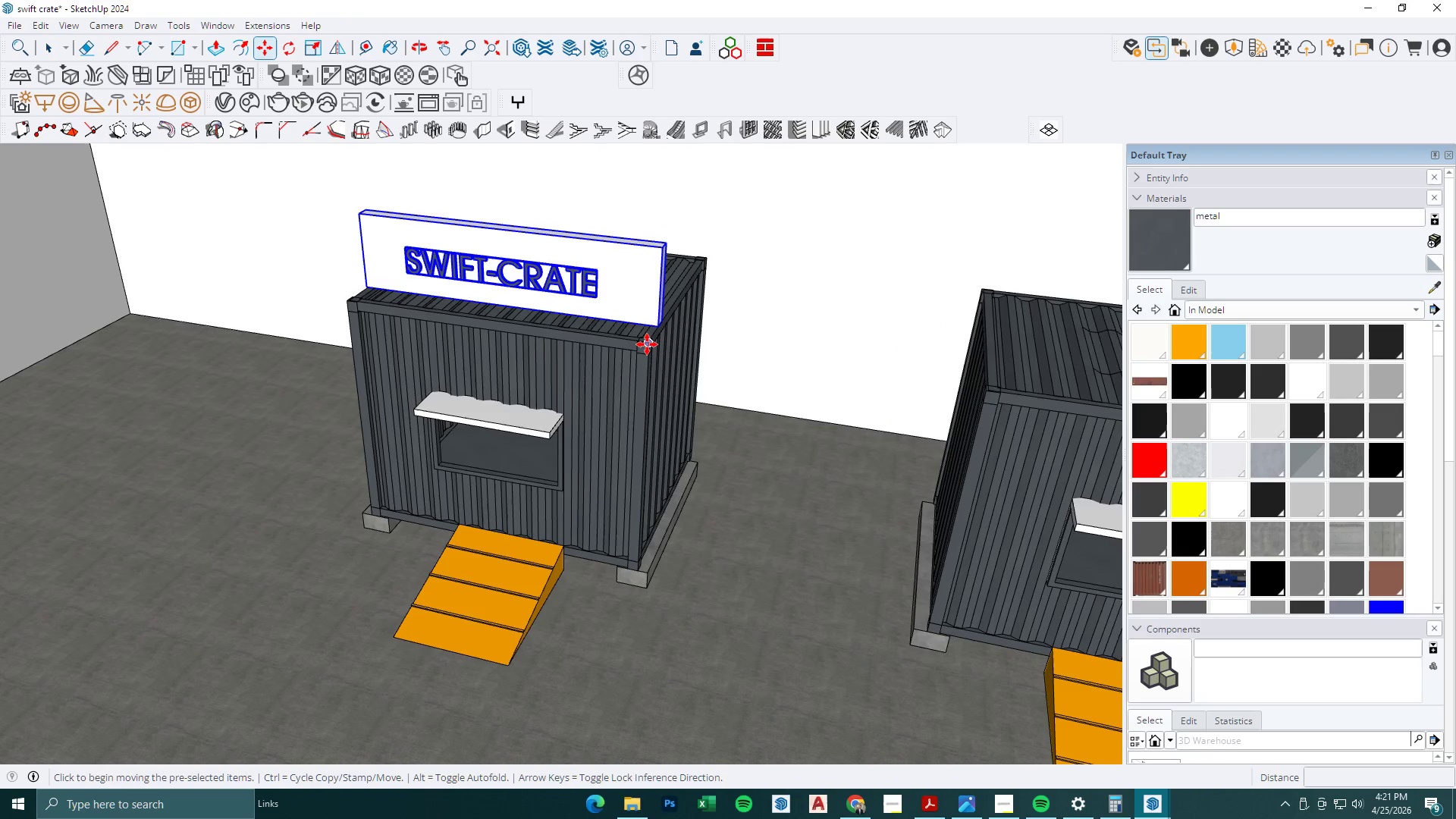 
scroll: coordinate [579, 265], scroll_direction: down, amount: 1.0
 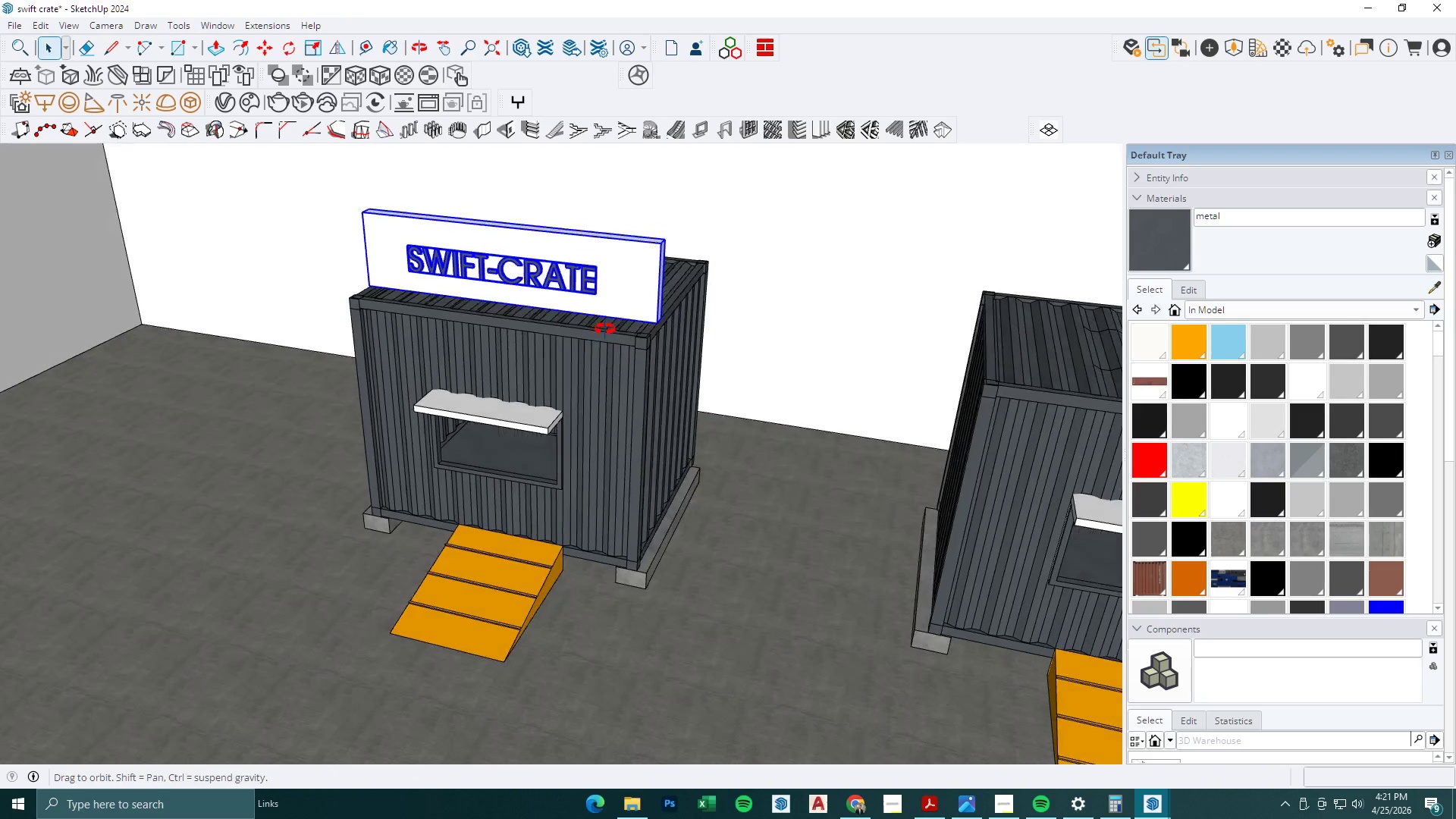 
left_click([647, 344])
 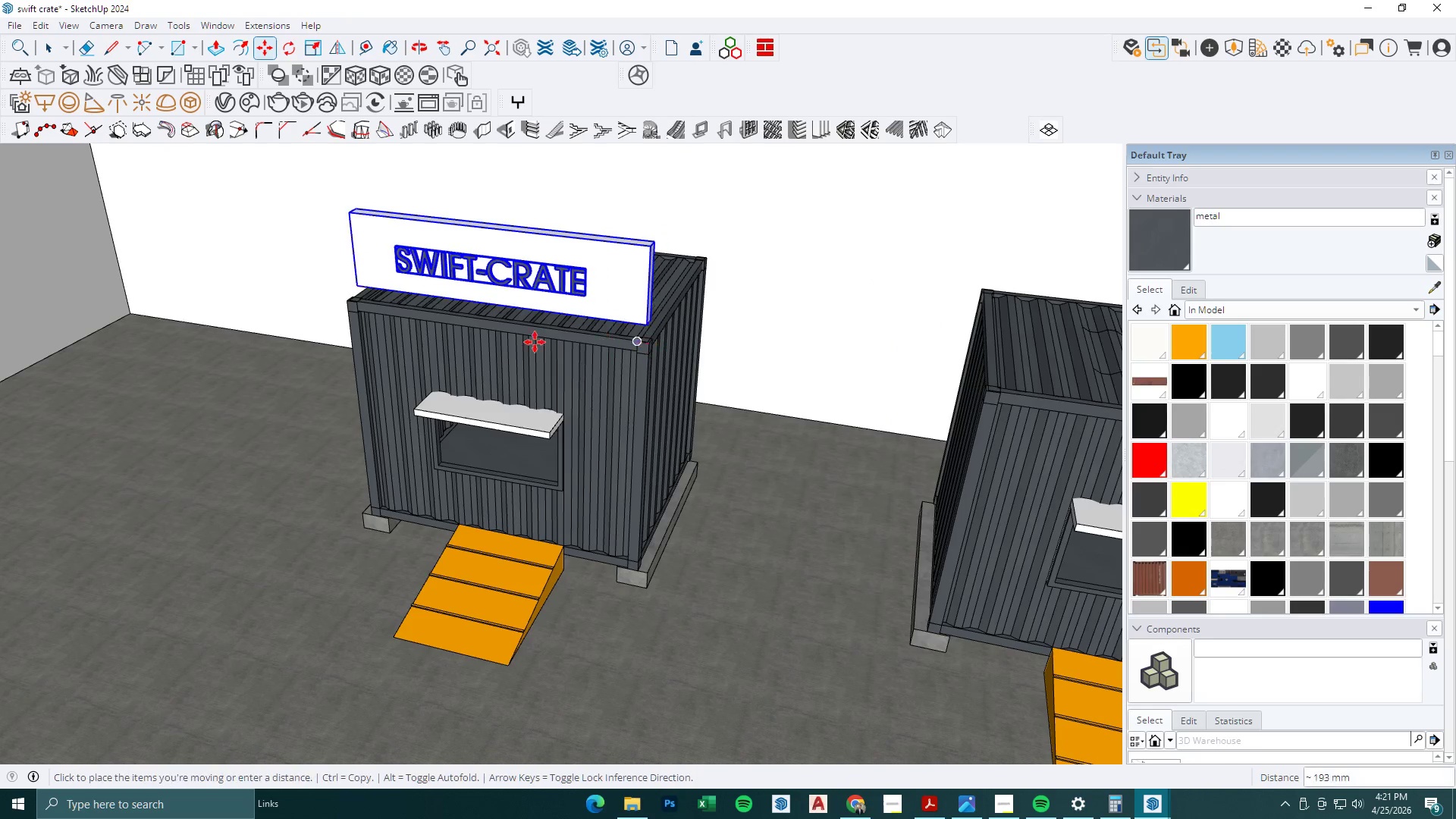 
key(Control+ControlLeft)
 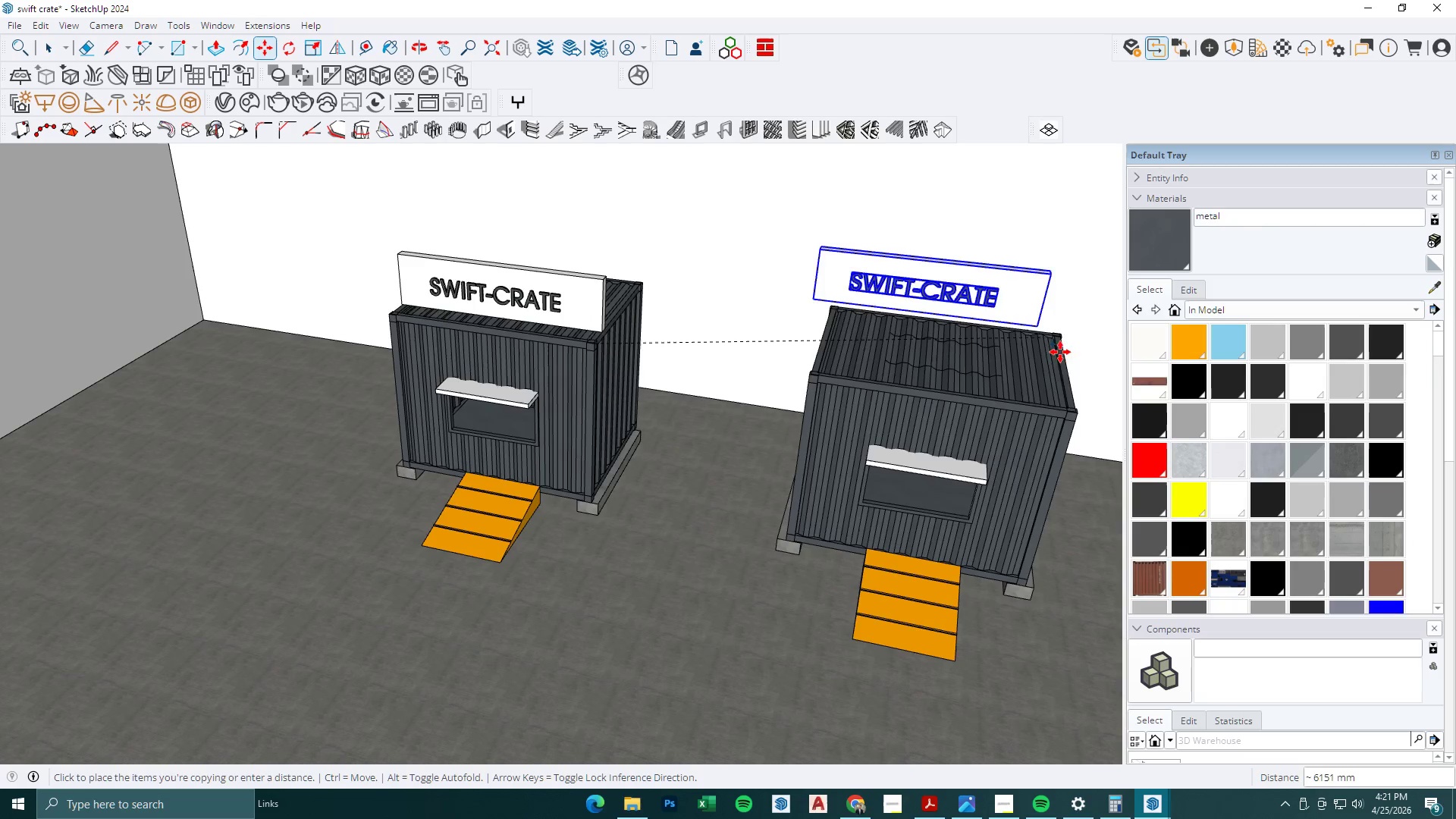 
scroll: coordinate [1065, 369], scroll_direction: down, amount: 5.0
 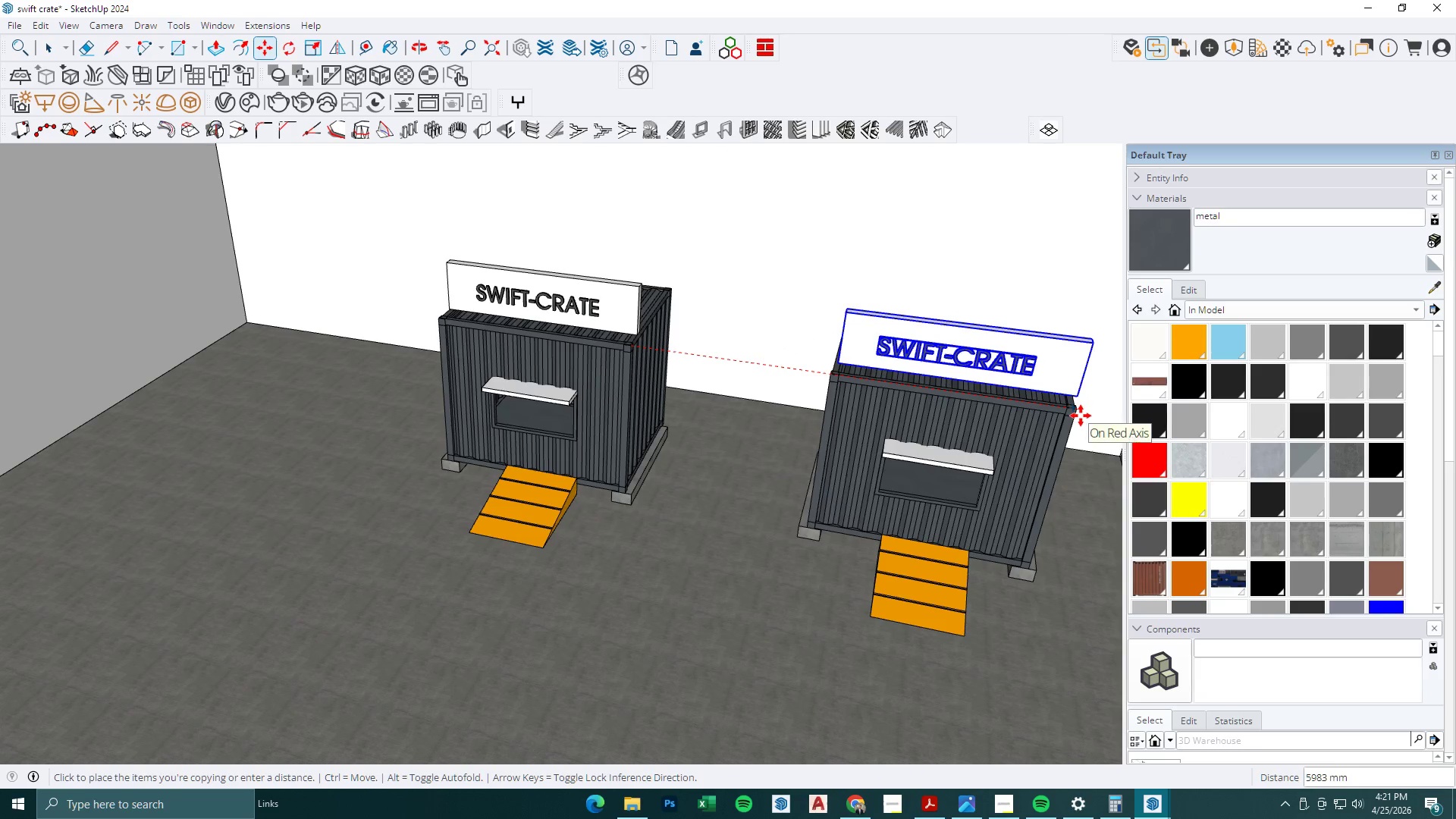 
left_click([1078, 413])
 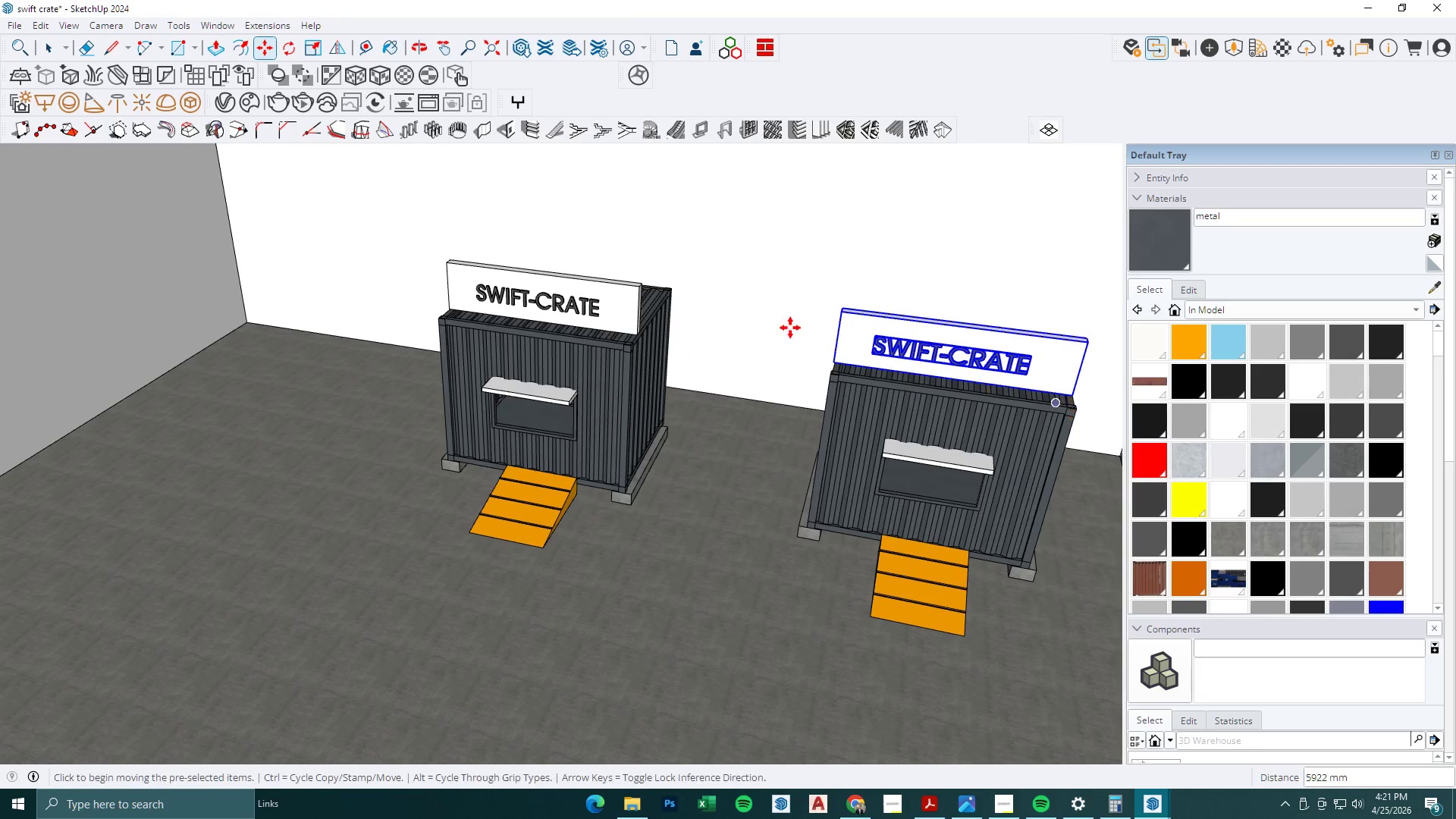 
scroll: coordinate [637, 340], scroll_direction: down, amount: 8.0
 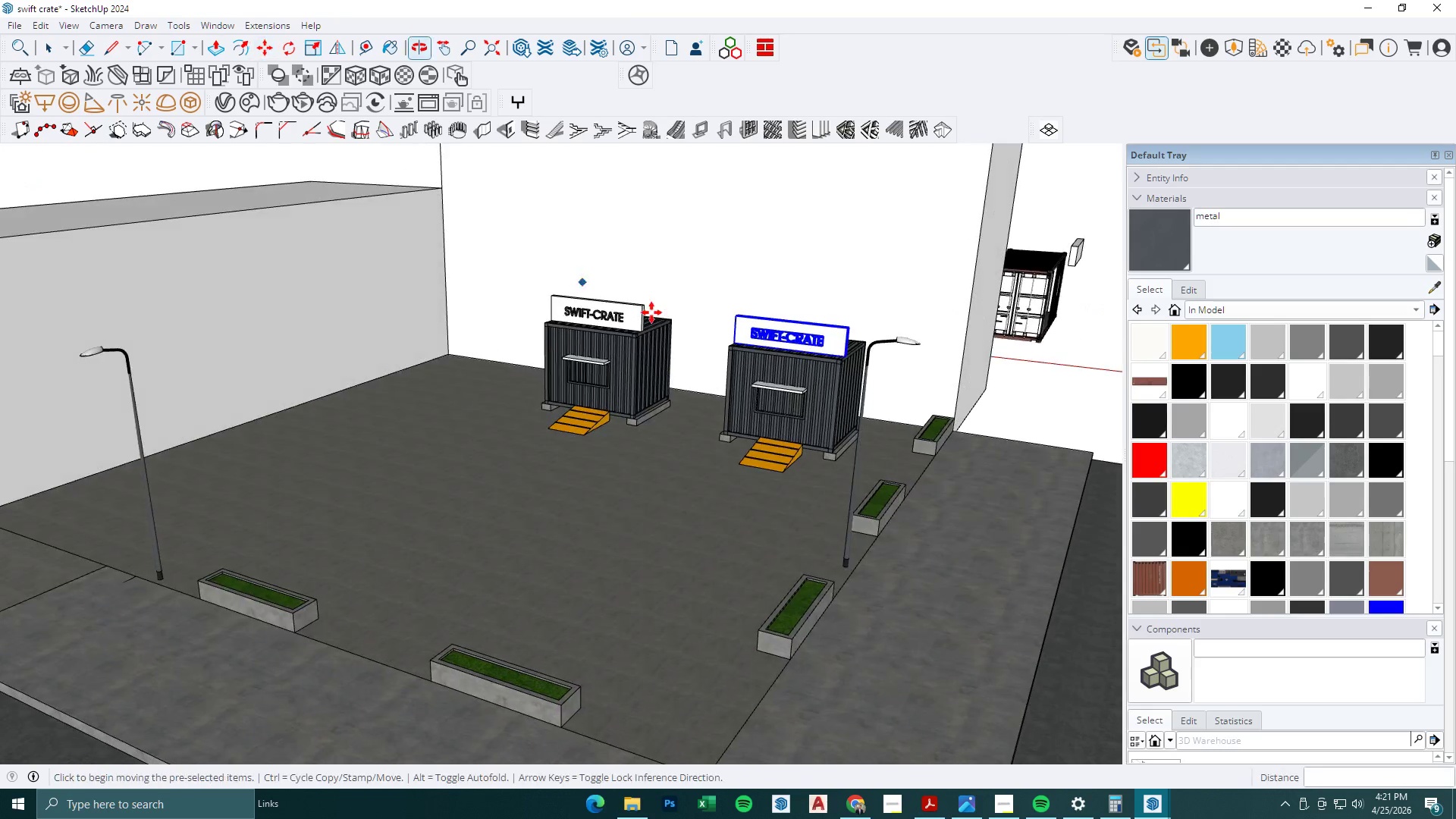 
key(Space)
 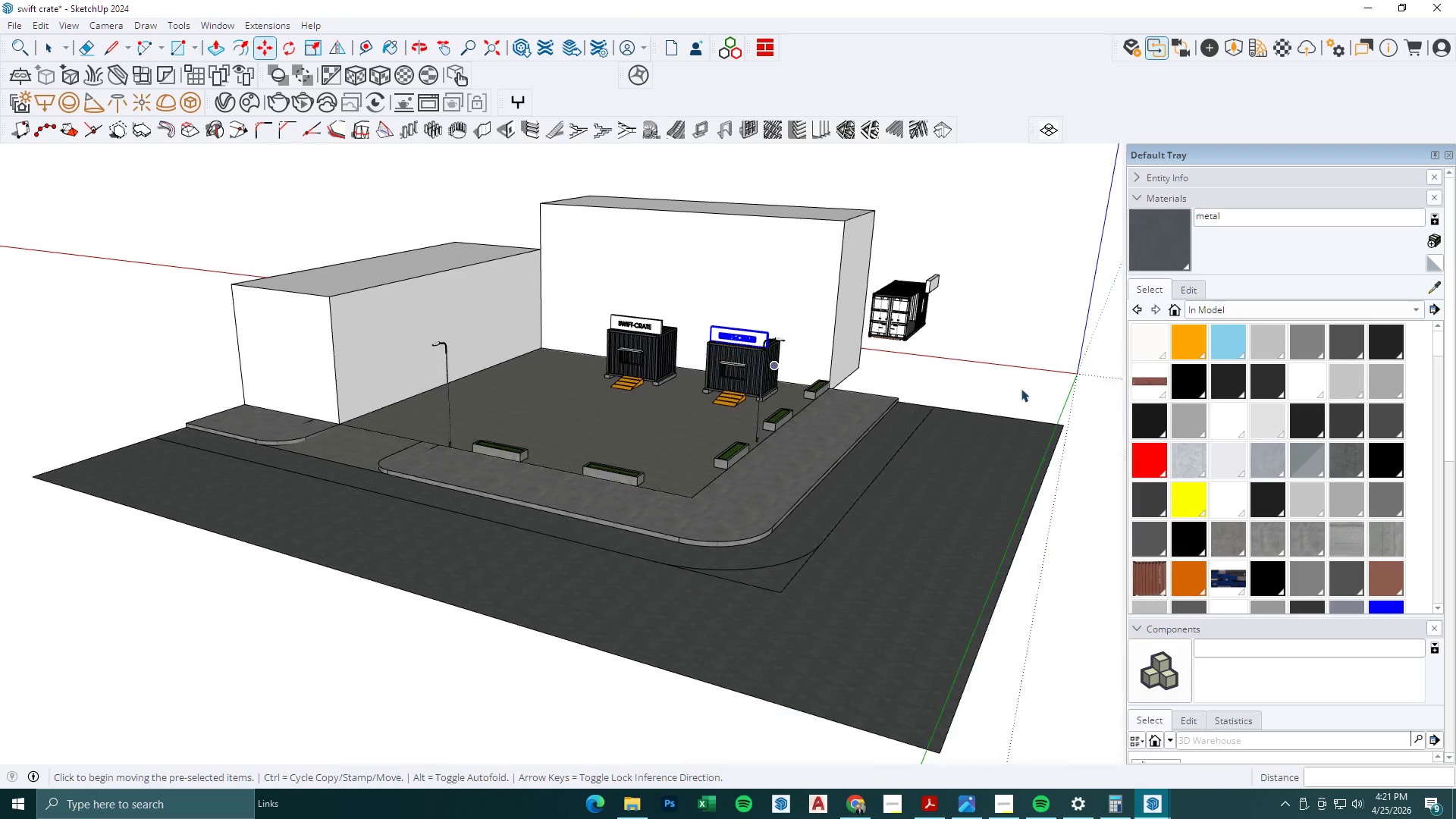 
key(Escape)
 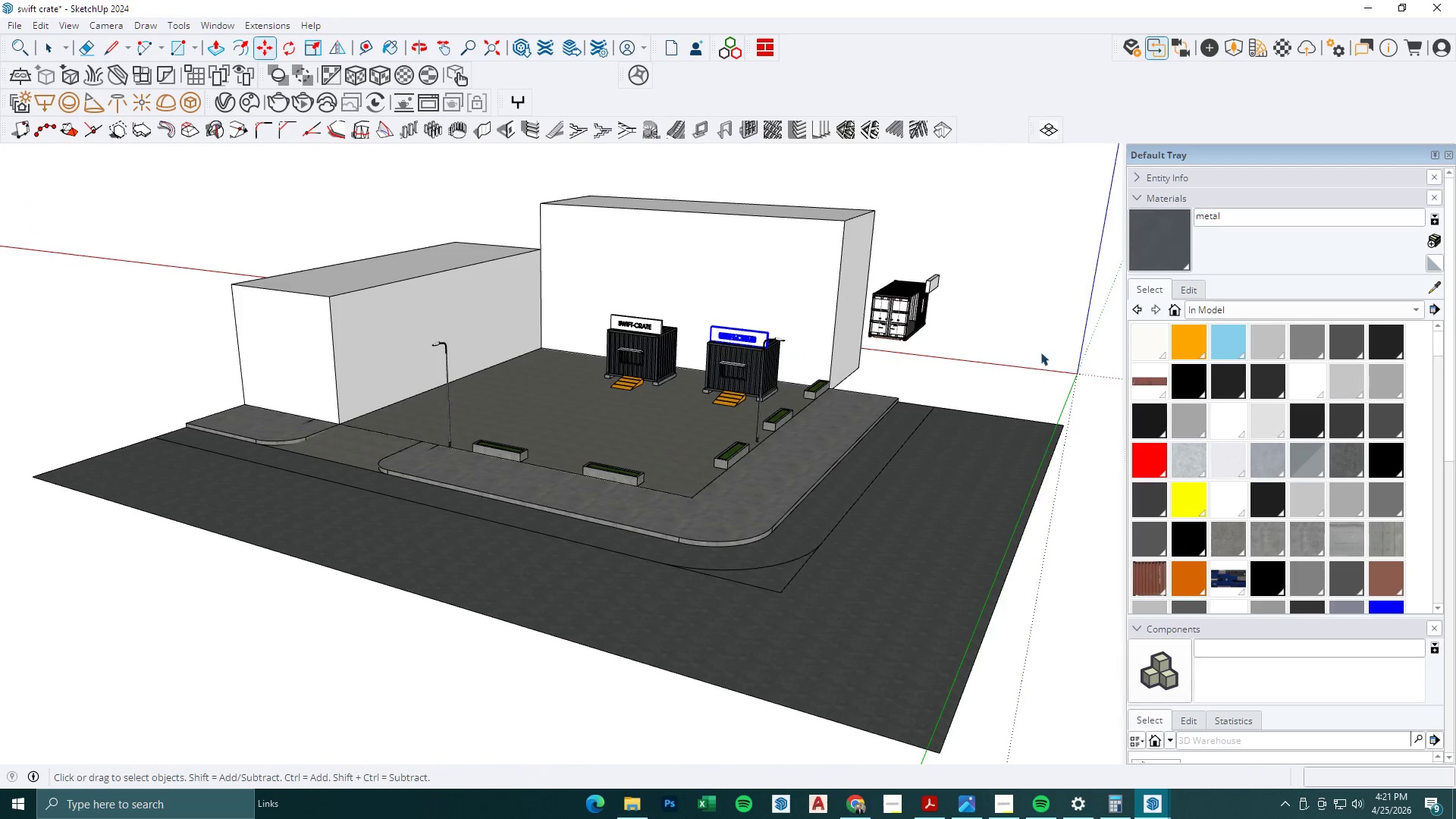 
left_click([1044, 334])
 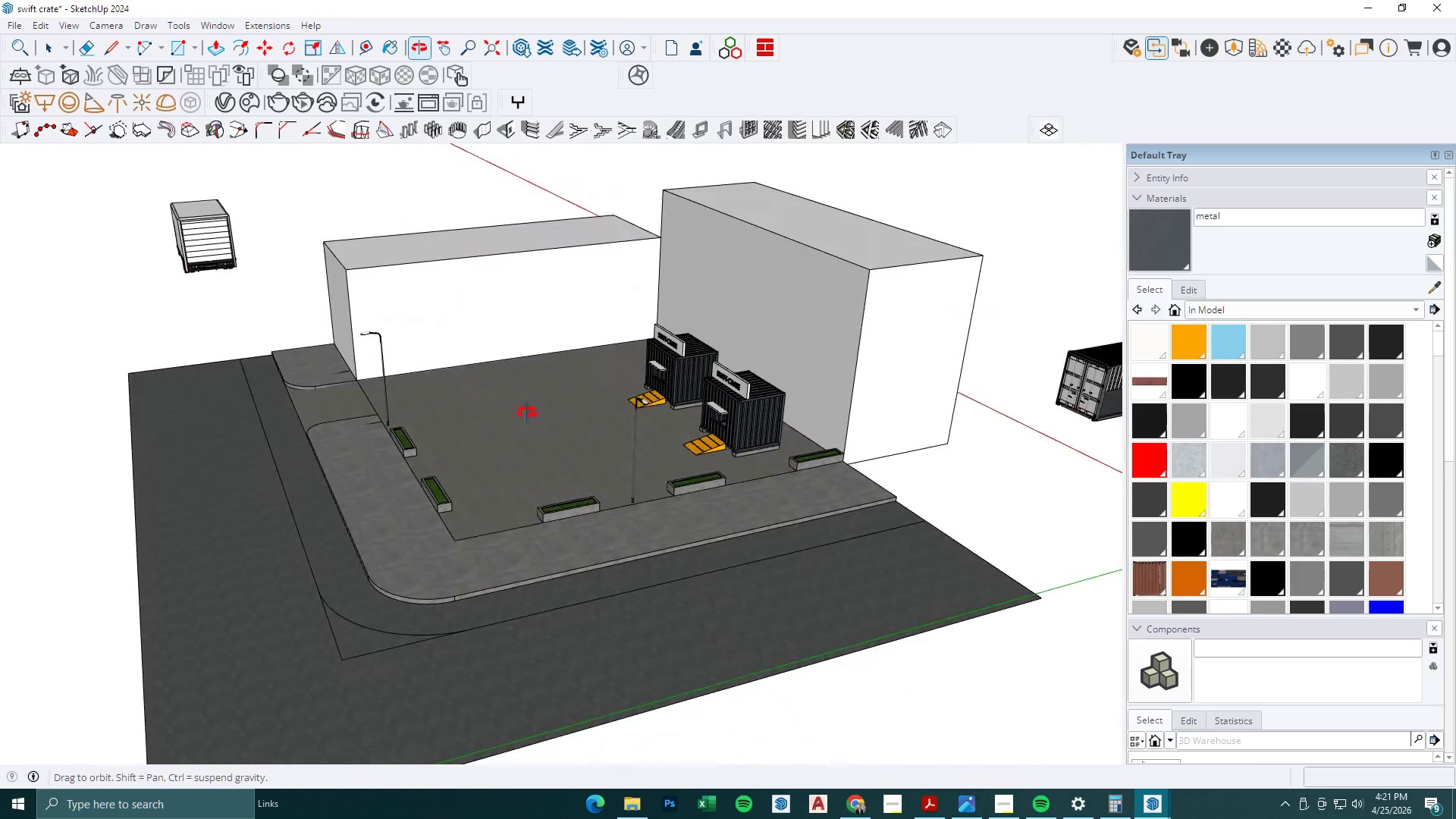 
scroll: coordinate [440, 428], scroll_direction: down, amount: 7.0
 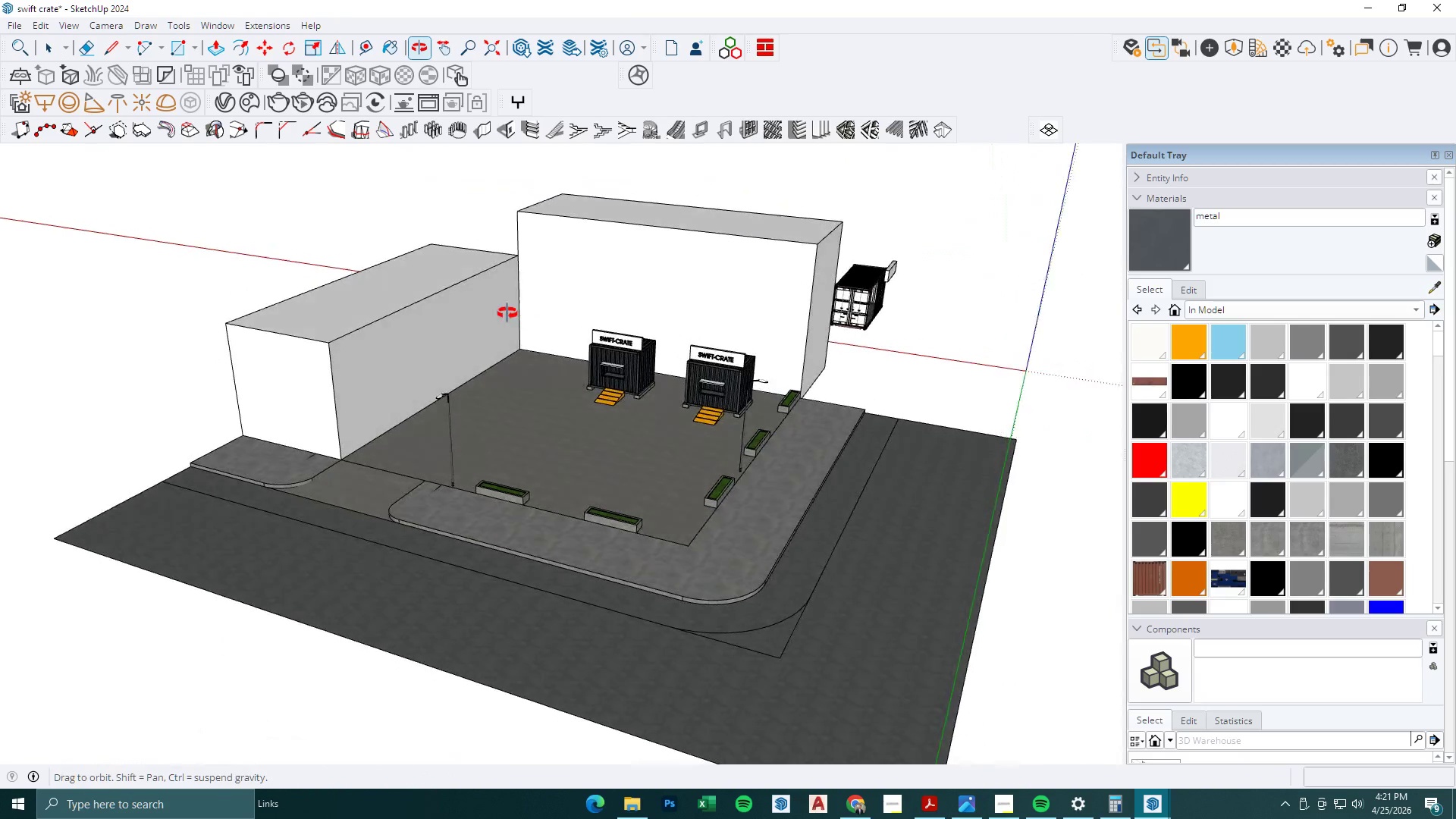 
scroll: coordinate [406, 463], scroll_direction: up, amount: 6.0
 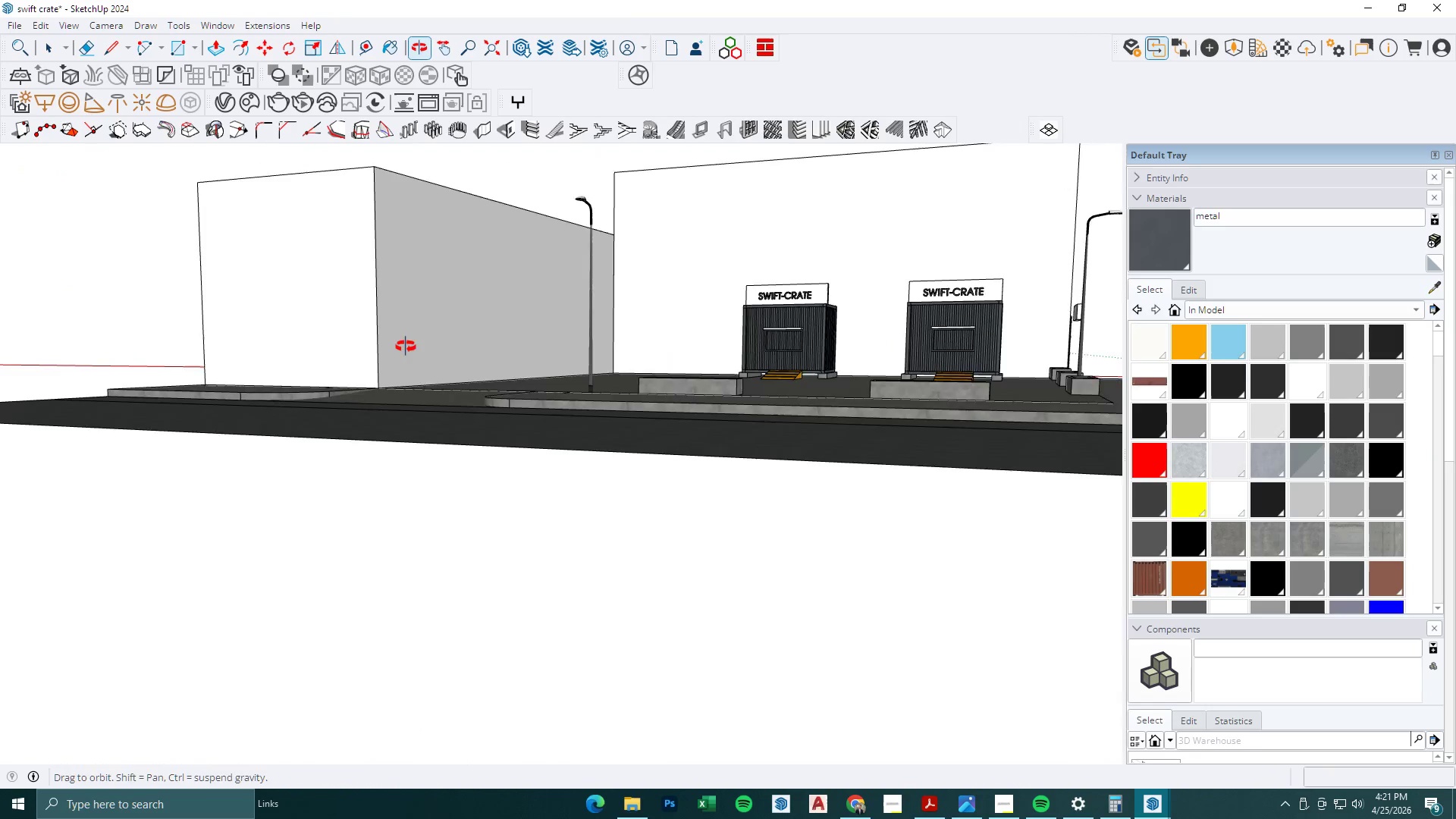 
scroll: coordinate [332, 444], scroll_direction: down, amount: 5.0
 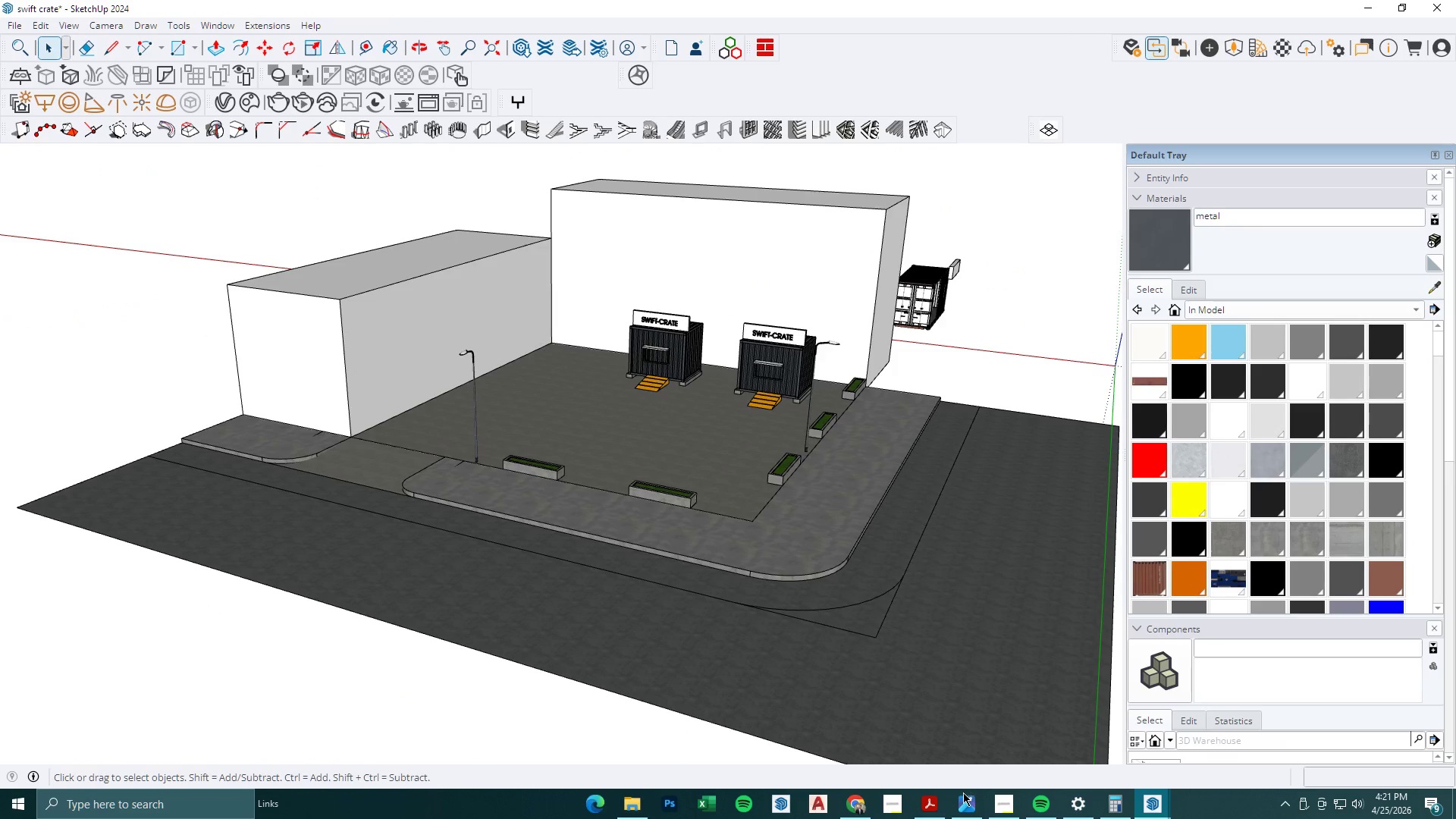 
mouse_move([863, 796])
 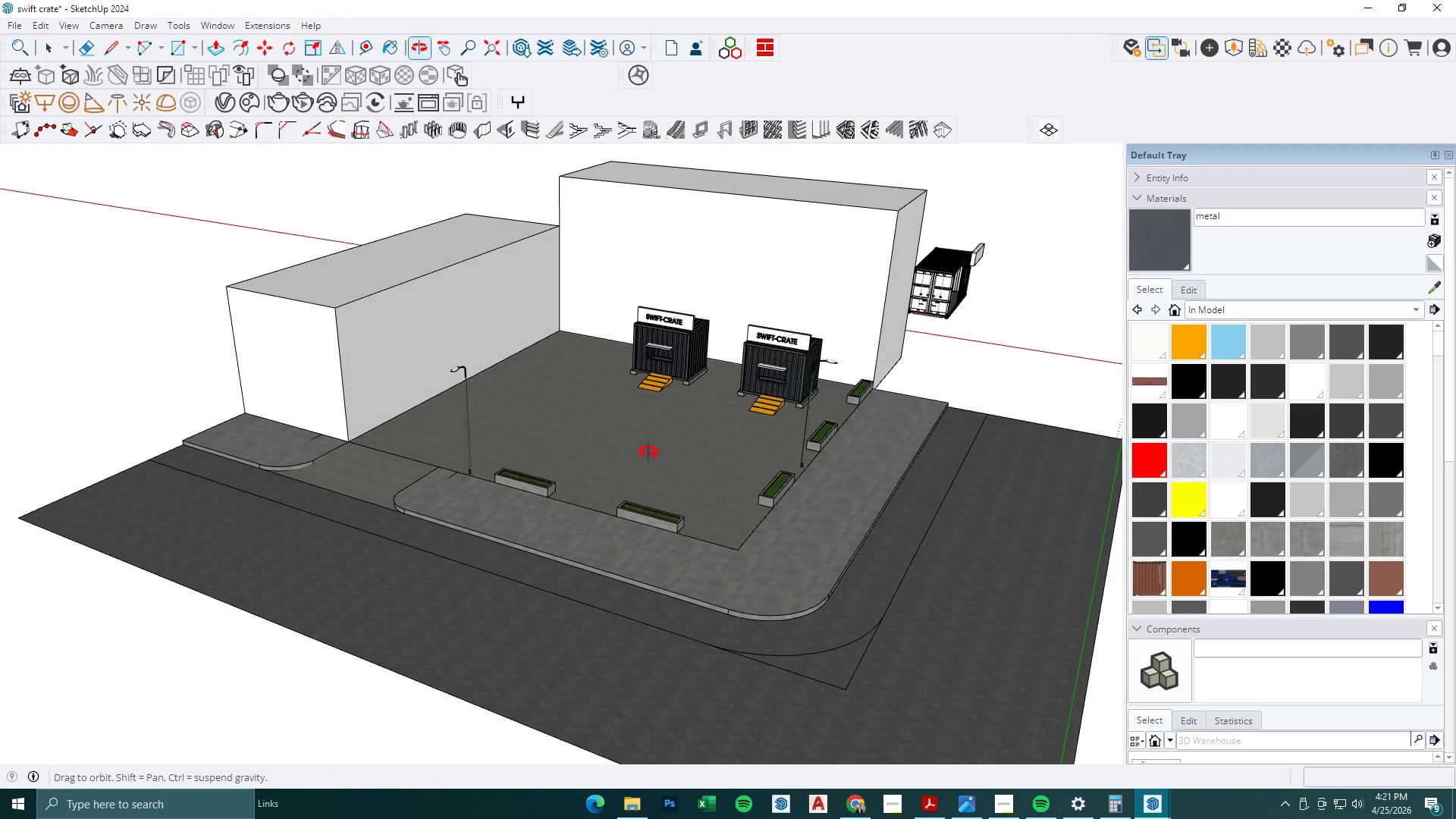 
scroll: coordinate [342, 453], scroll_direction: up, amount: 5.0
 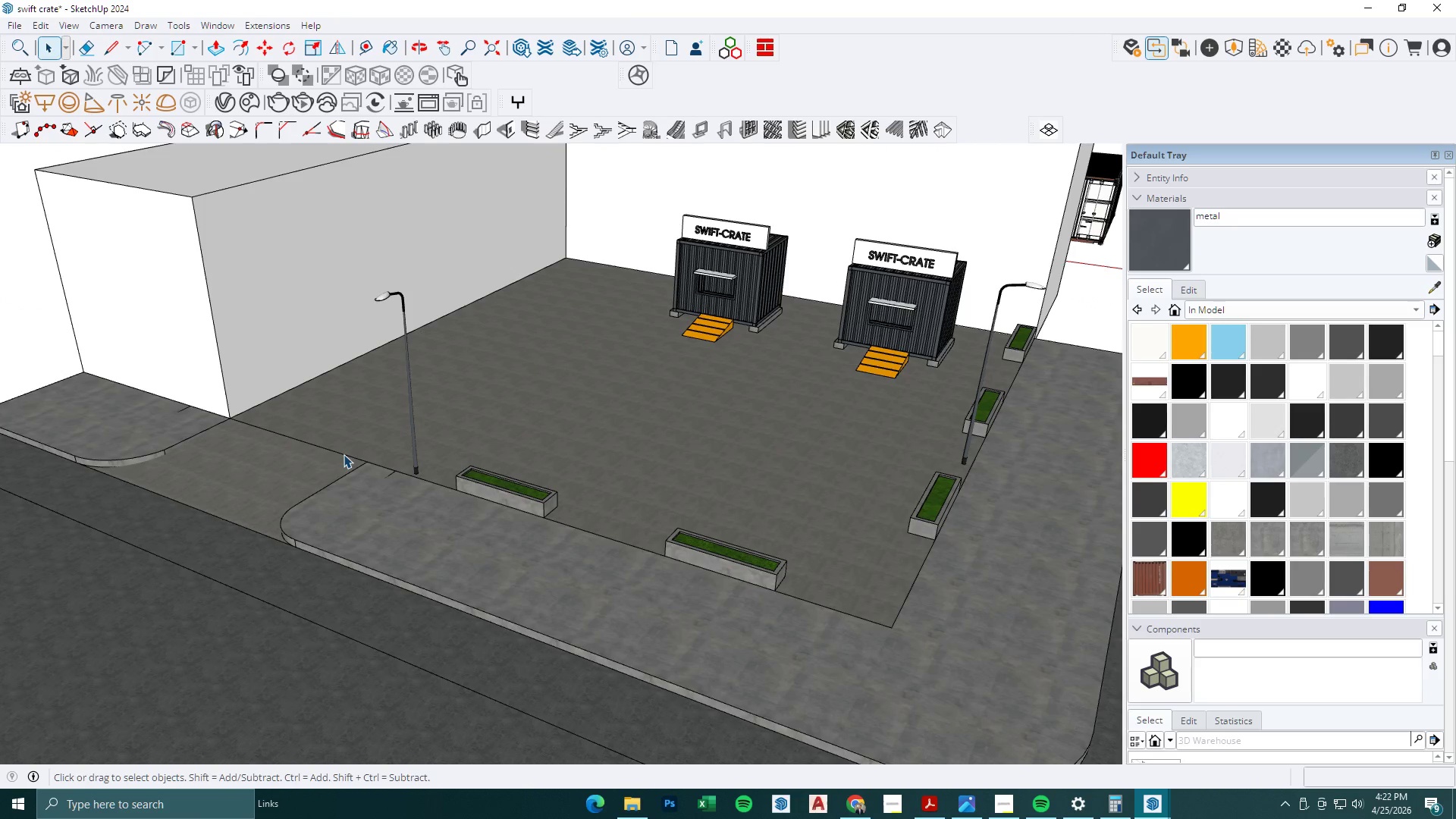 
scroll: coordinate [344, 454], scroll_direction: down, amount: 4.0
 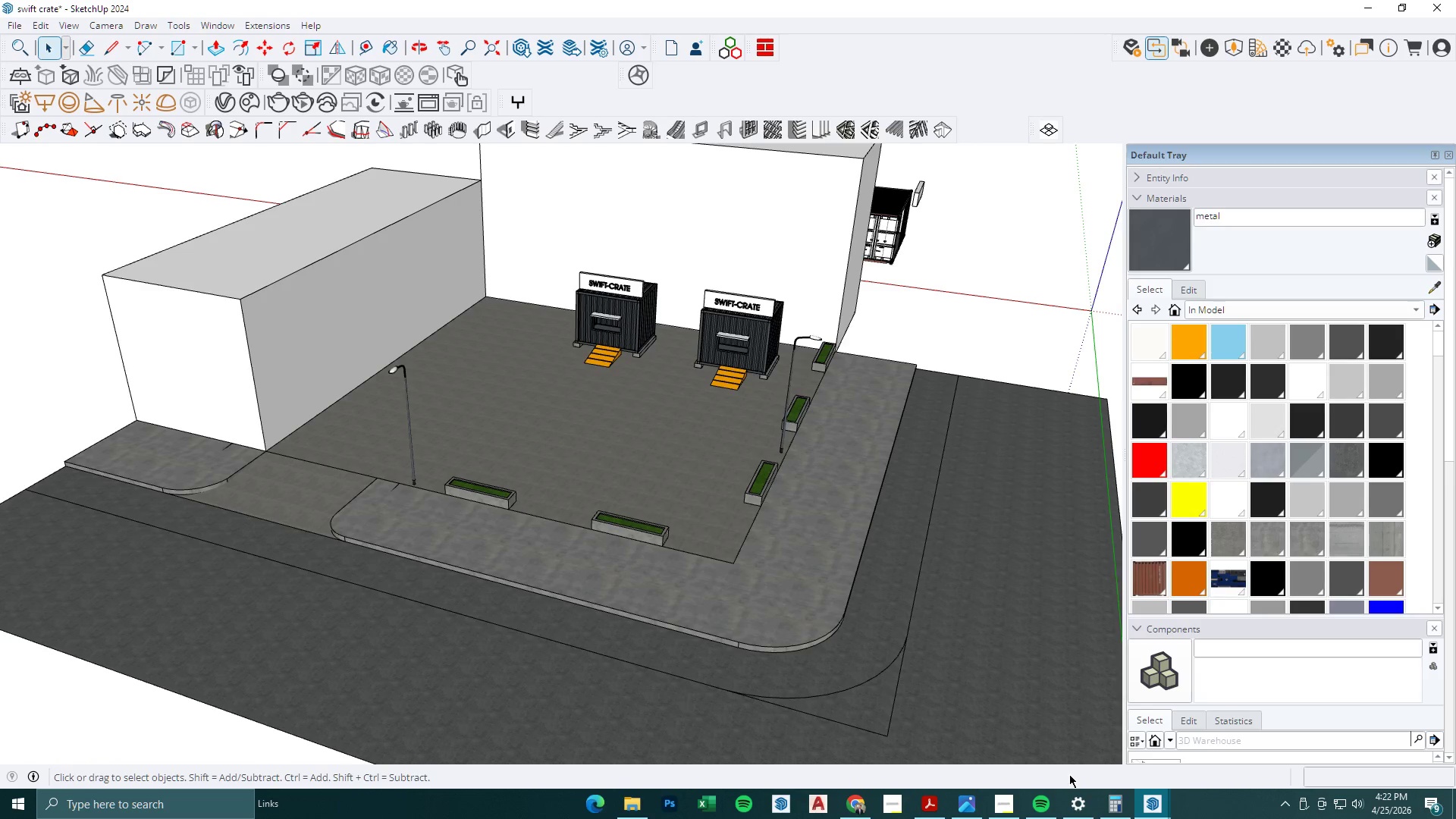 
wait(26.45)
 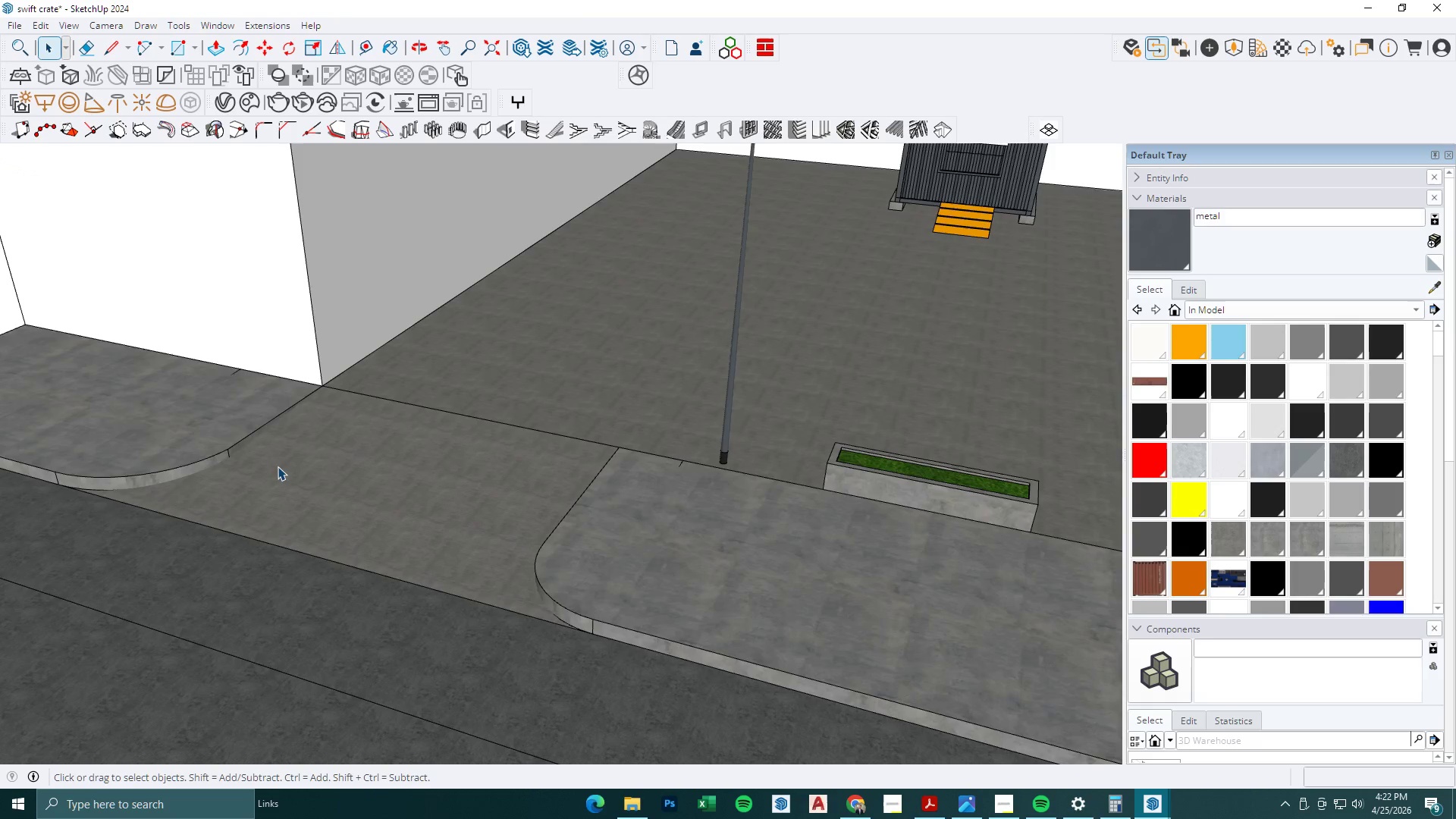 
double_click([278, 466])
 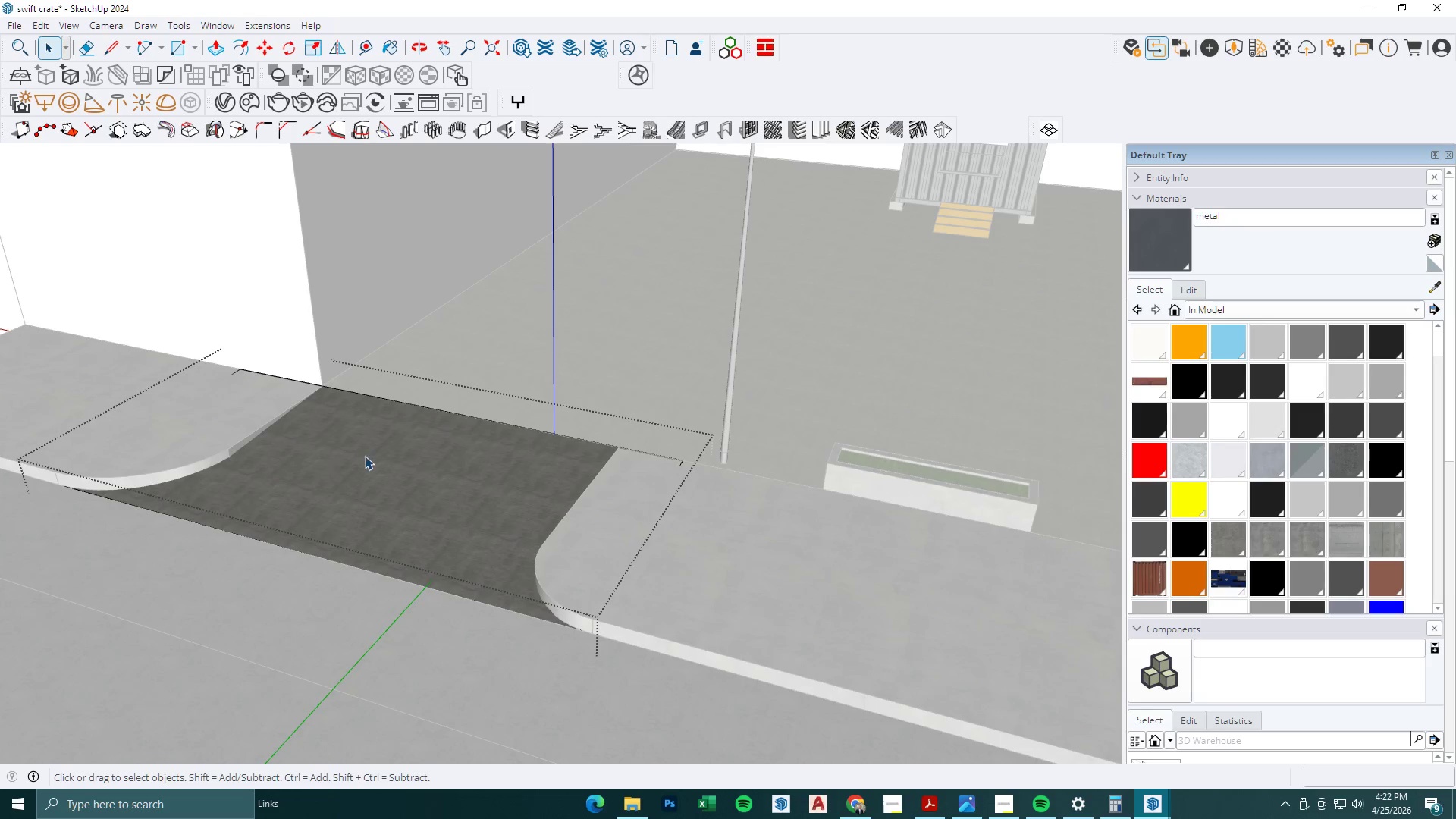 
scroll: coordinate [247, 482], scroll_direction: up, amount: 10.0
 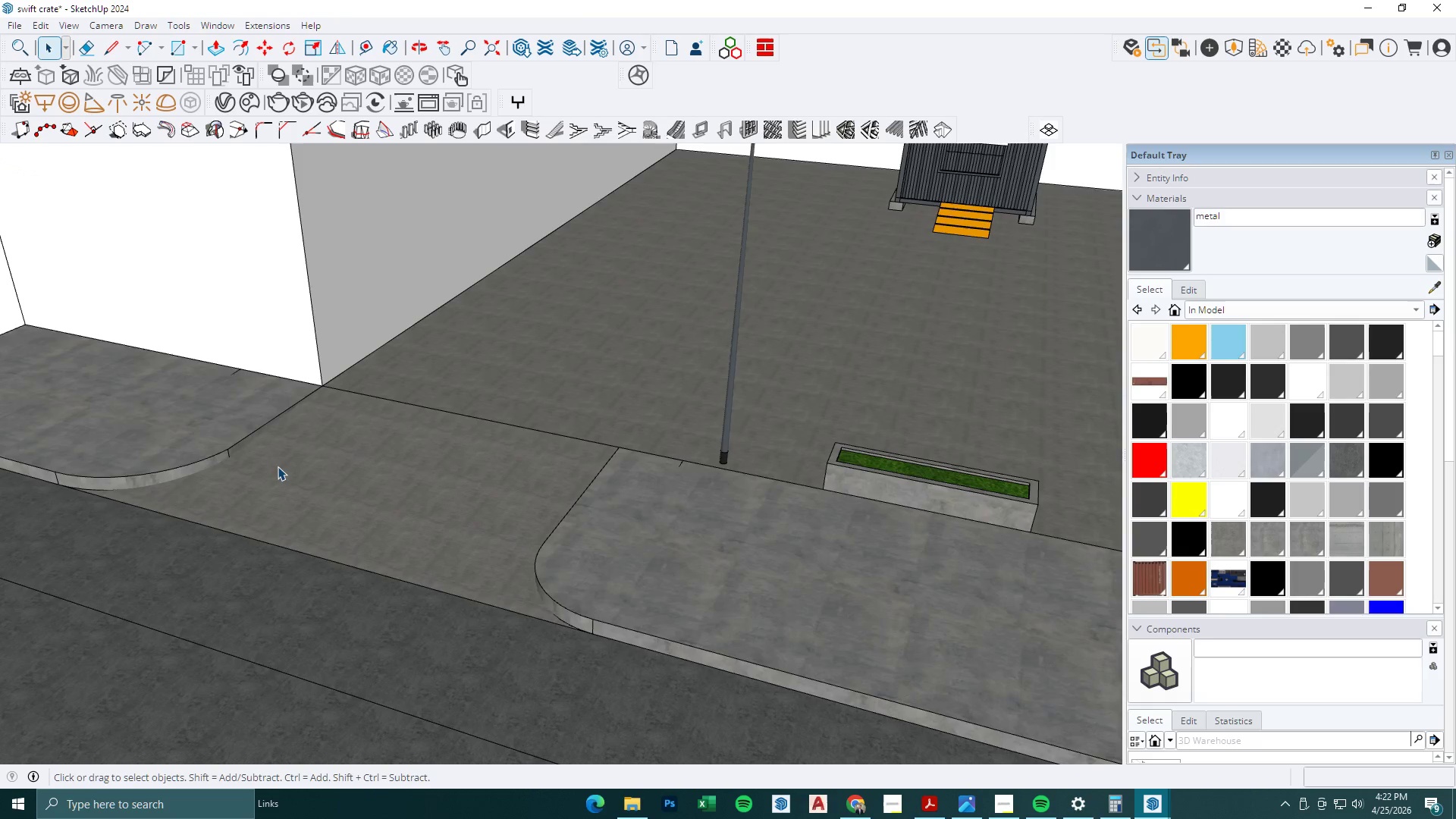 
key(Space)
 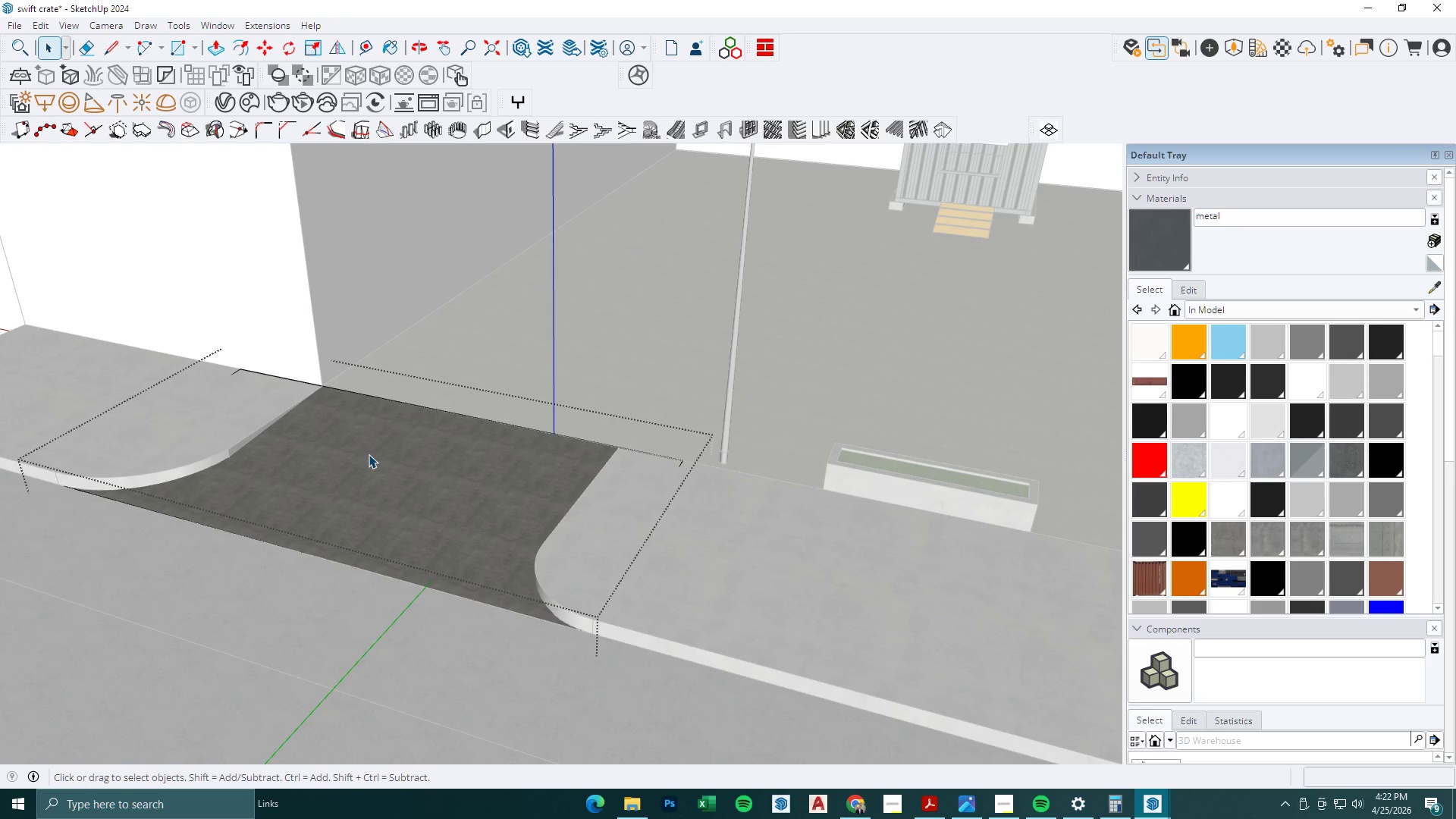 
key(Escape)
 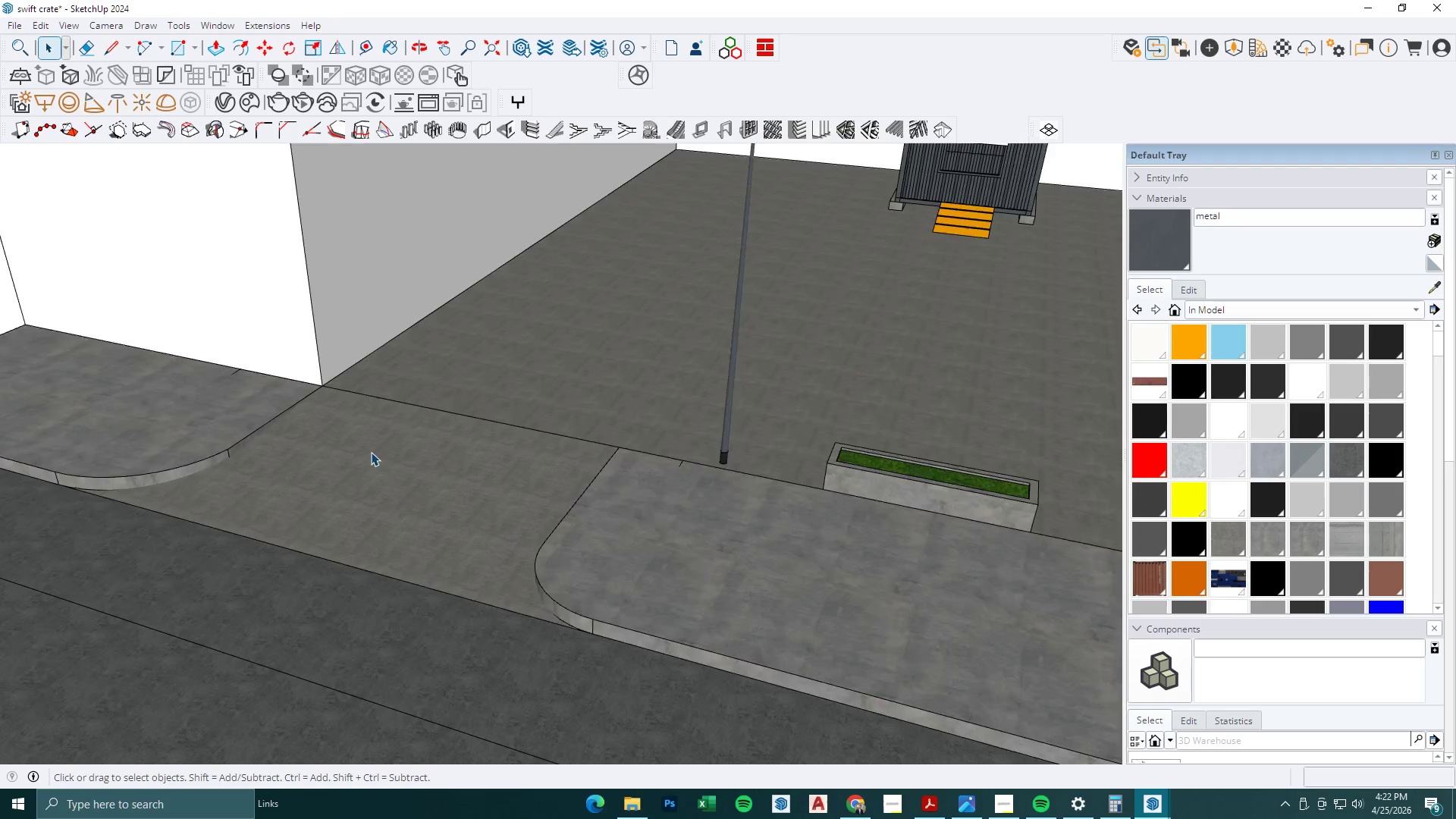 
left_click([371, 452])
 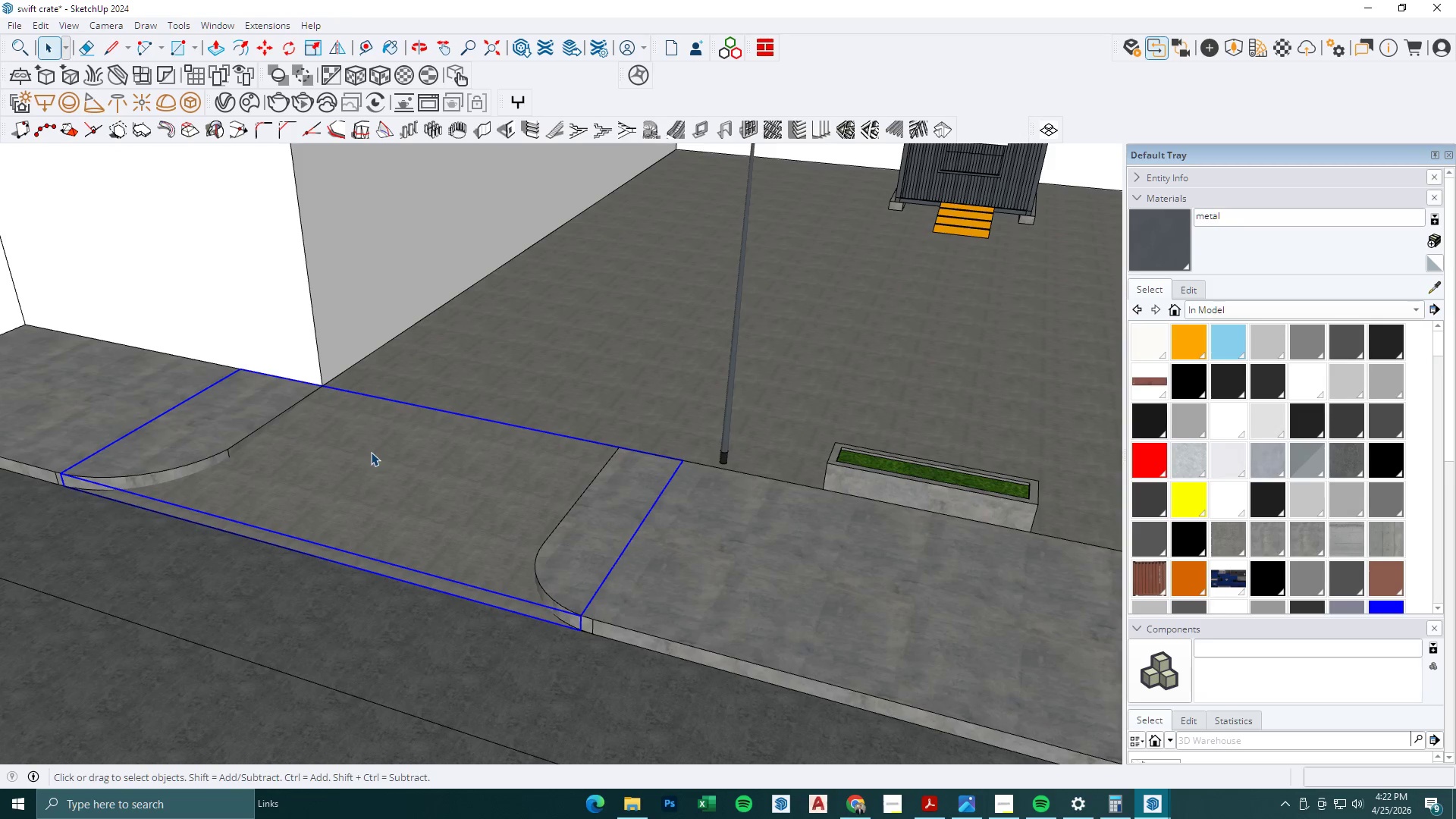 
key(Delete)
 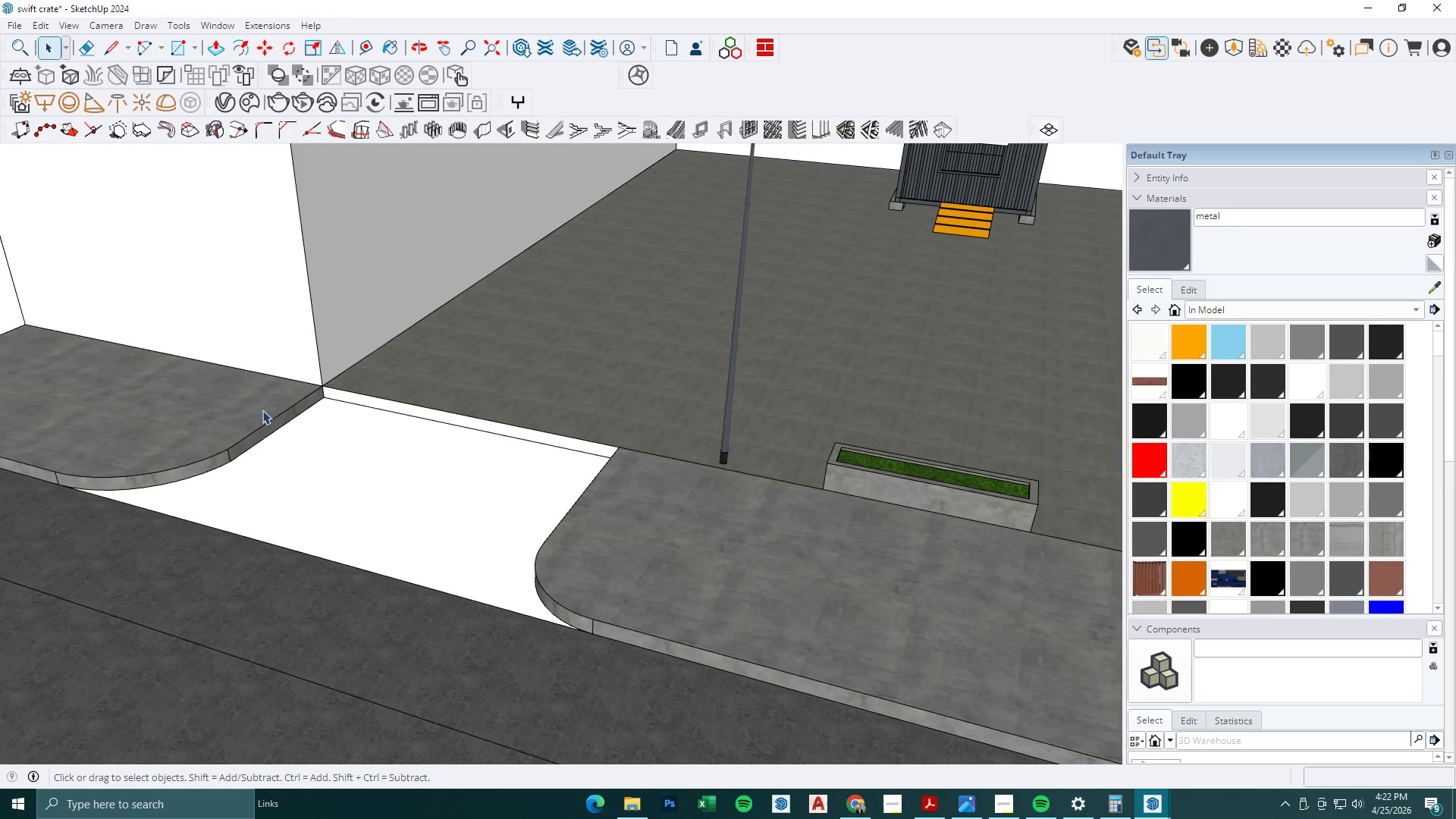 
double_click([262, 410])
 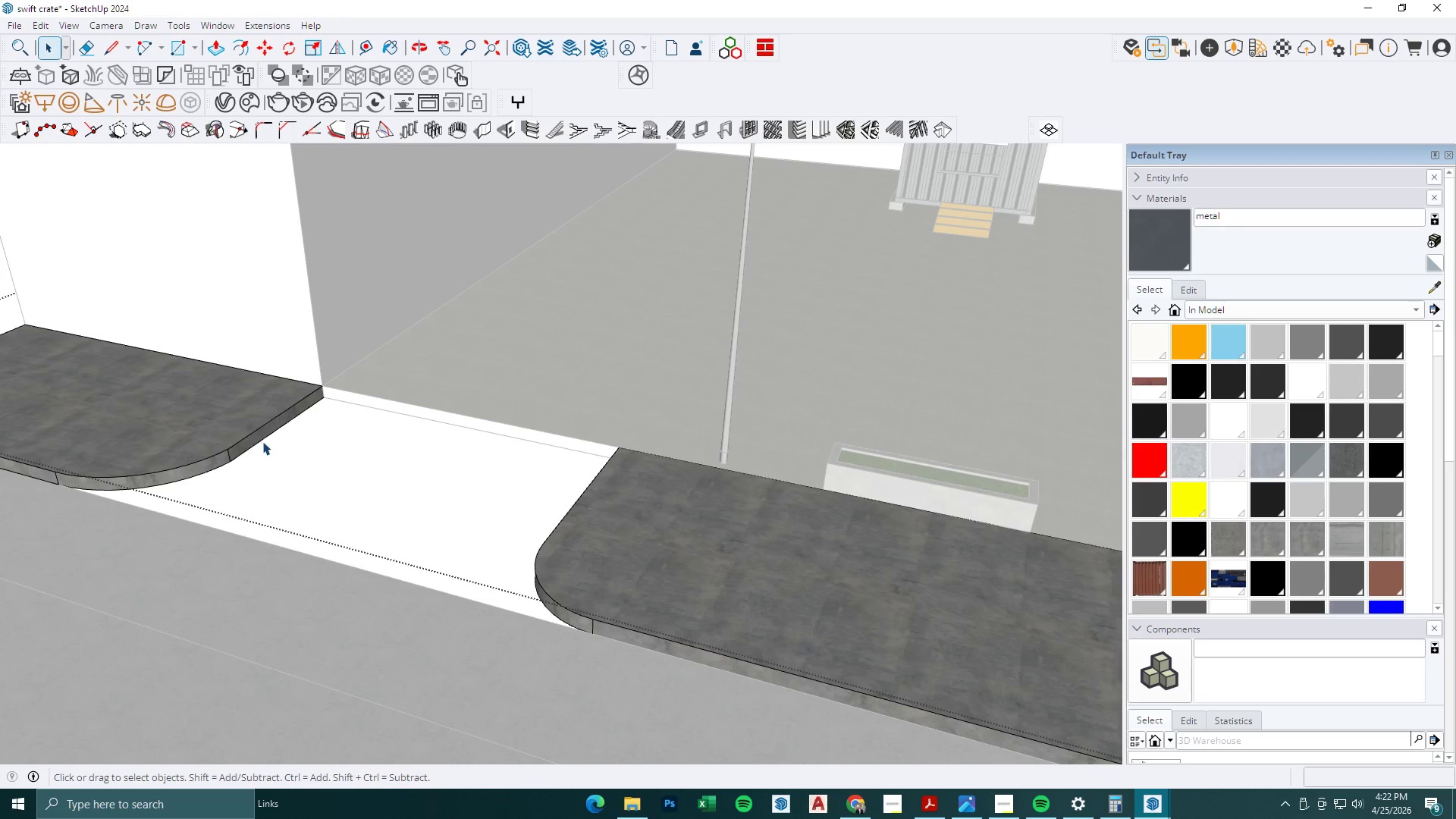 
type(OP)
 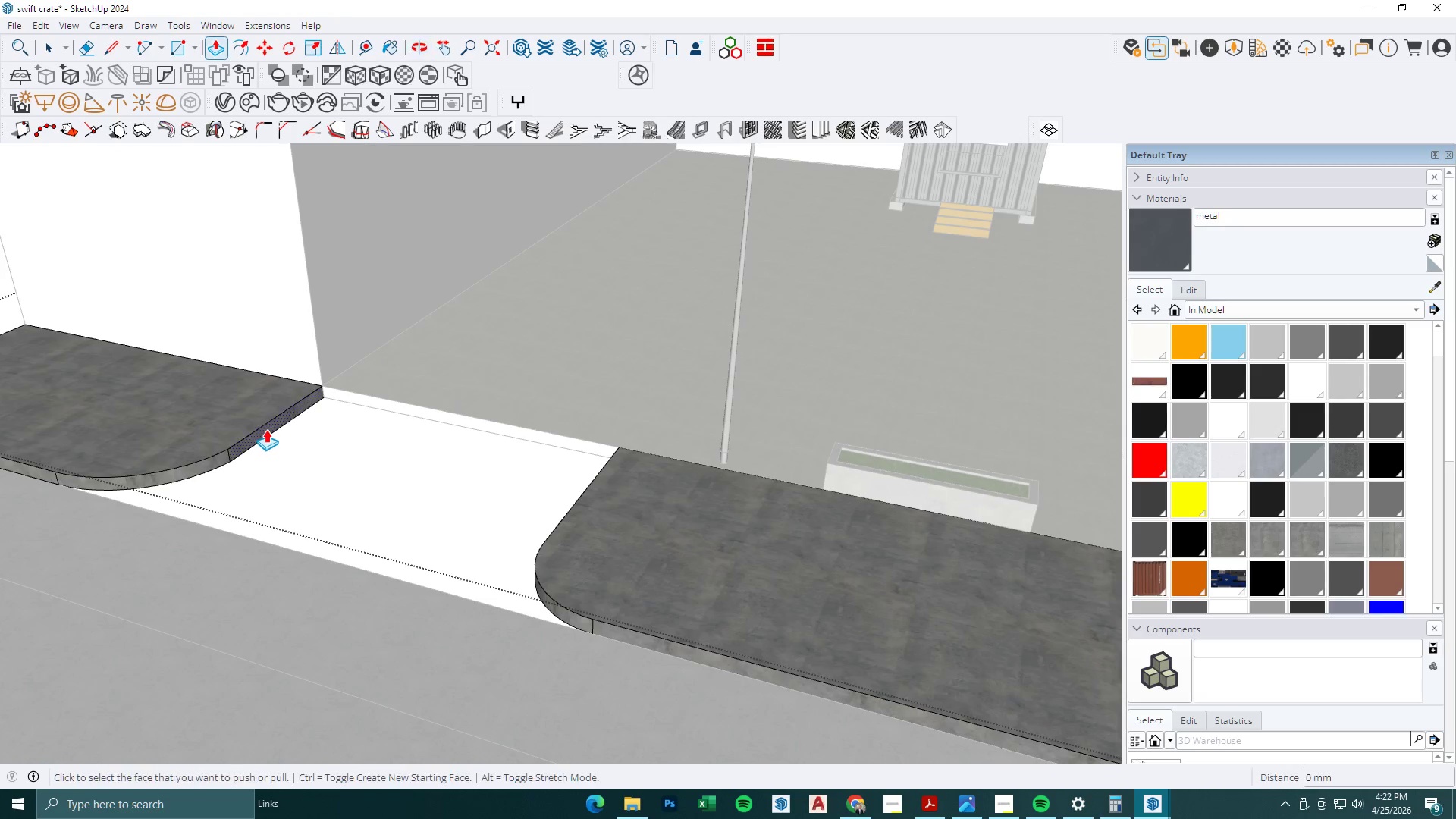 
left_click([266, 429])
 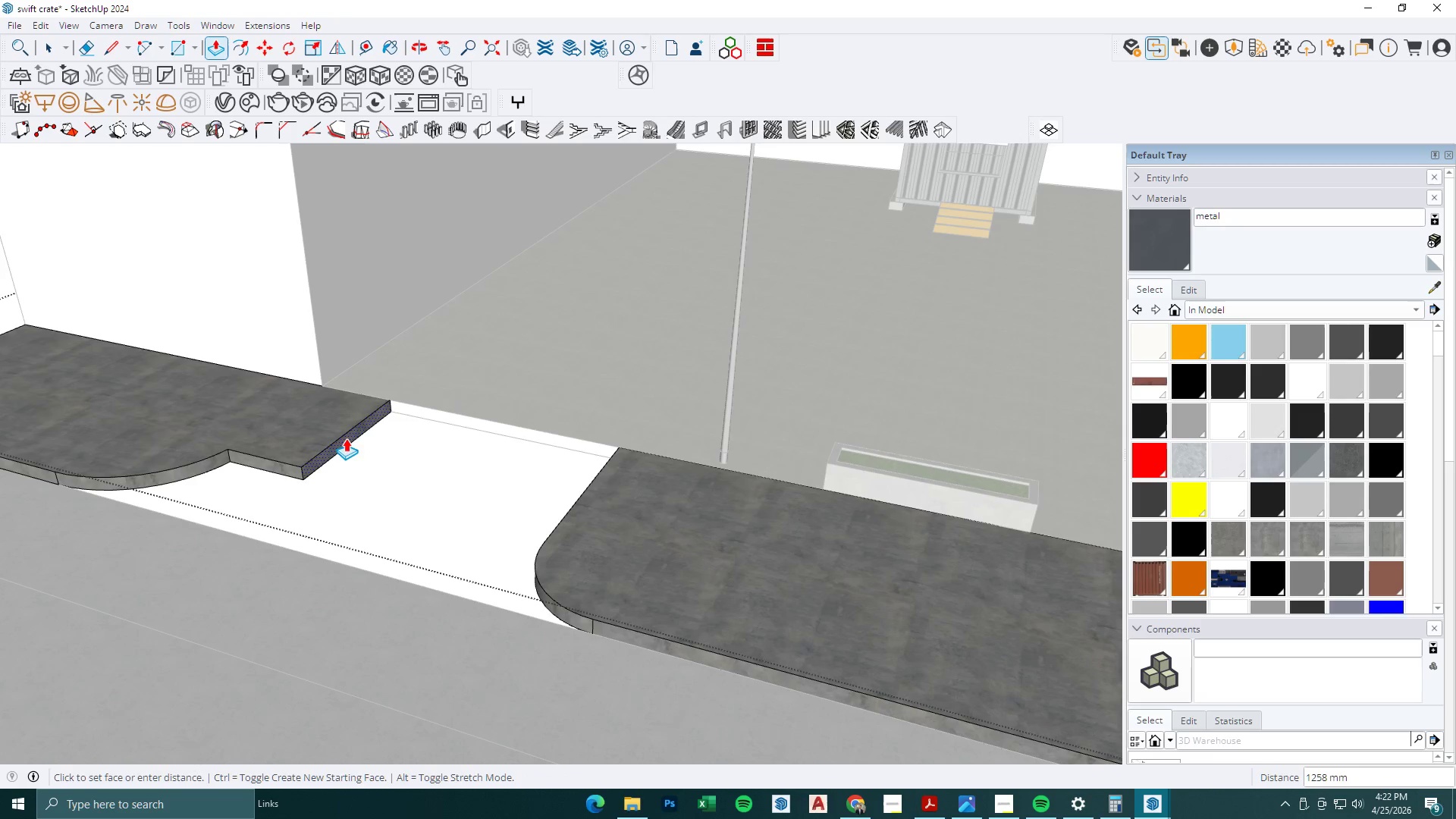 
key(Space)
 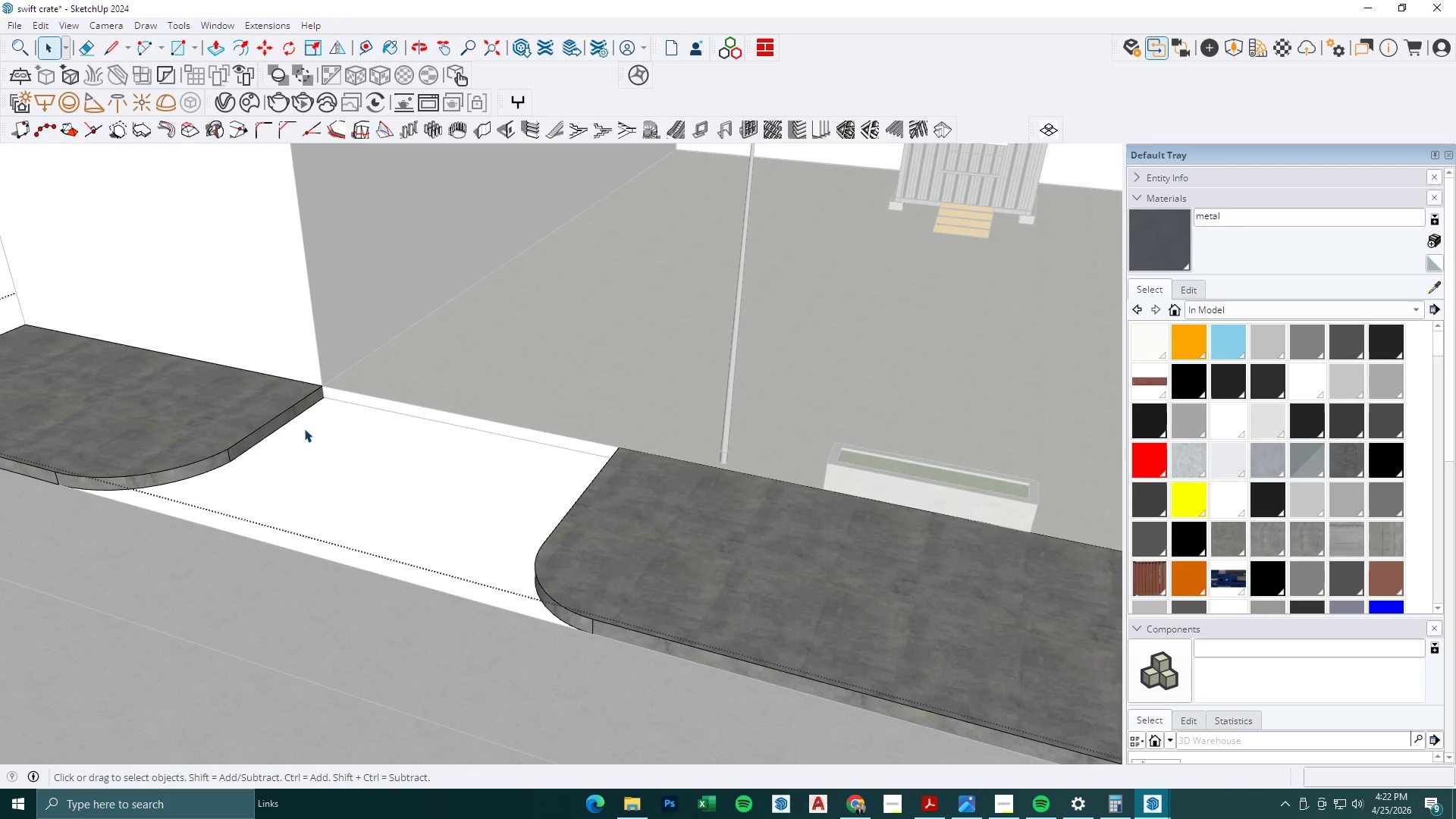 
key(P)
 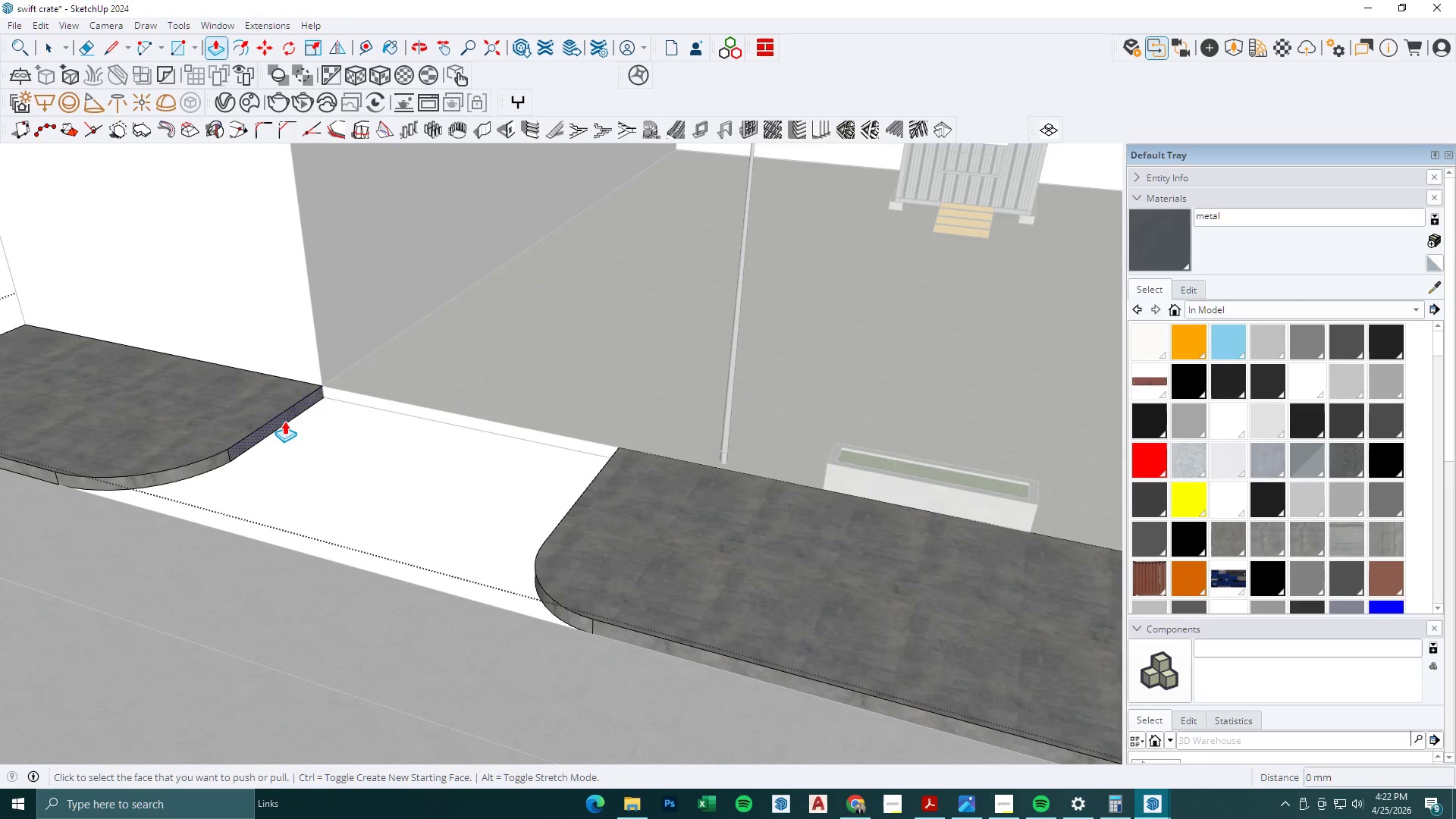 
left_click([284, 421])
 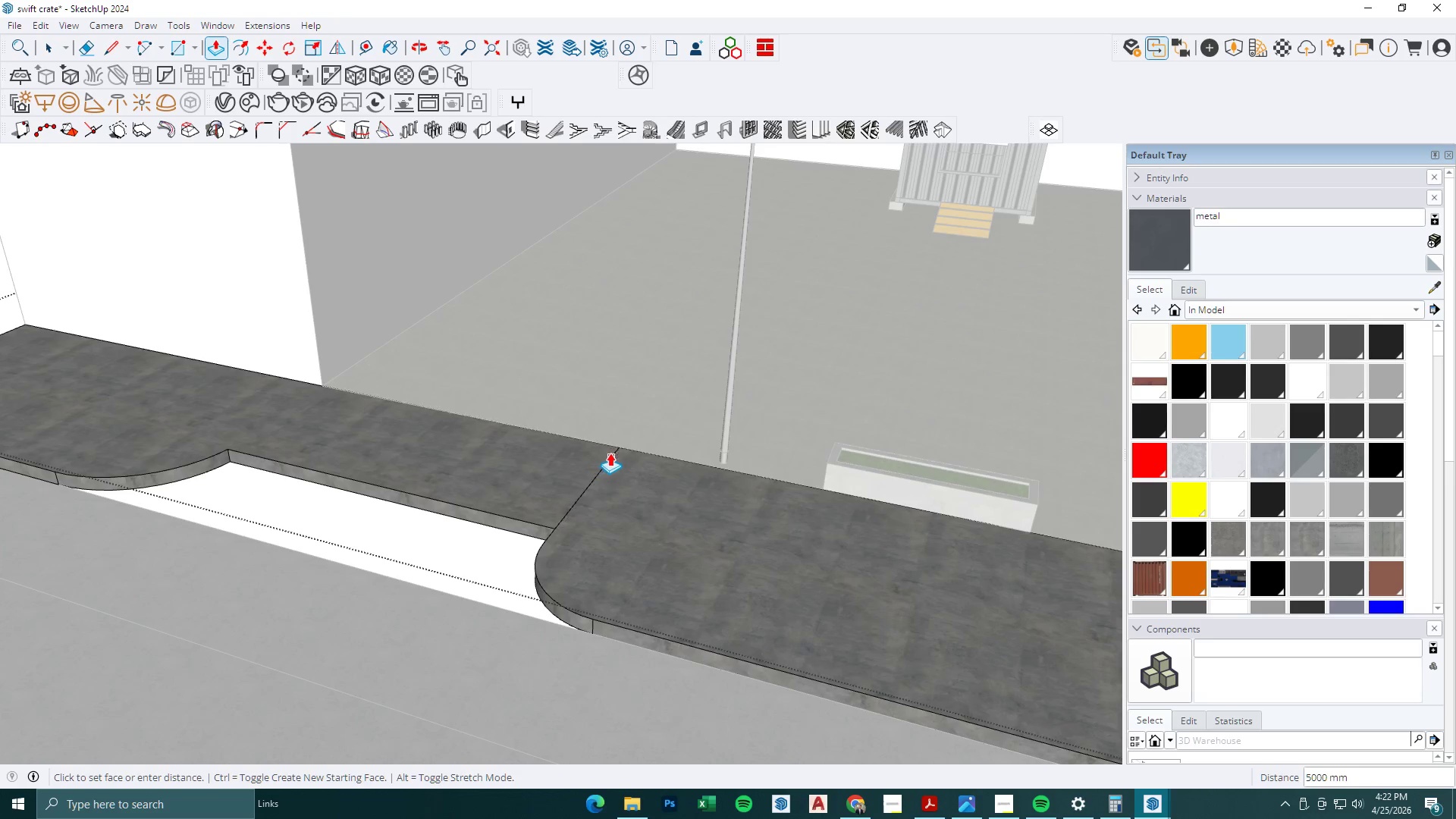 
left_click([611, 449])
 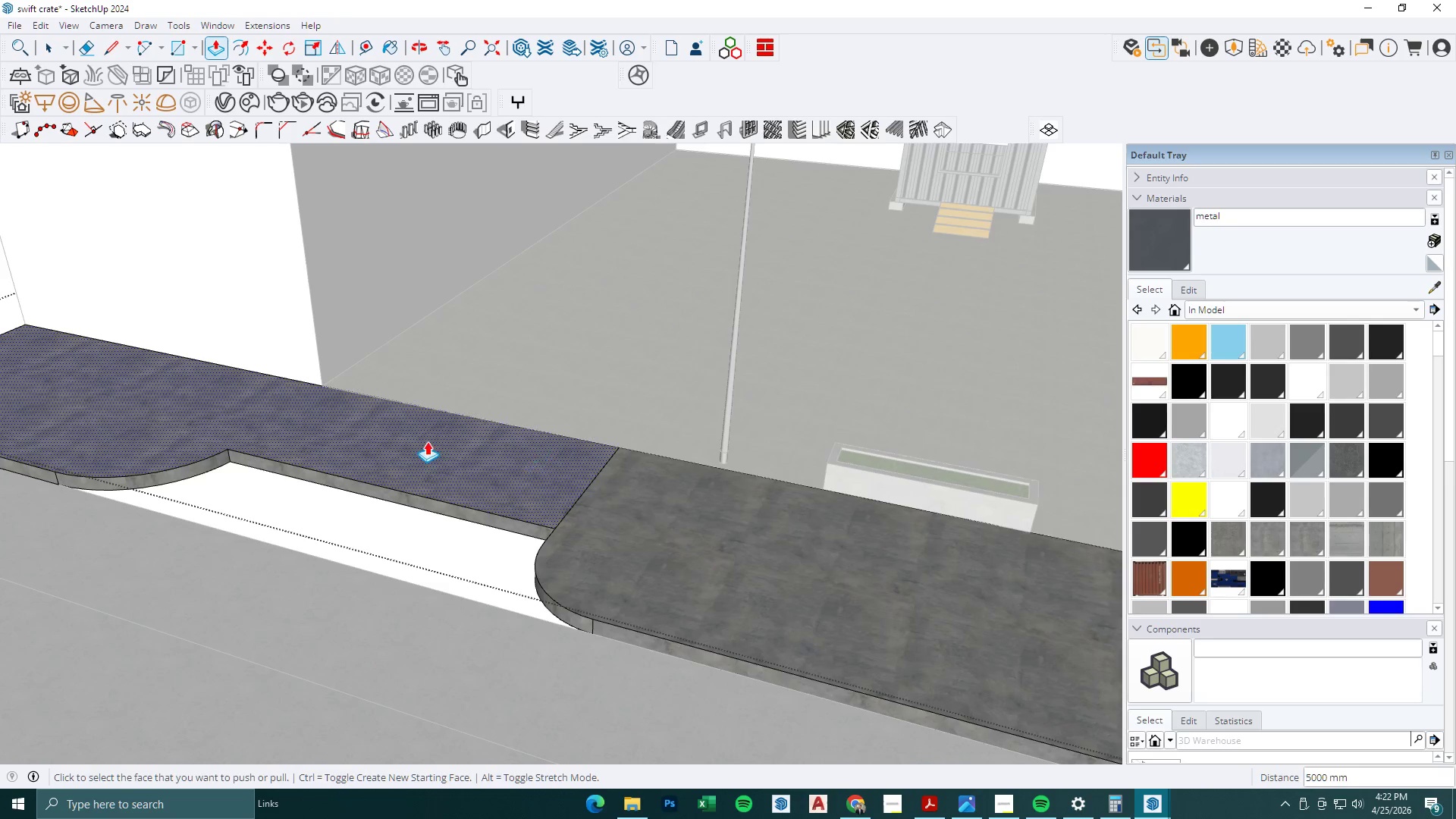 
key(E)
 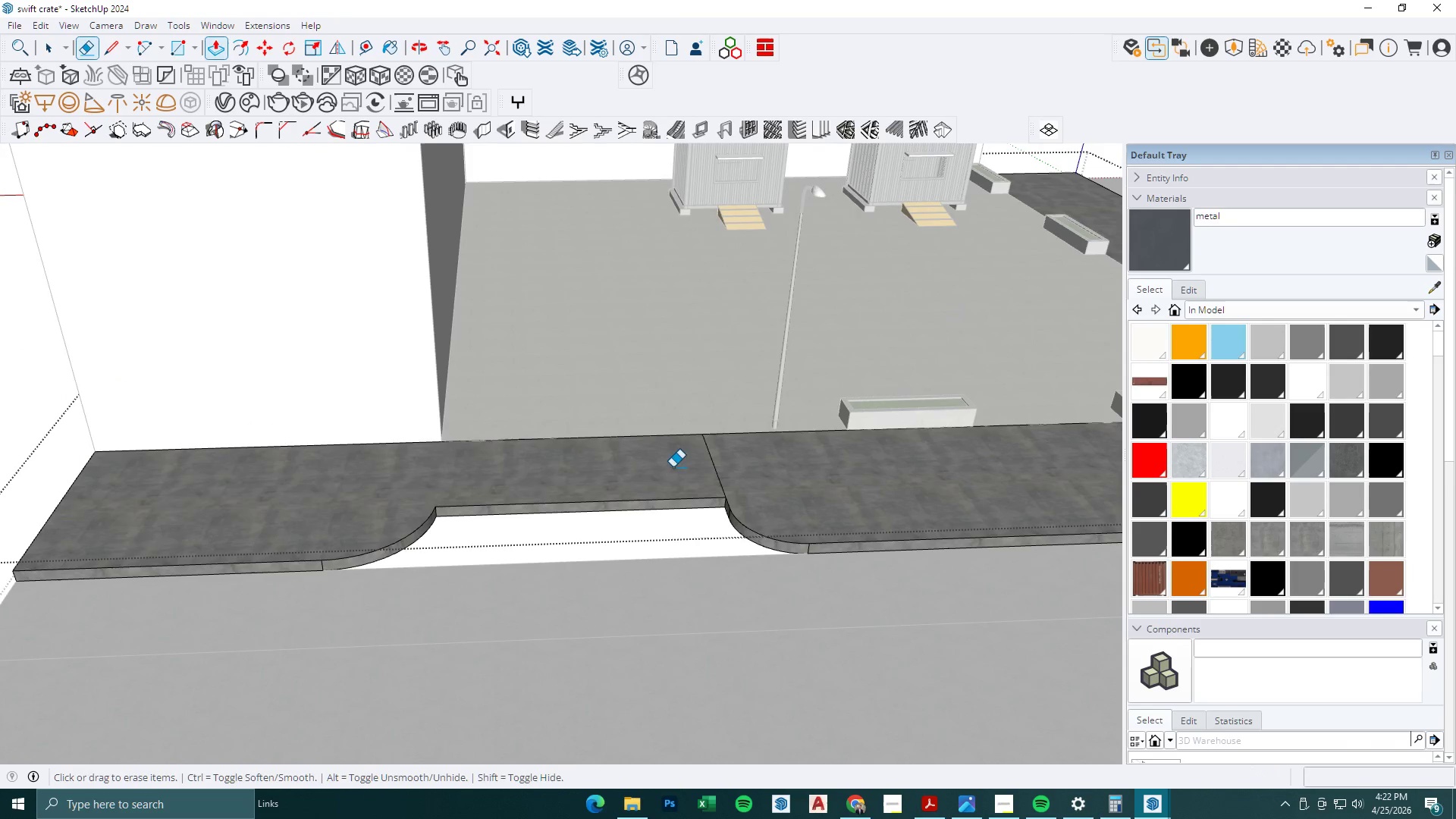 
scroll: coordinate [375, 434], scroll_direction: down, amount: 3.0
 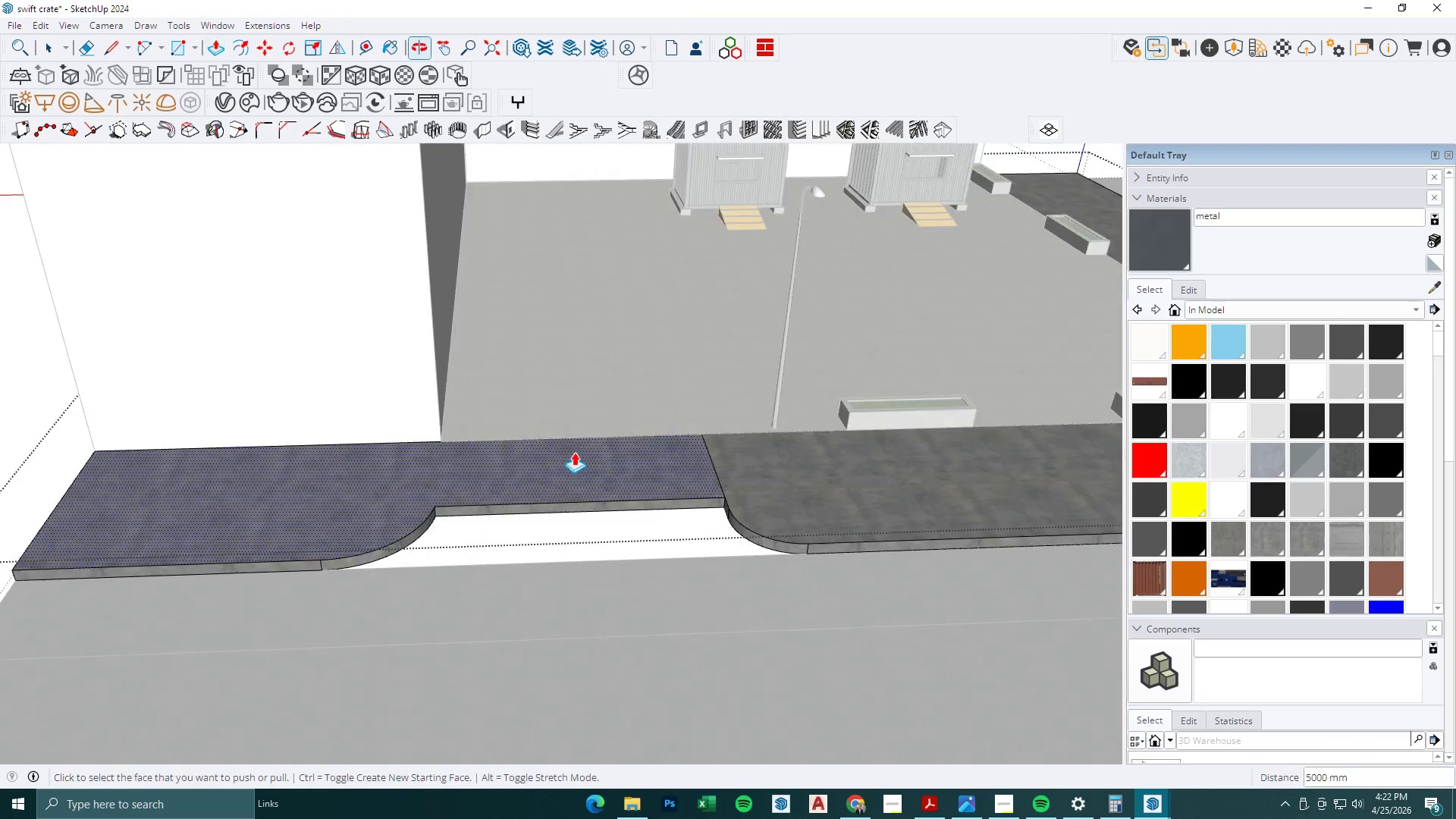 
left_click_drag(start_coordinate=[682, 466], to_coordinate=[752, 469])
 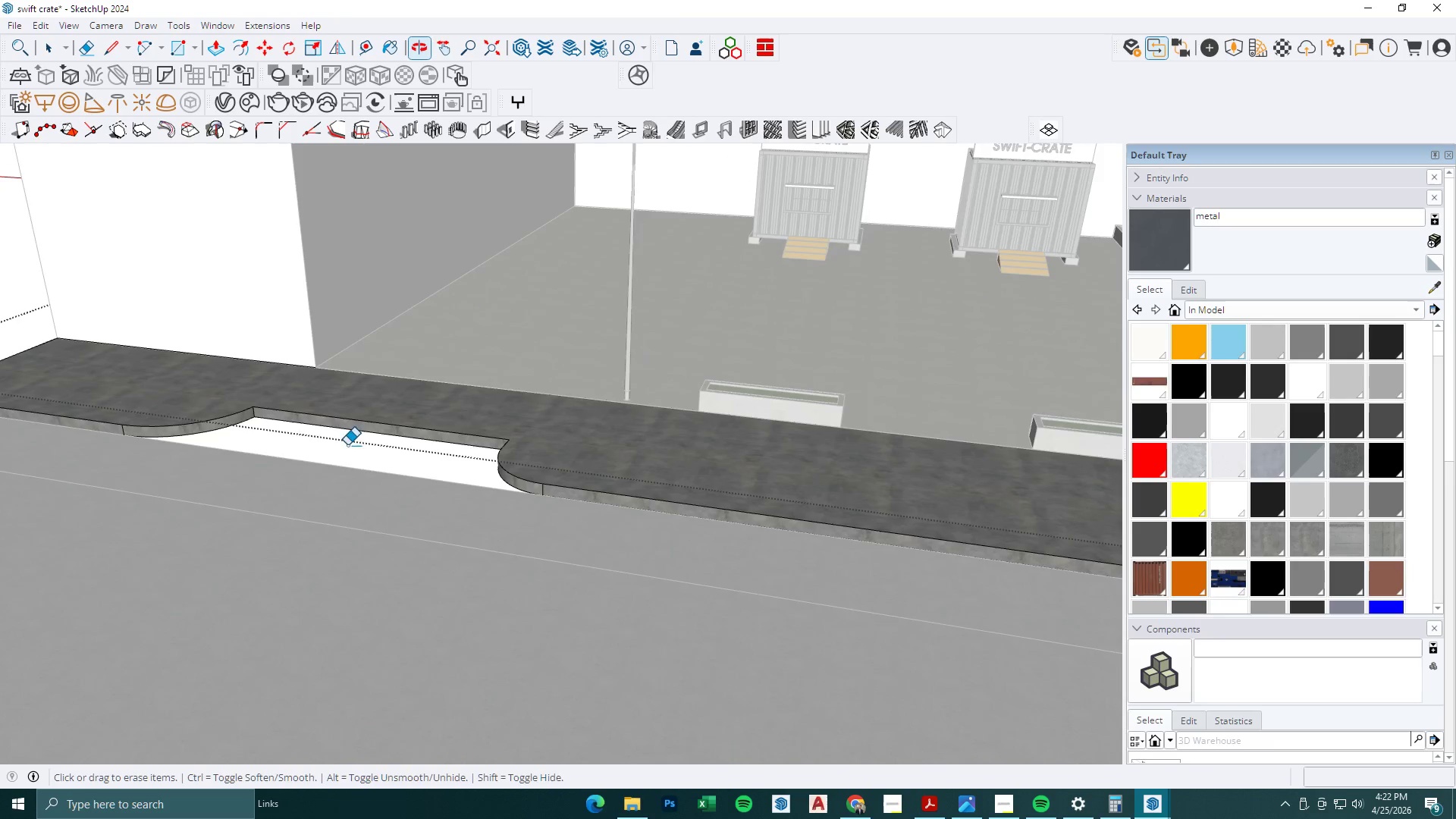 
key(L)
 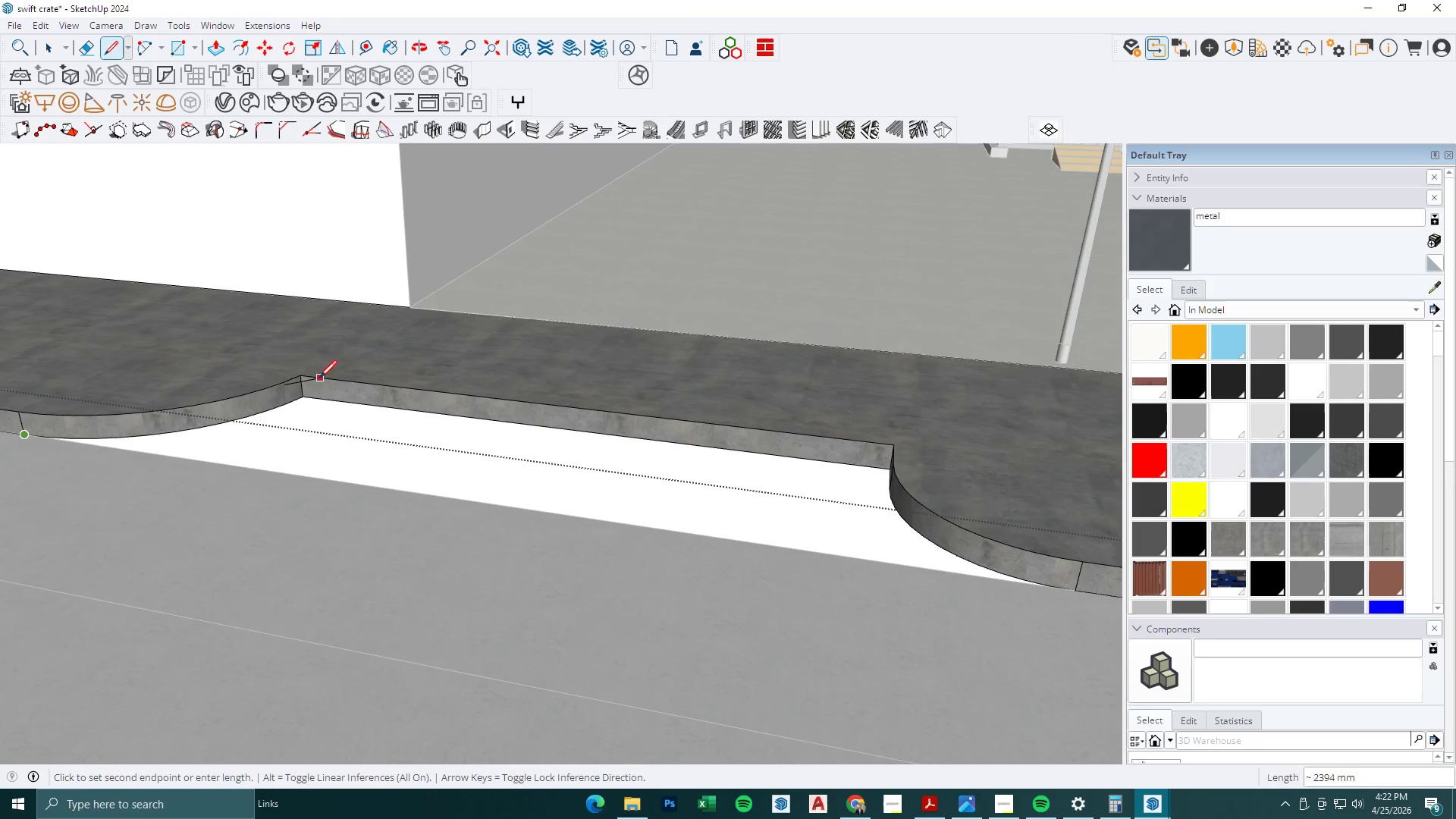 
scroll: coordinate [93, 419], scroll_direction: up, amount: 8.0
 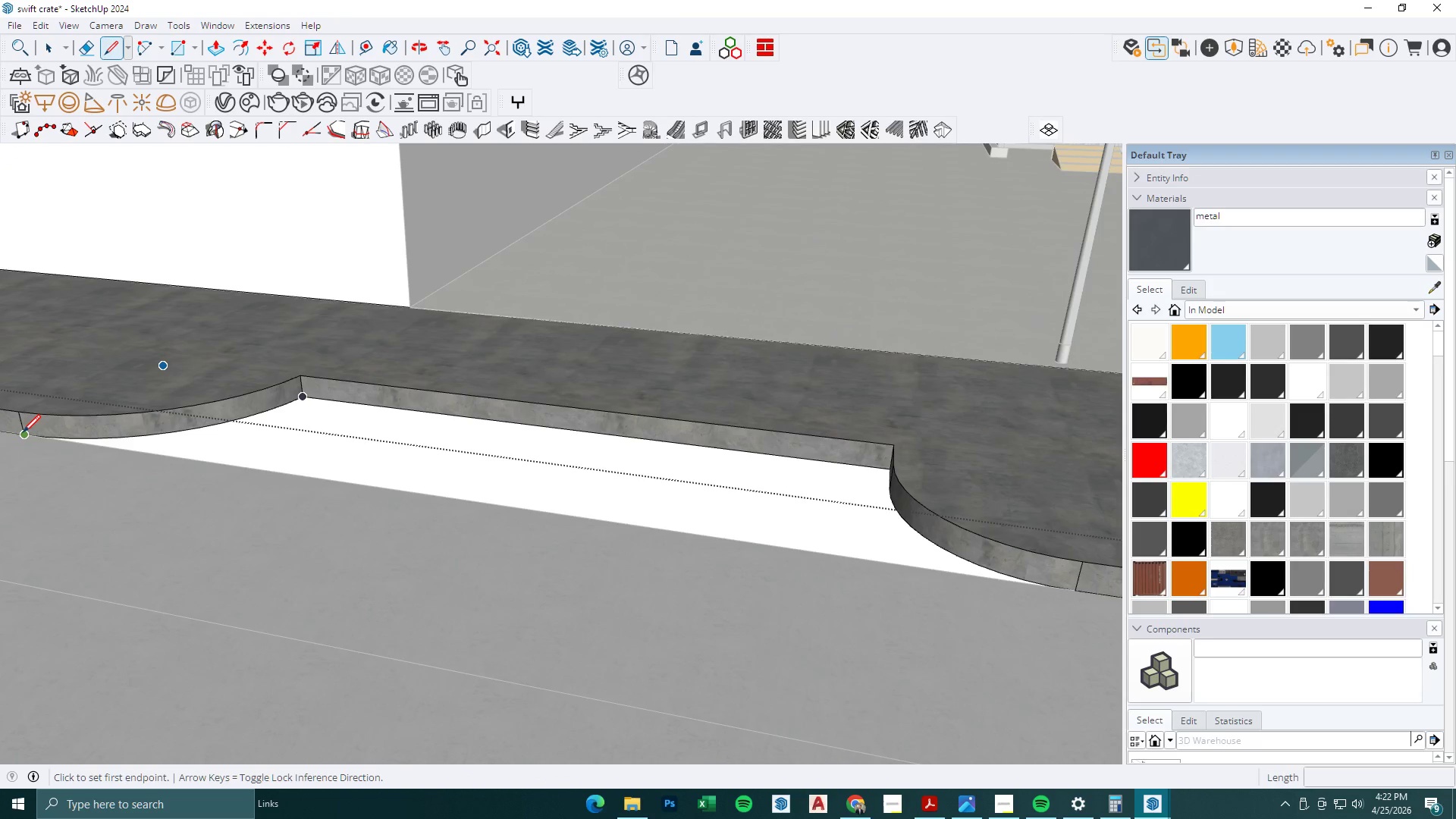 
left_click([293, 378])
 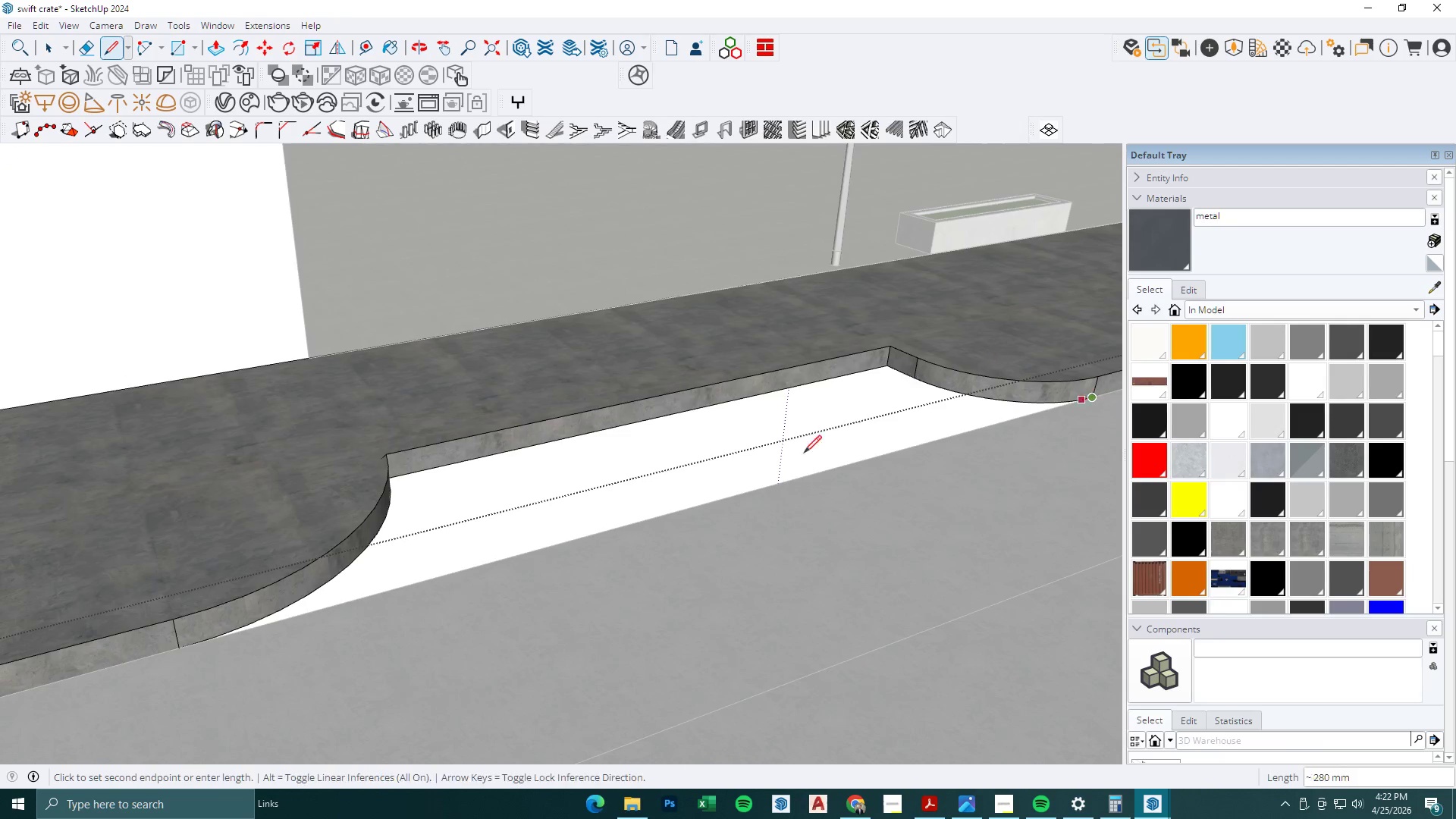 
left_click([182, 650])
 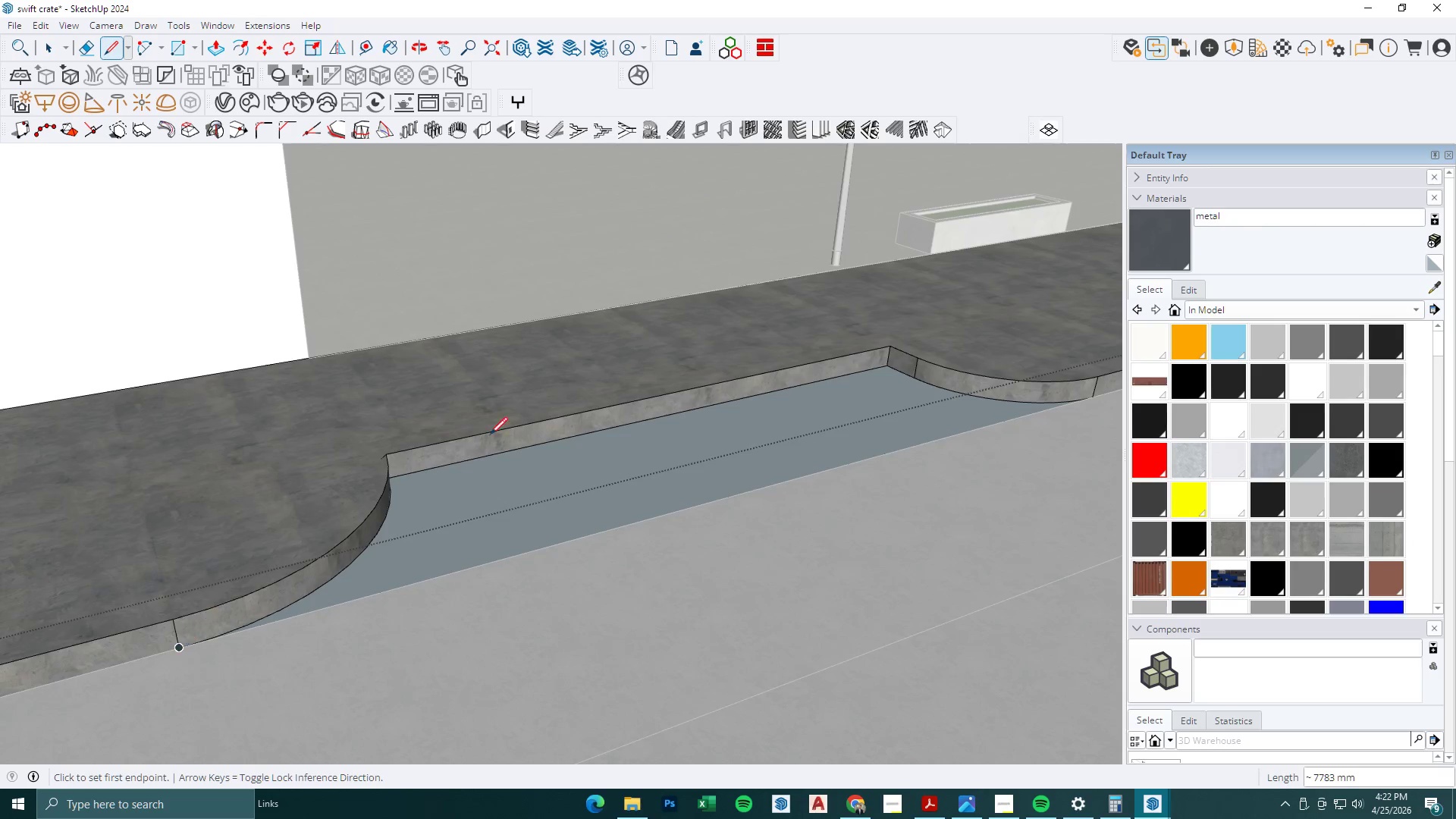 
scroll: coordinate [545, 435], scroll_direction: down, amount: 2.0
 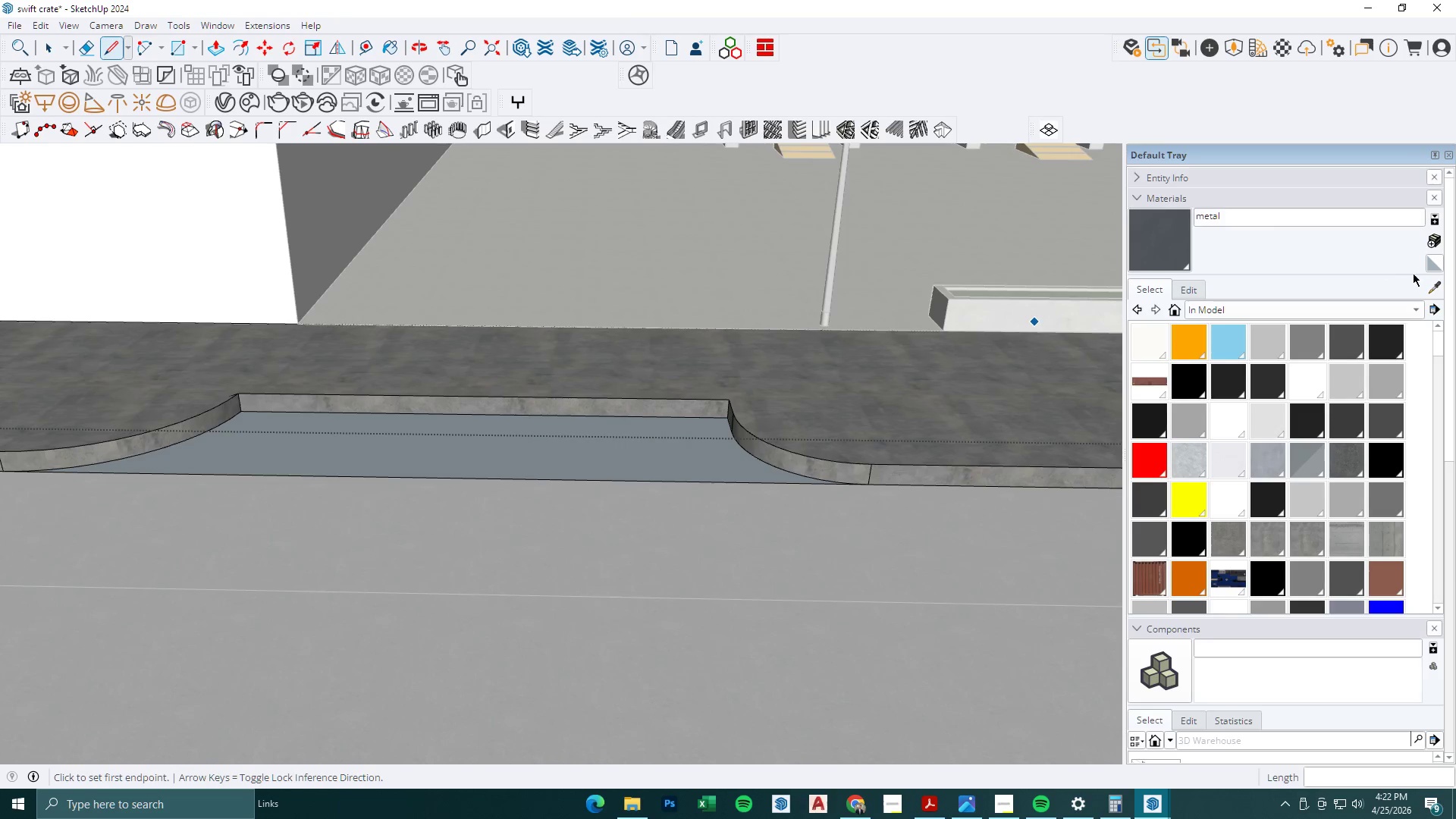 
left_click_drag(start_coordinate=[1430, 284], to_coordinate=[1434, 284])
 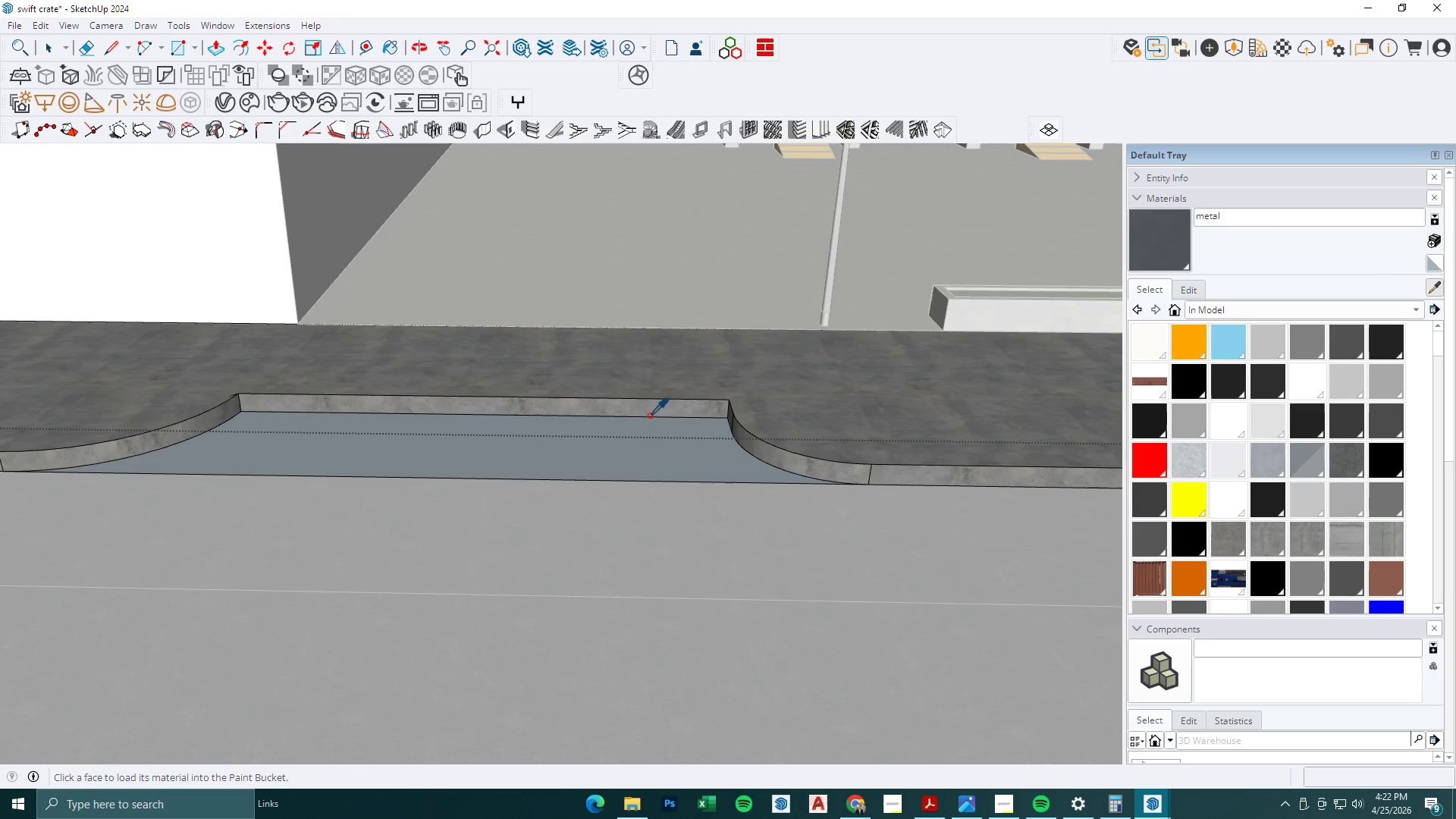 
left_click_drag(start_coordinate=[642, 382], to_coordinate=[642, 387])
 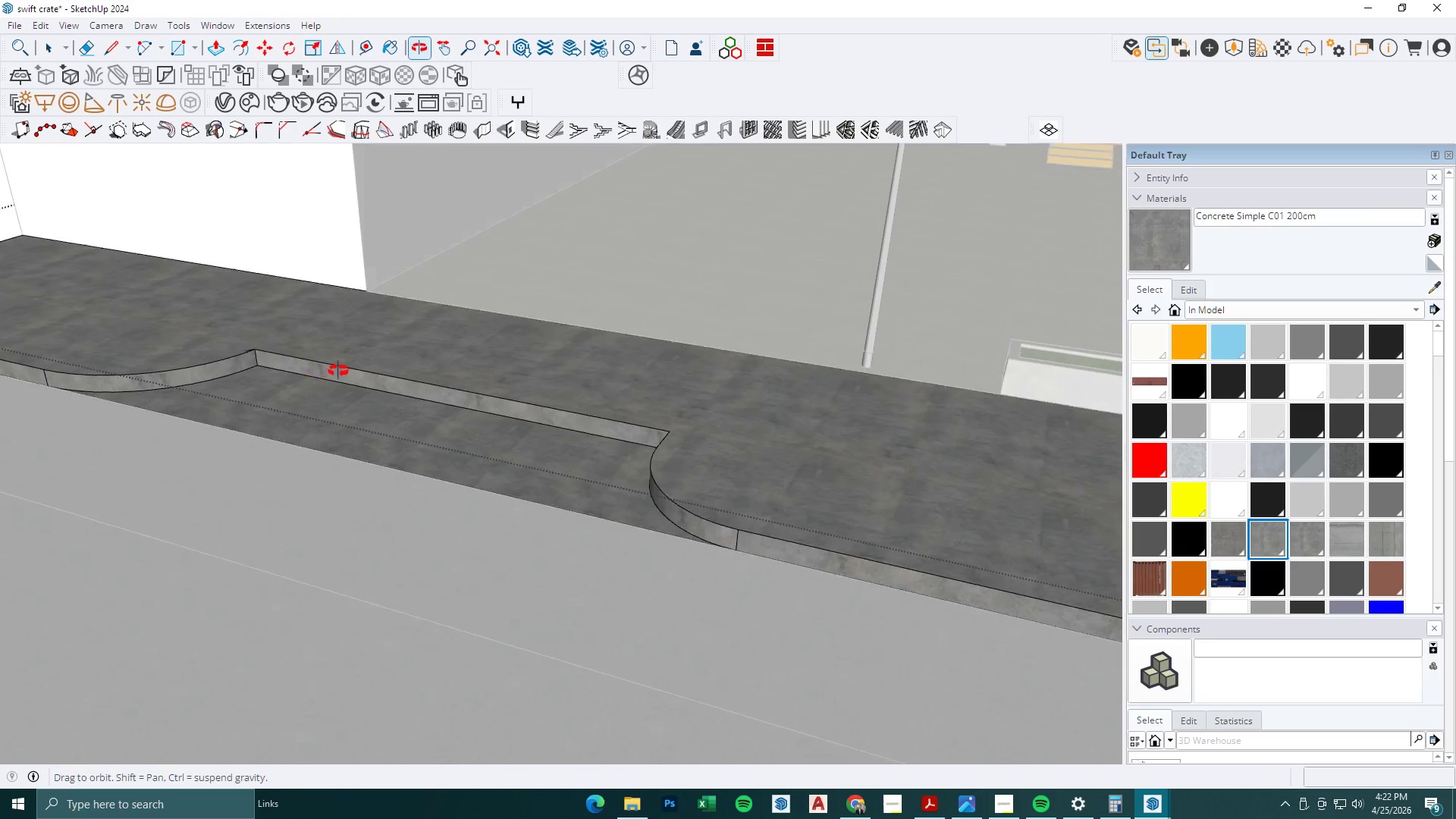 
key(L)
 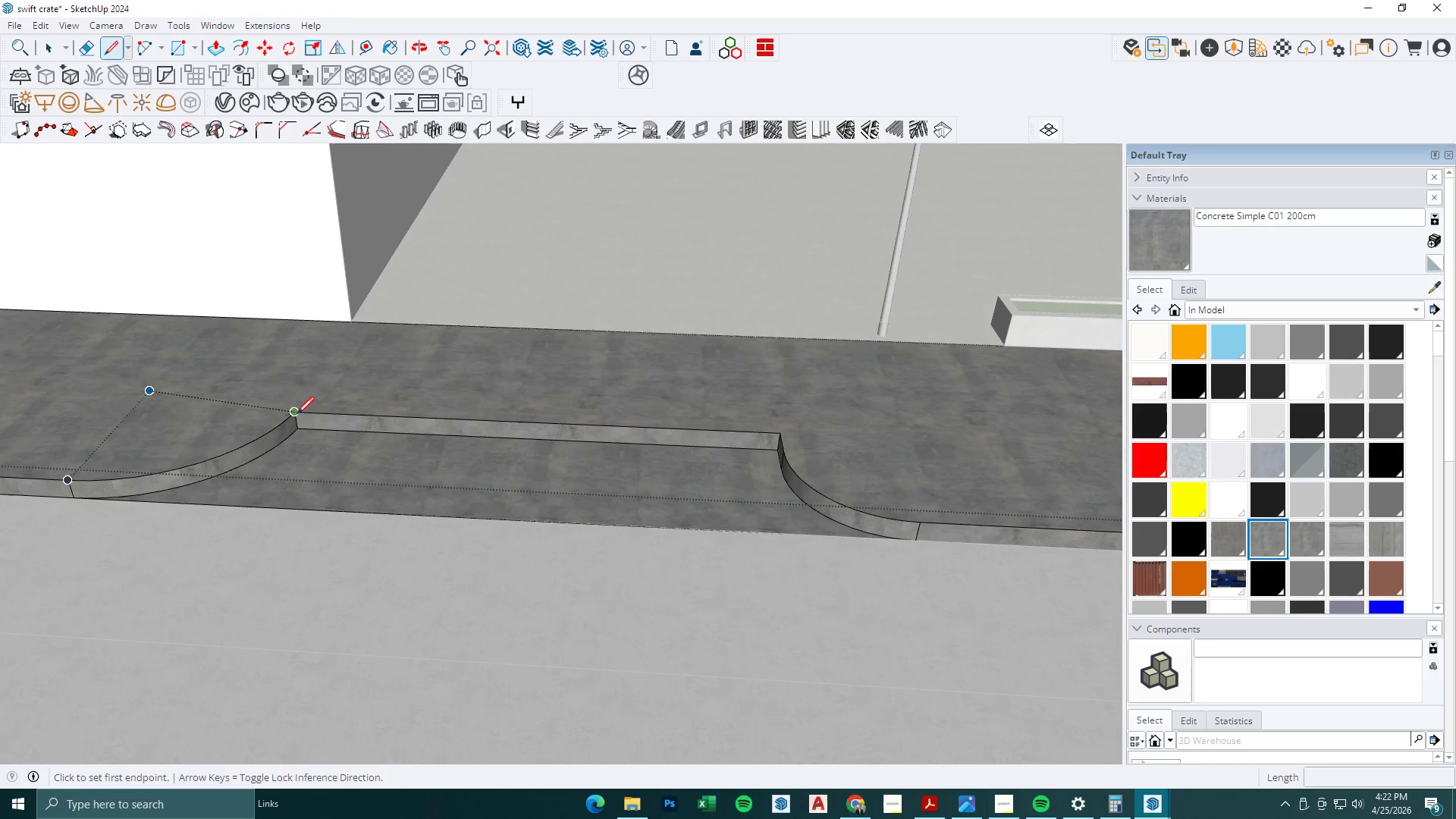 
left_click([295, 414])
 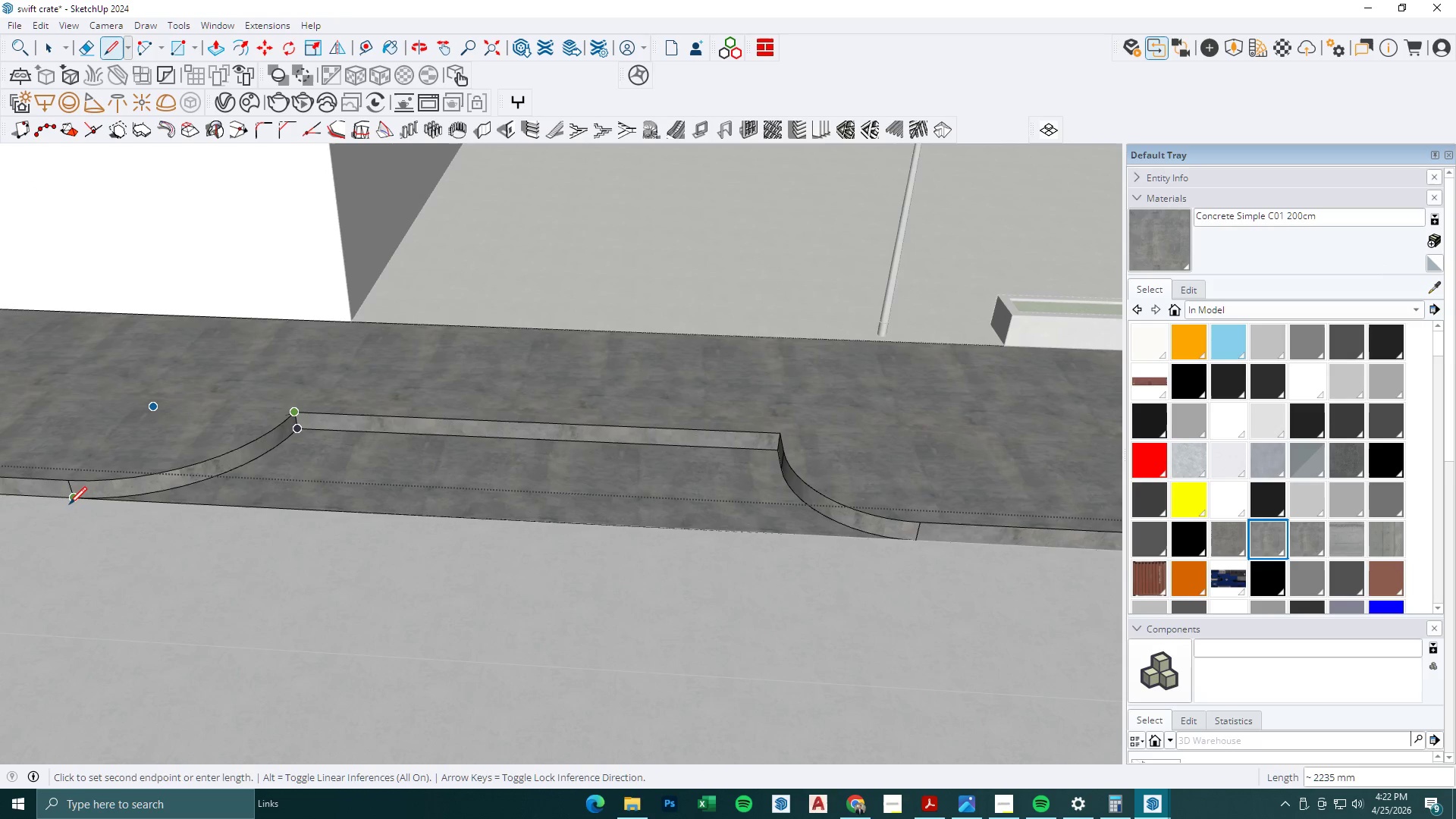 
left_click([71, 500])
 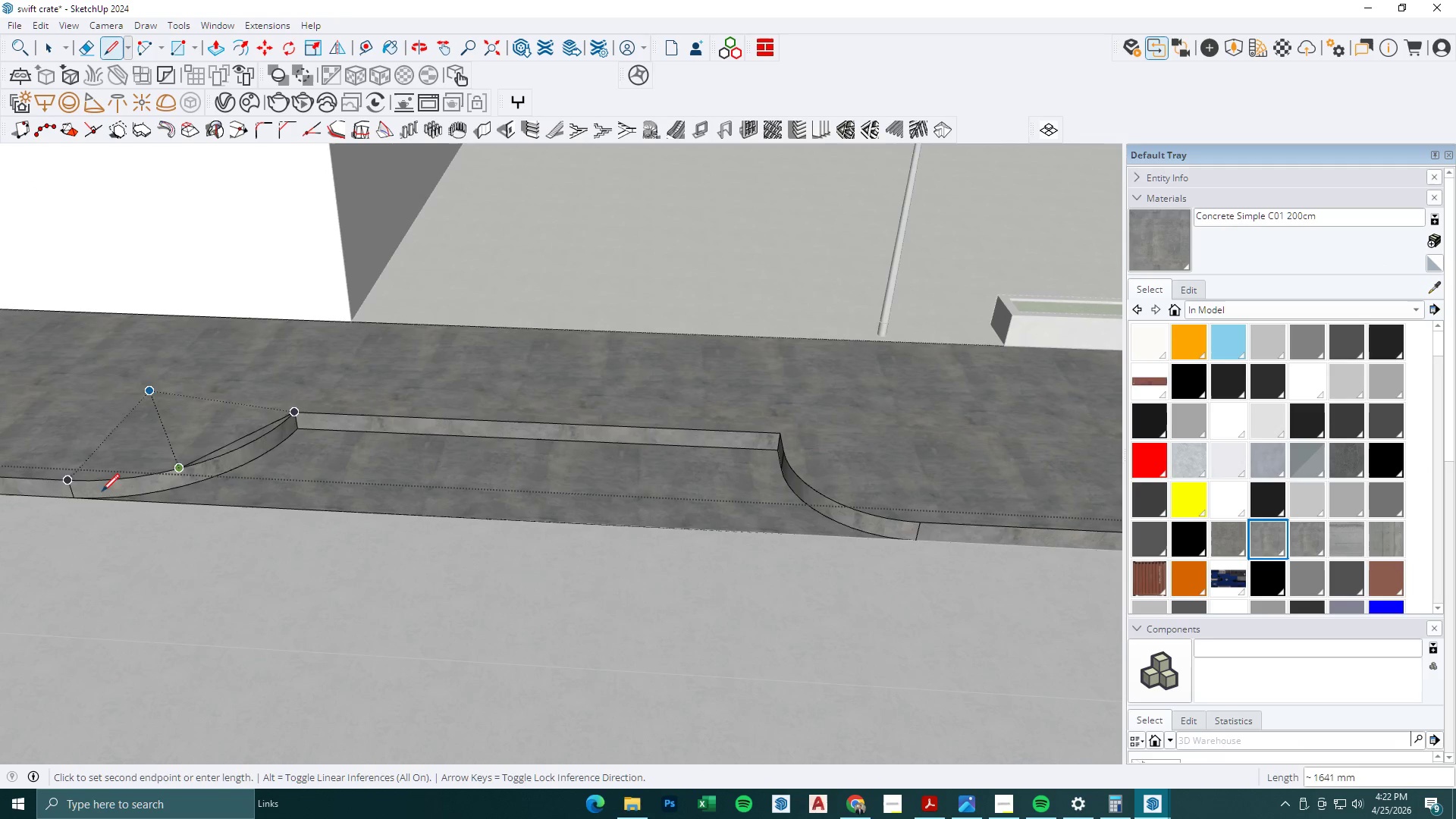 
key(Space)
 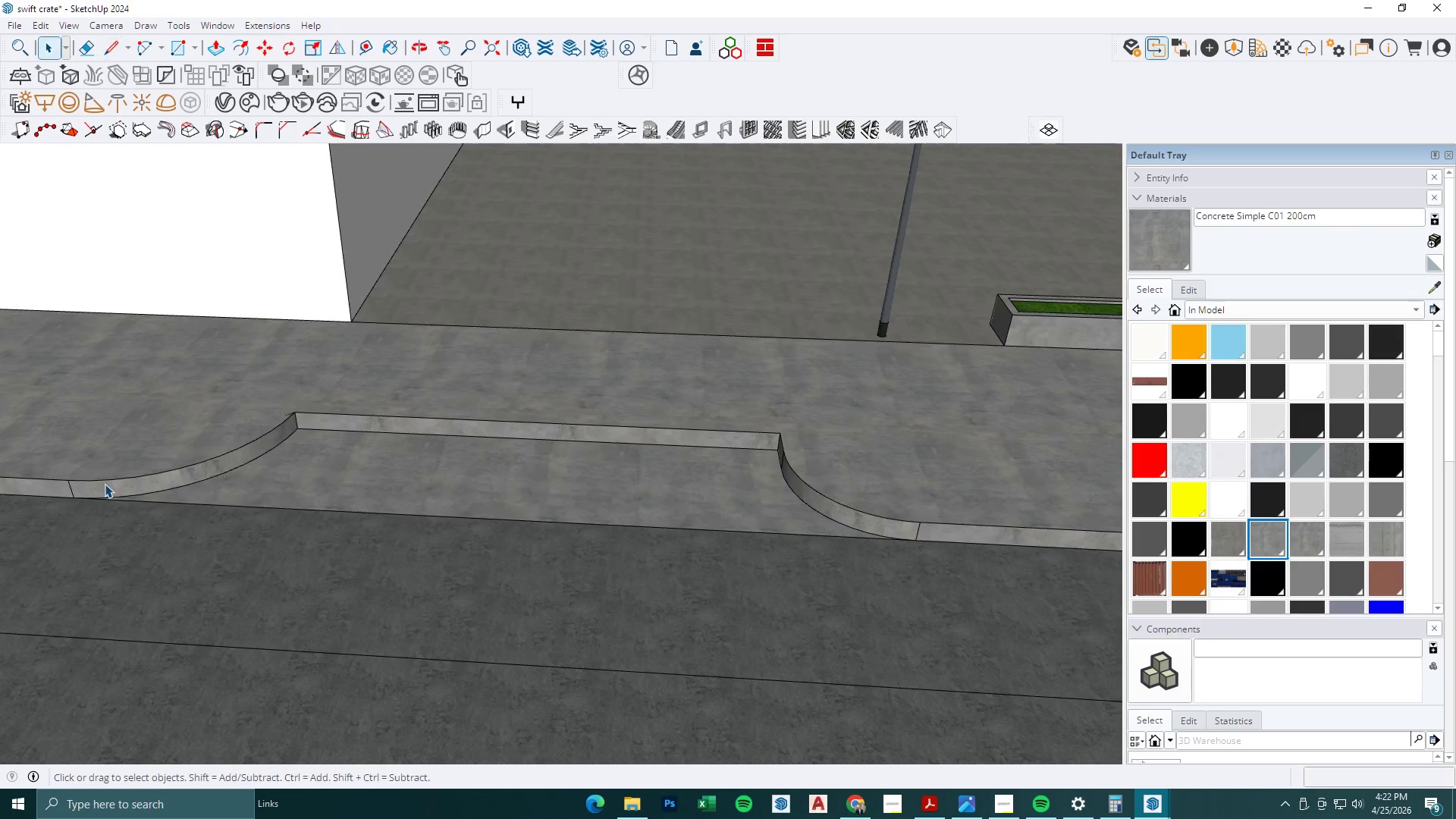 
key(Escape)
 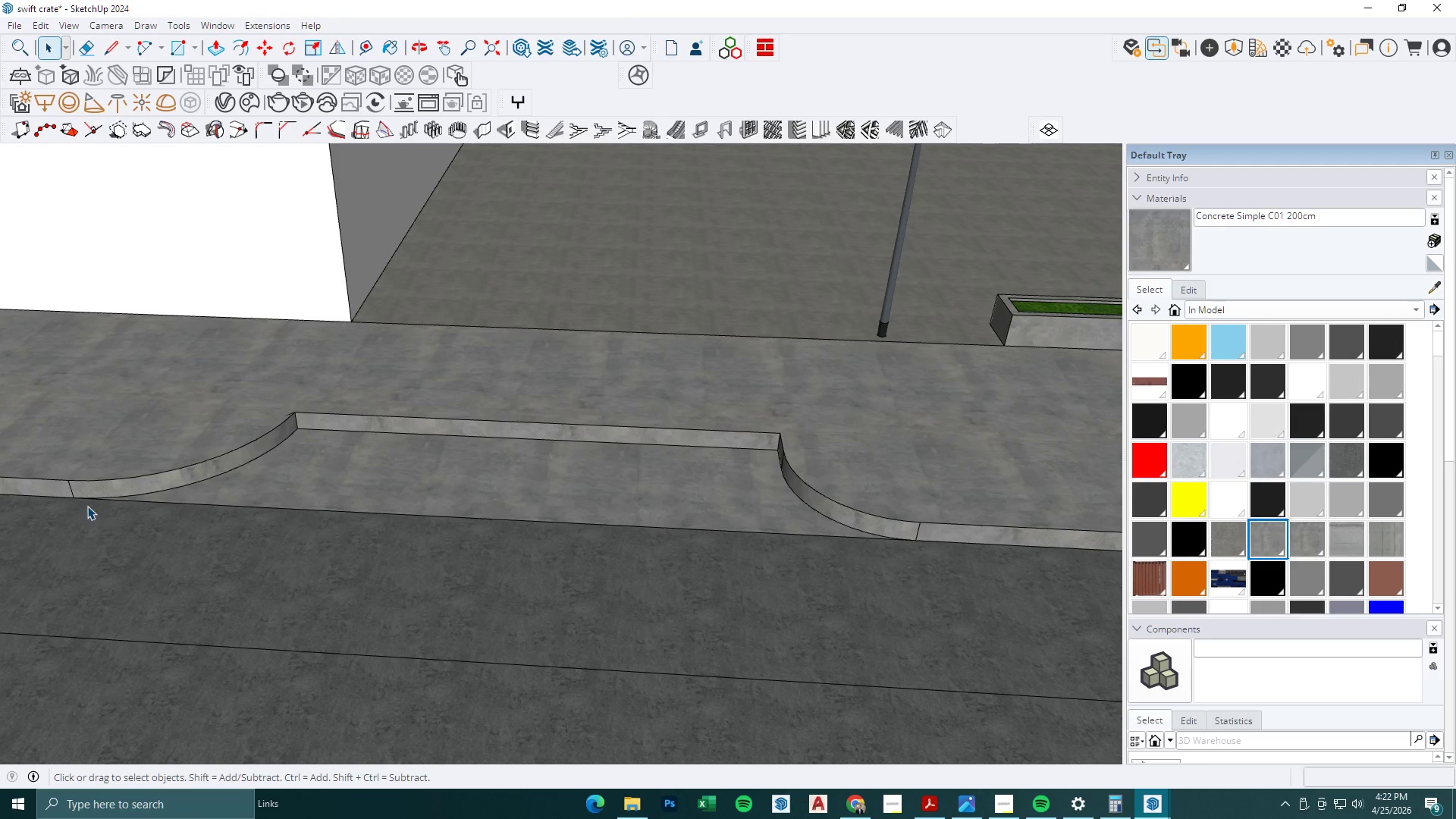 
key(L)
 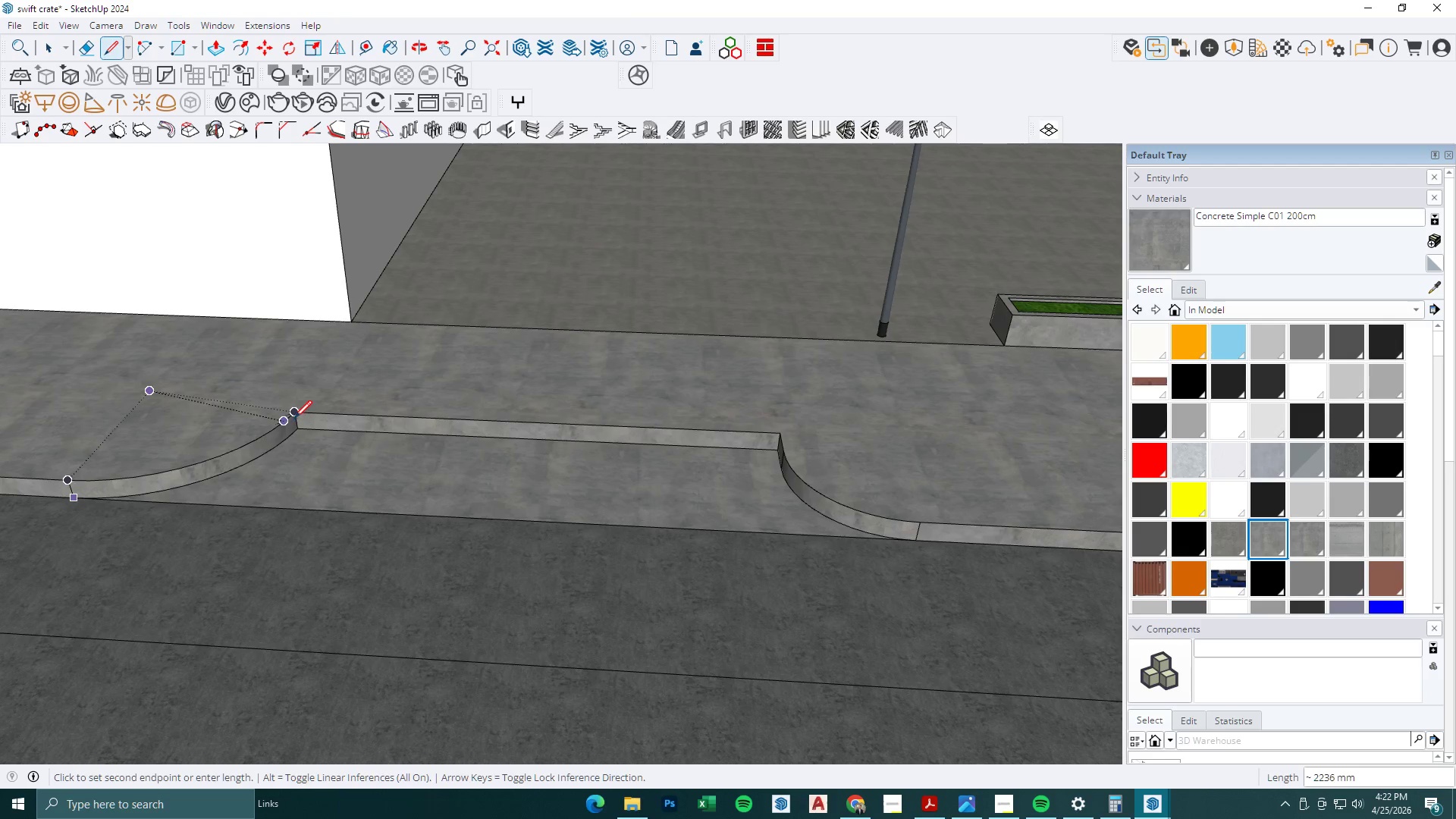 
left_click([294, 414])
 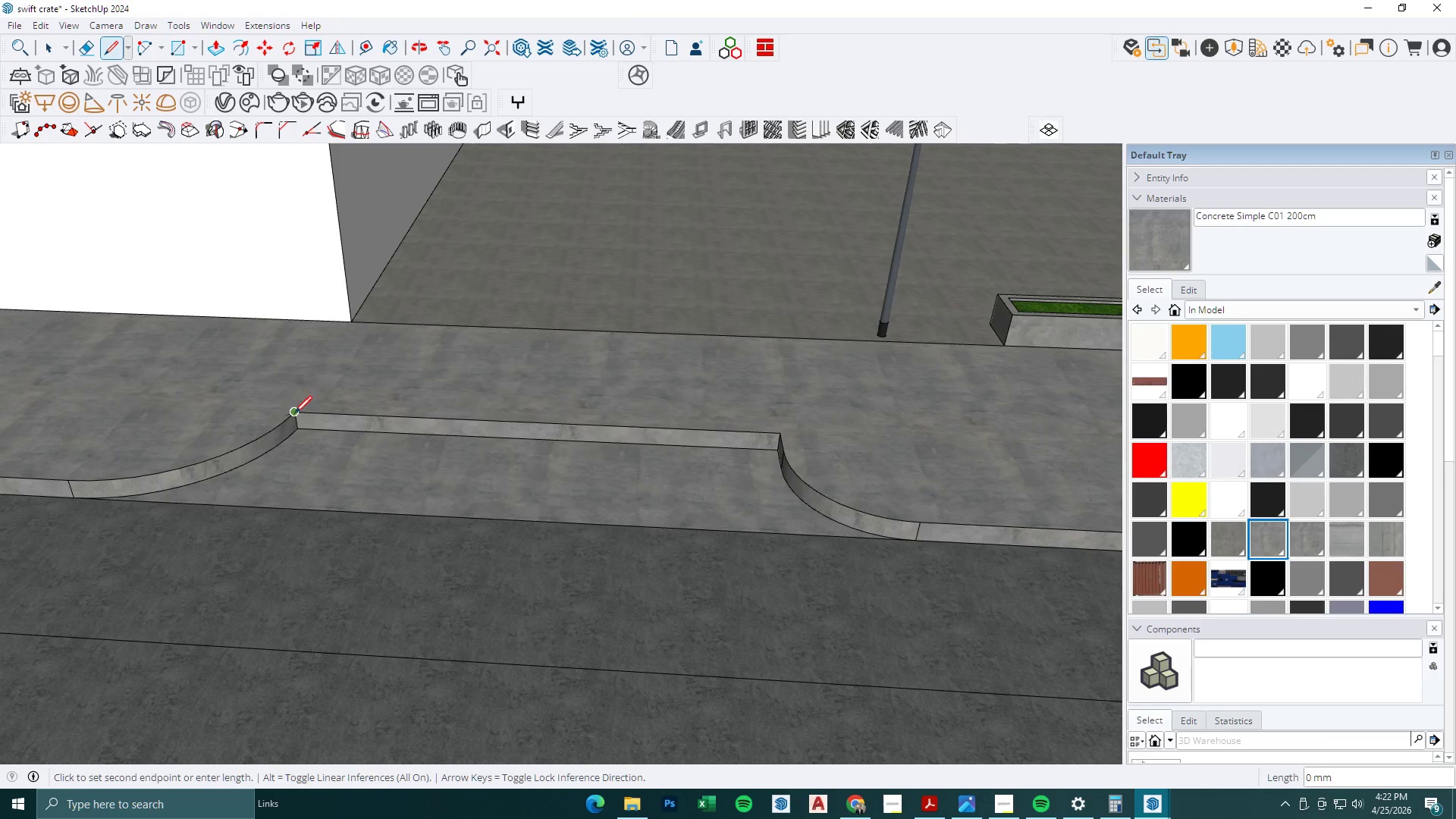 
left_click_drag(start_coordinate=[294, 413], to_coordinate=[305, 413])
 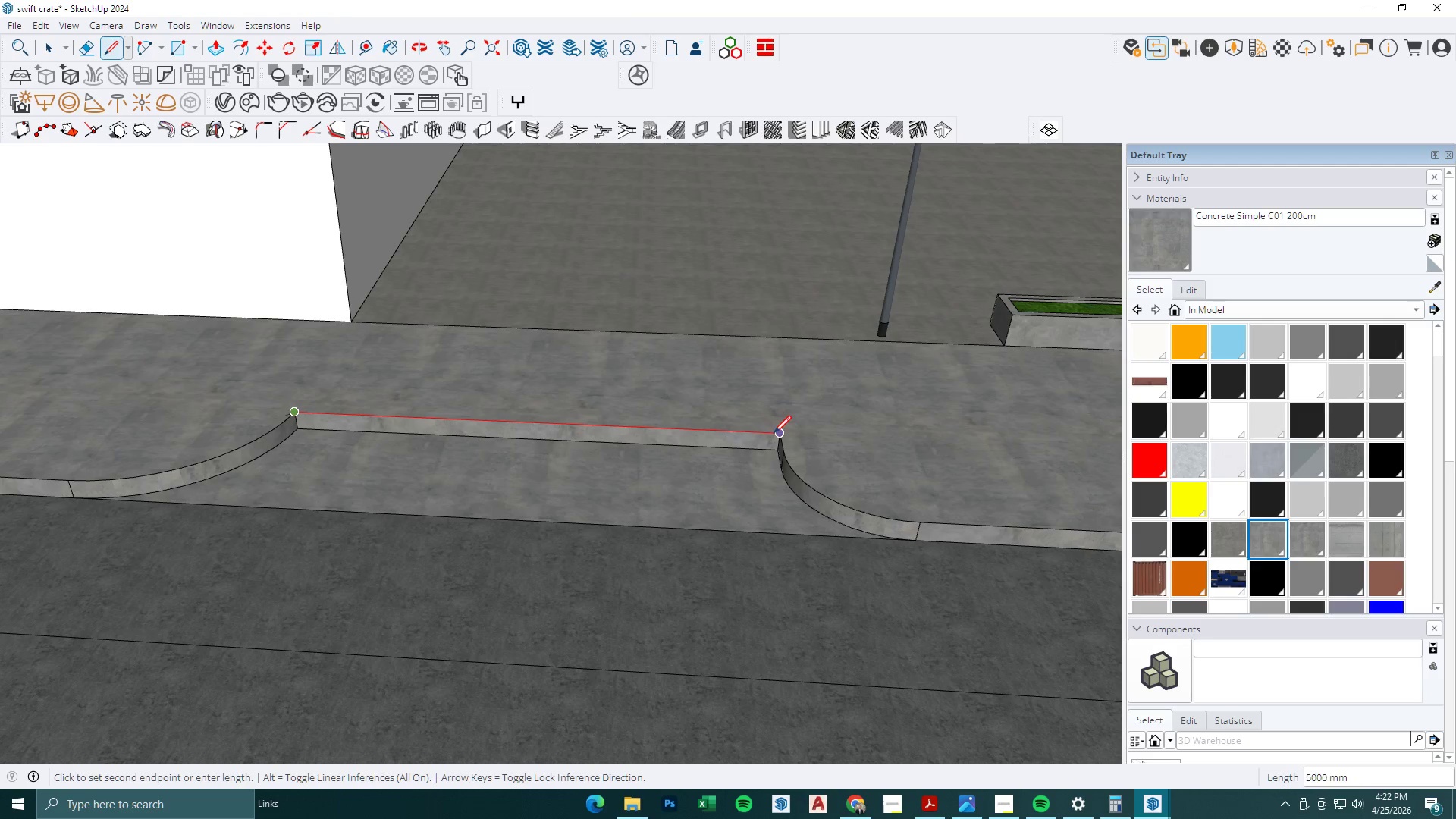 
left_click([776, 433])
 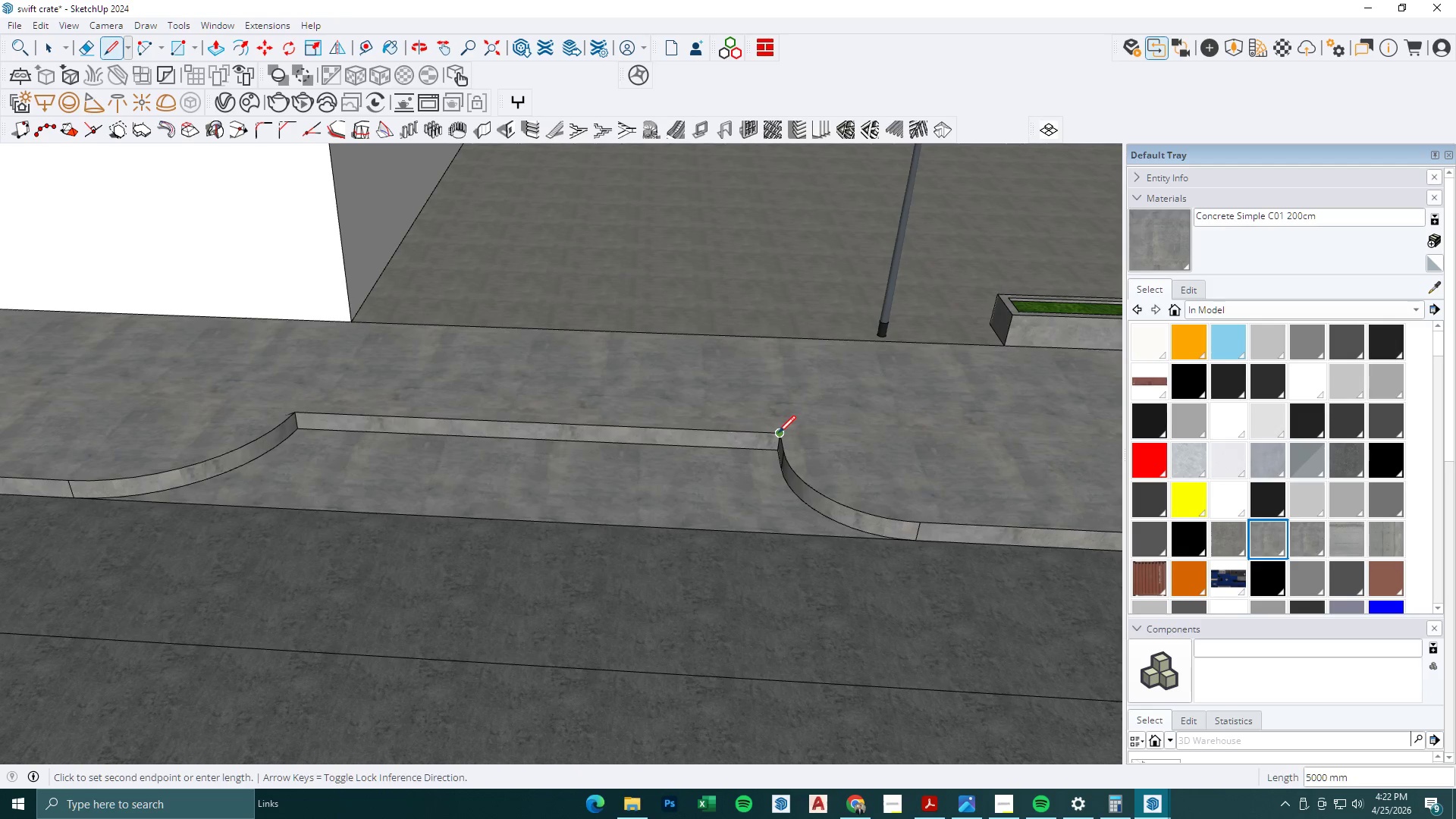 
left_click_drag(start_coordinate=[779, 433], to_coordinate=[783, 434])
 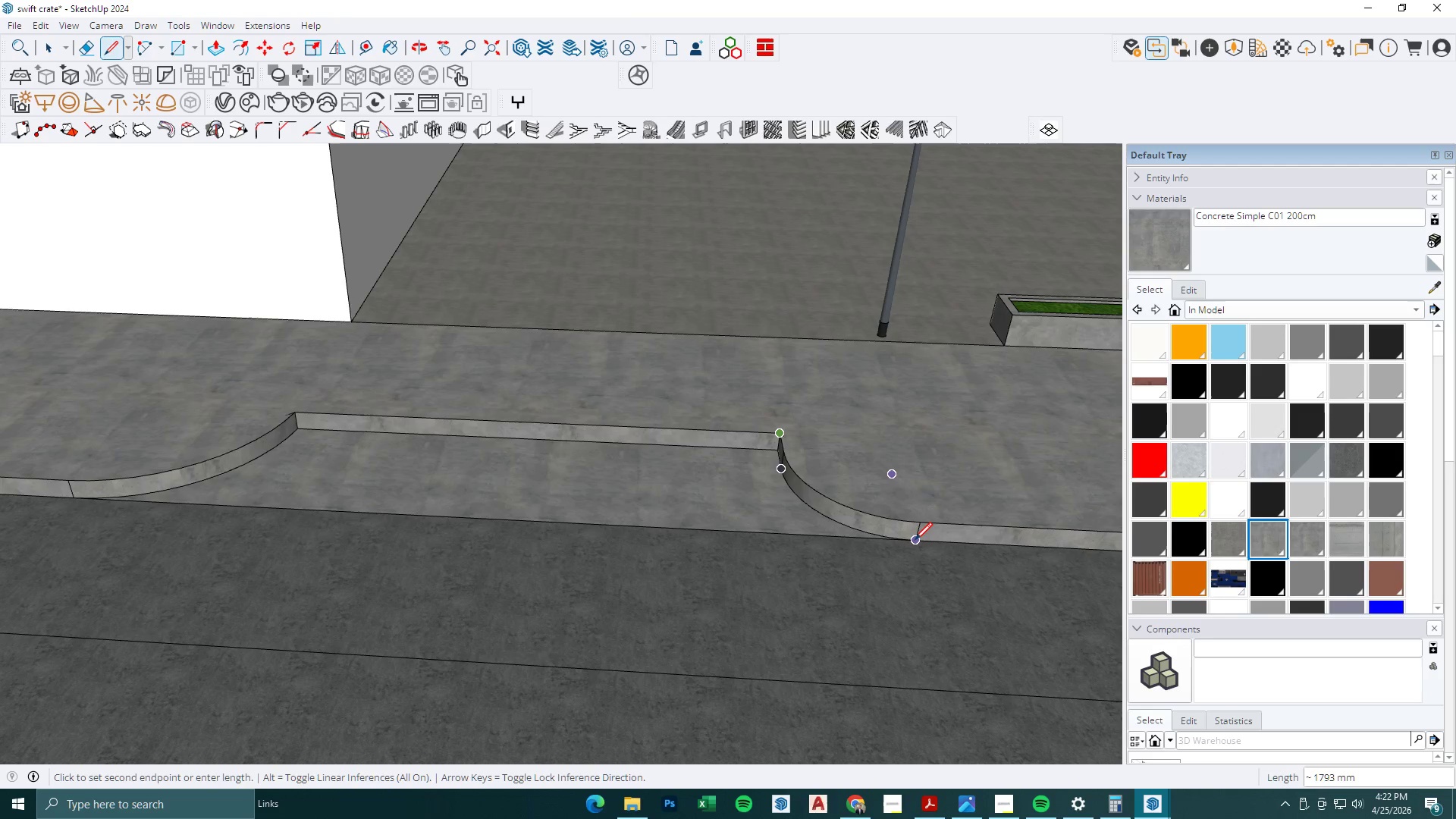 
left_click([915, 540])
 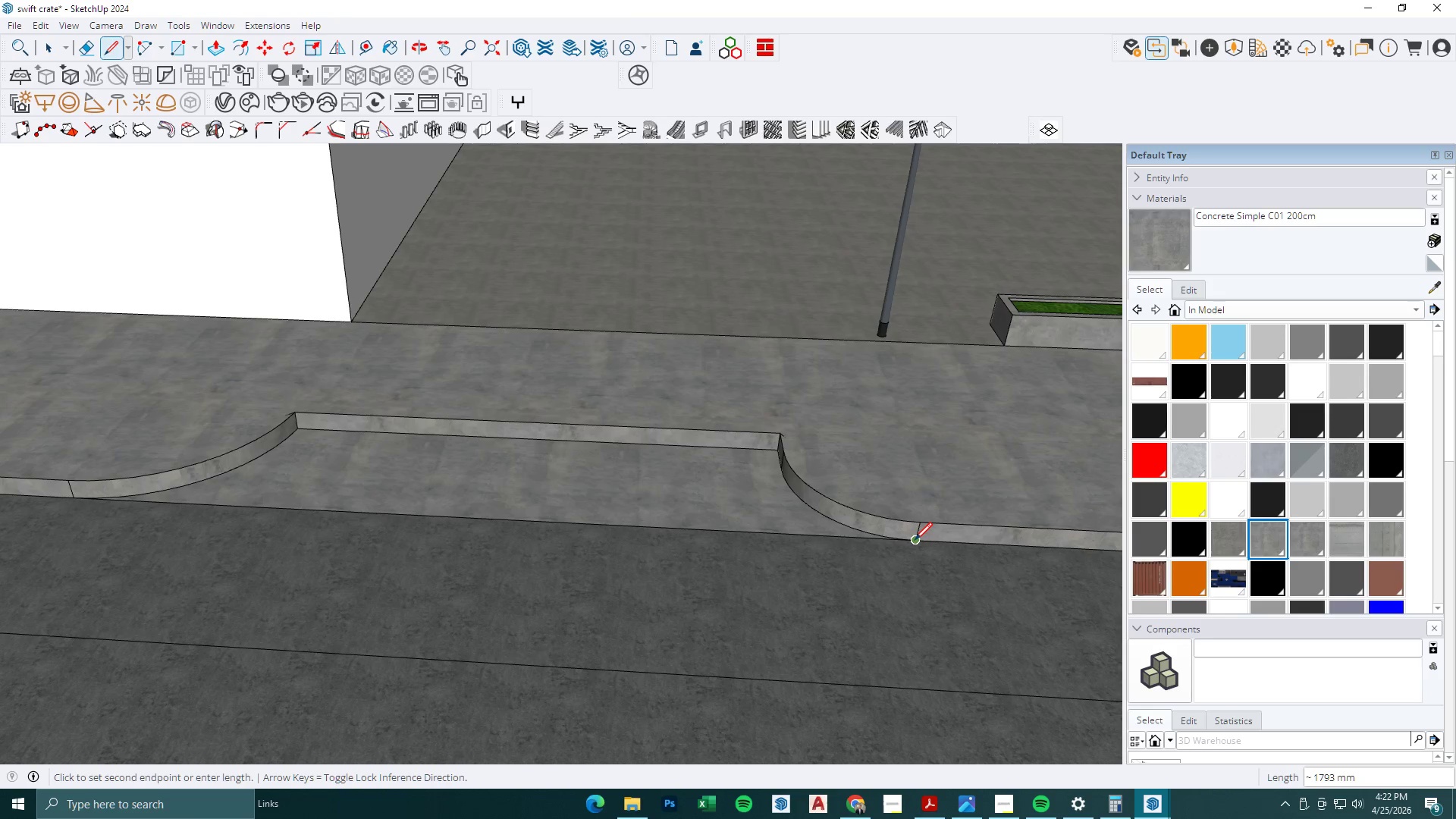 
left_click_drag(start_coordinate=[915, 540], to_coordinate=[907, 540])
 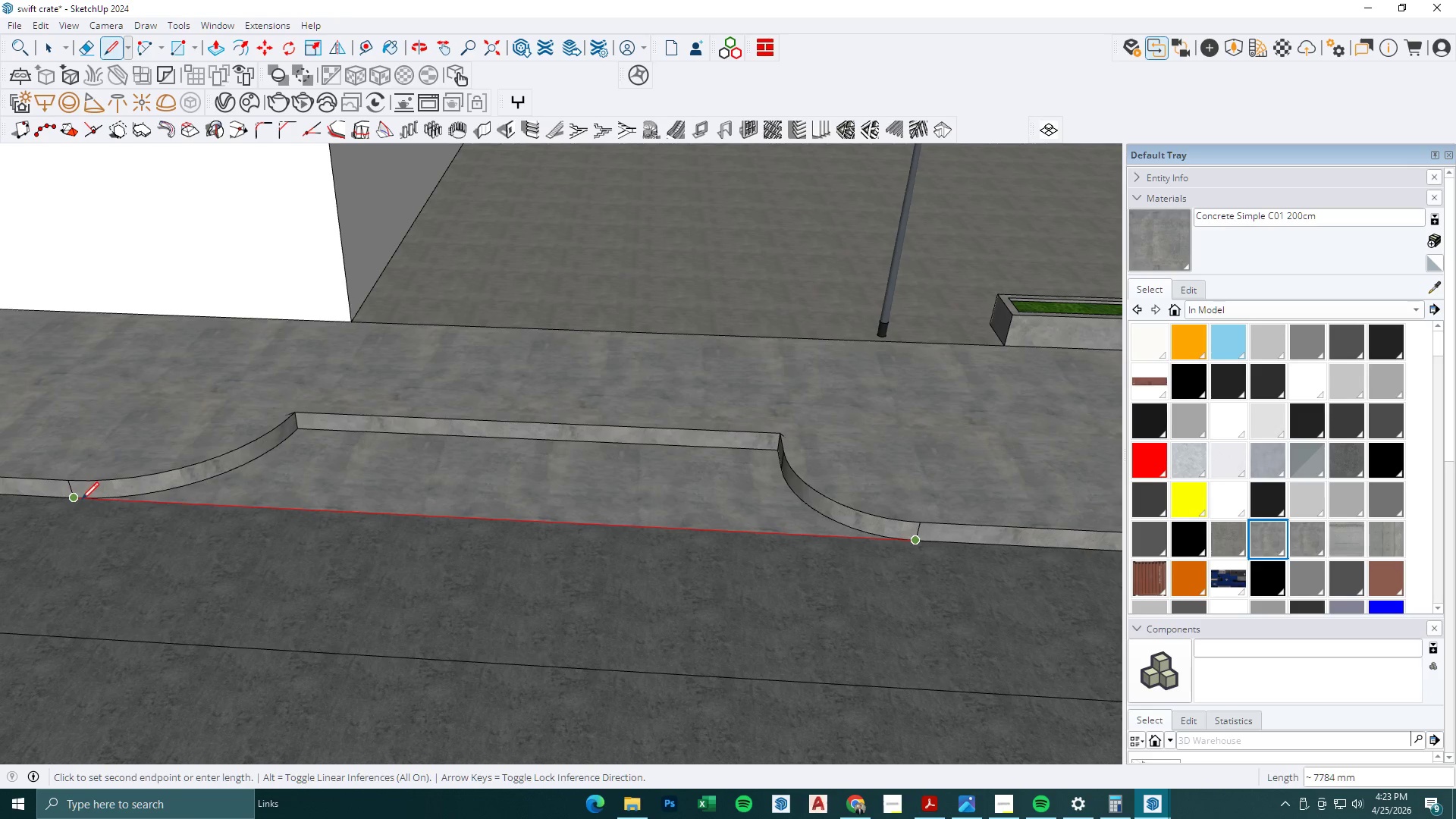 
left_click([77, 500])
 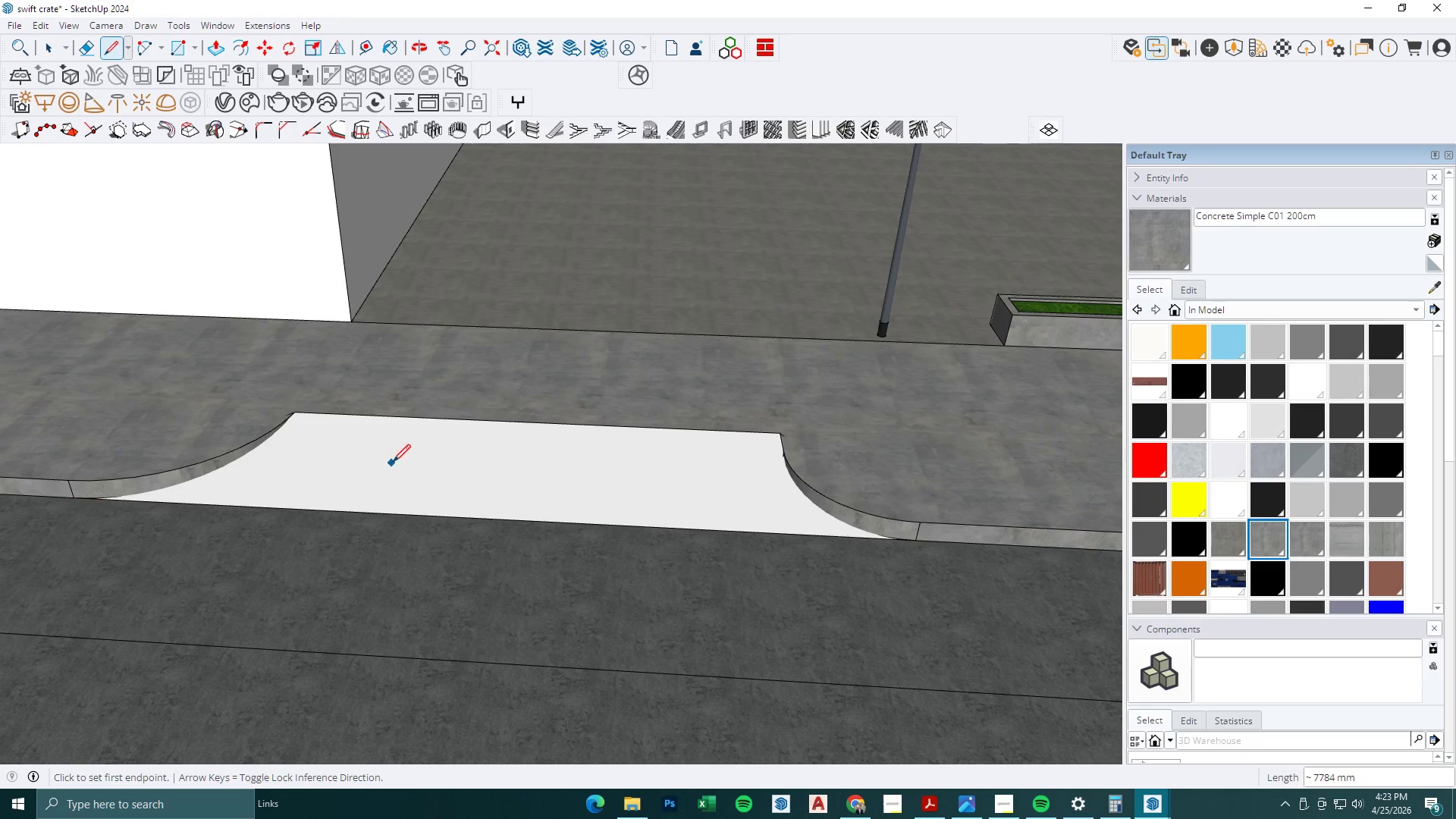 
key(Space)
 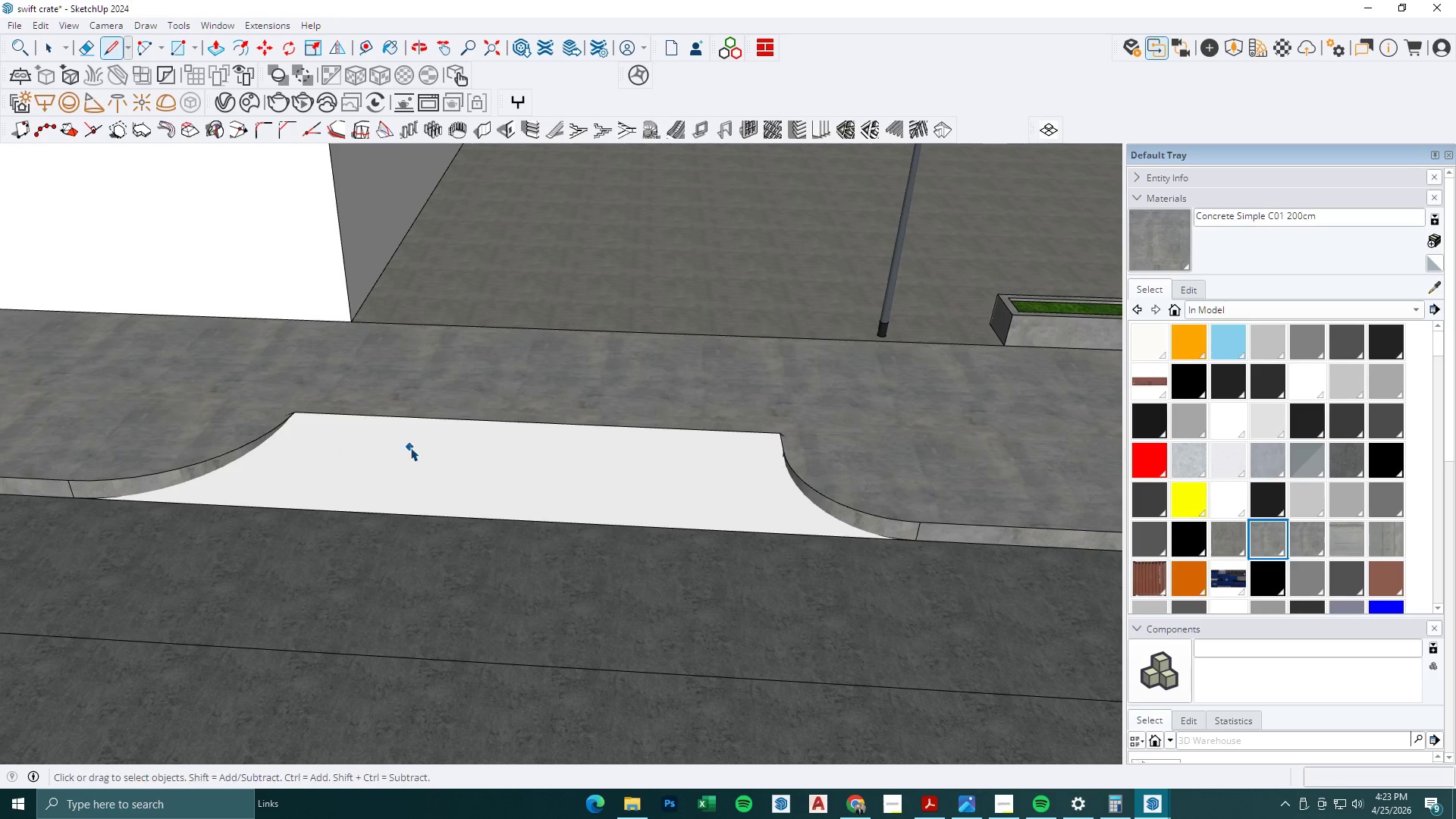 
left_click([410, 447])
 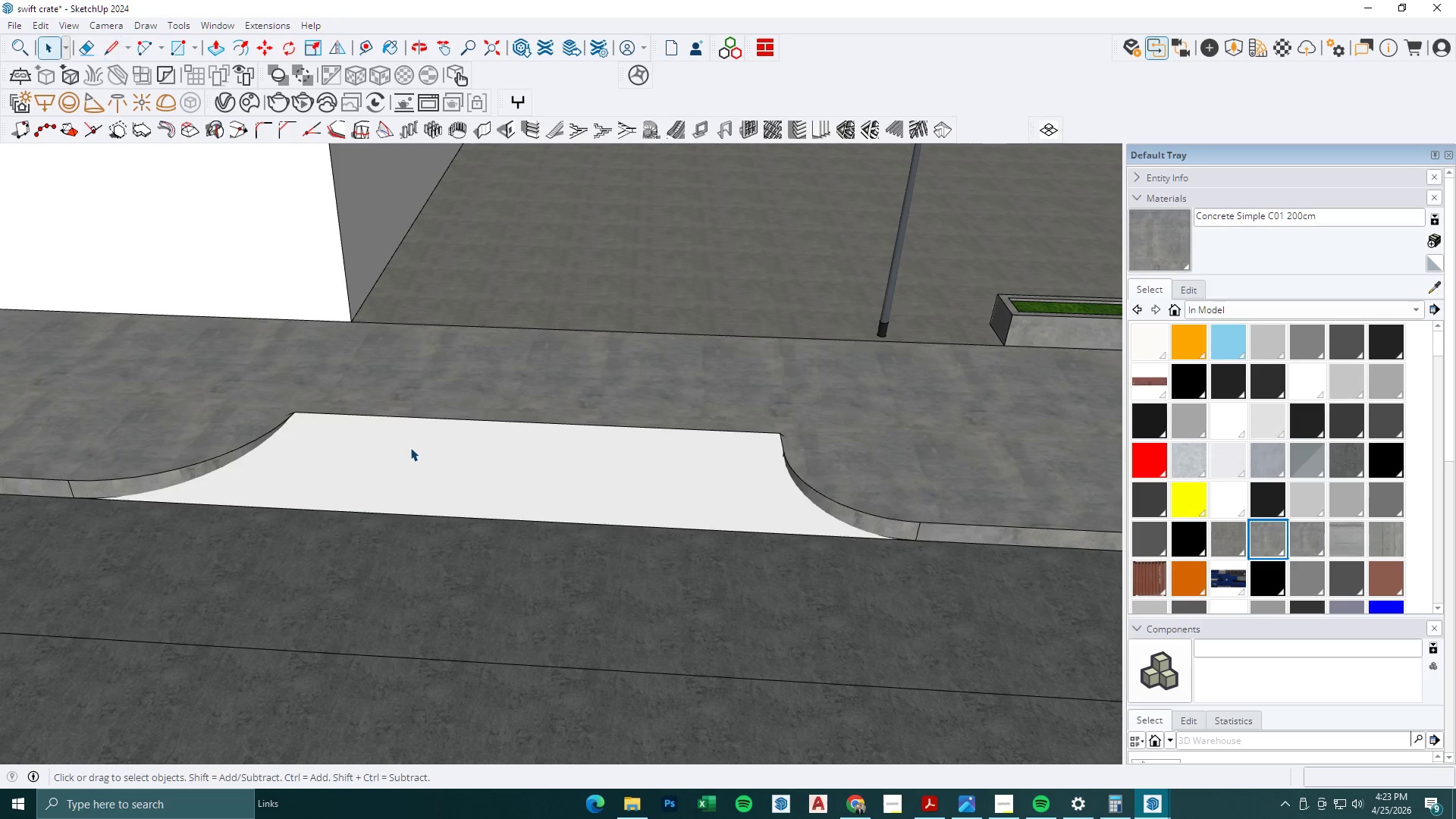 
double_click([410, 447])
 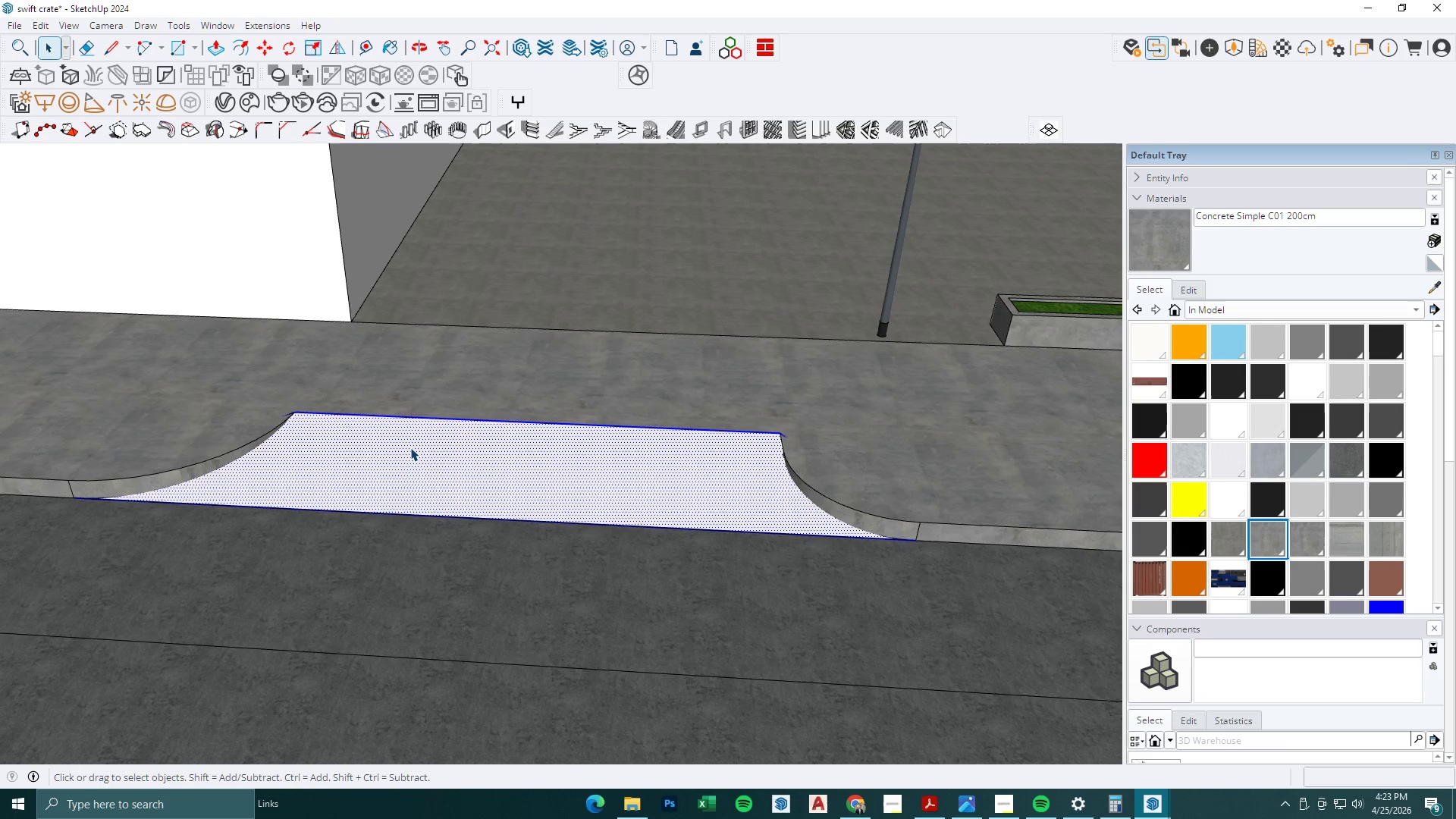 
triple_click([410, 447])
 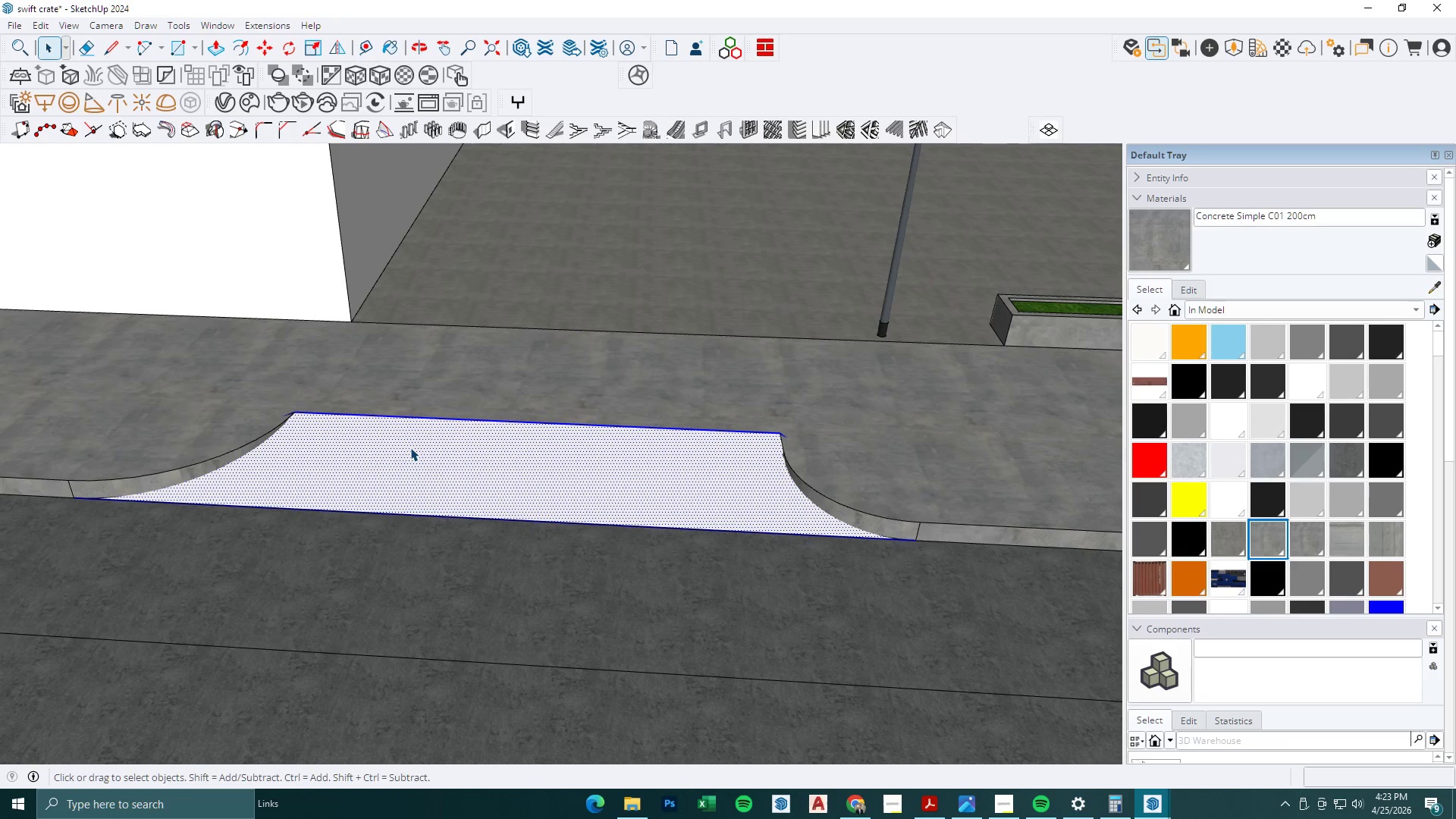 
right_click([410, 447])
 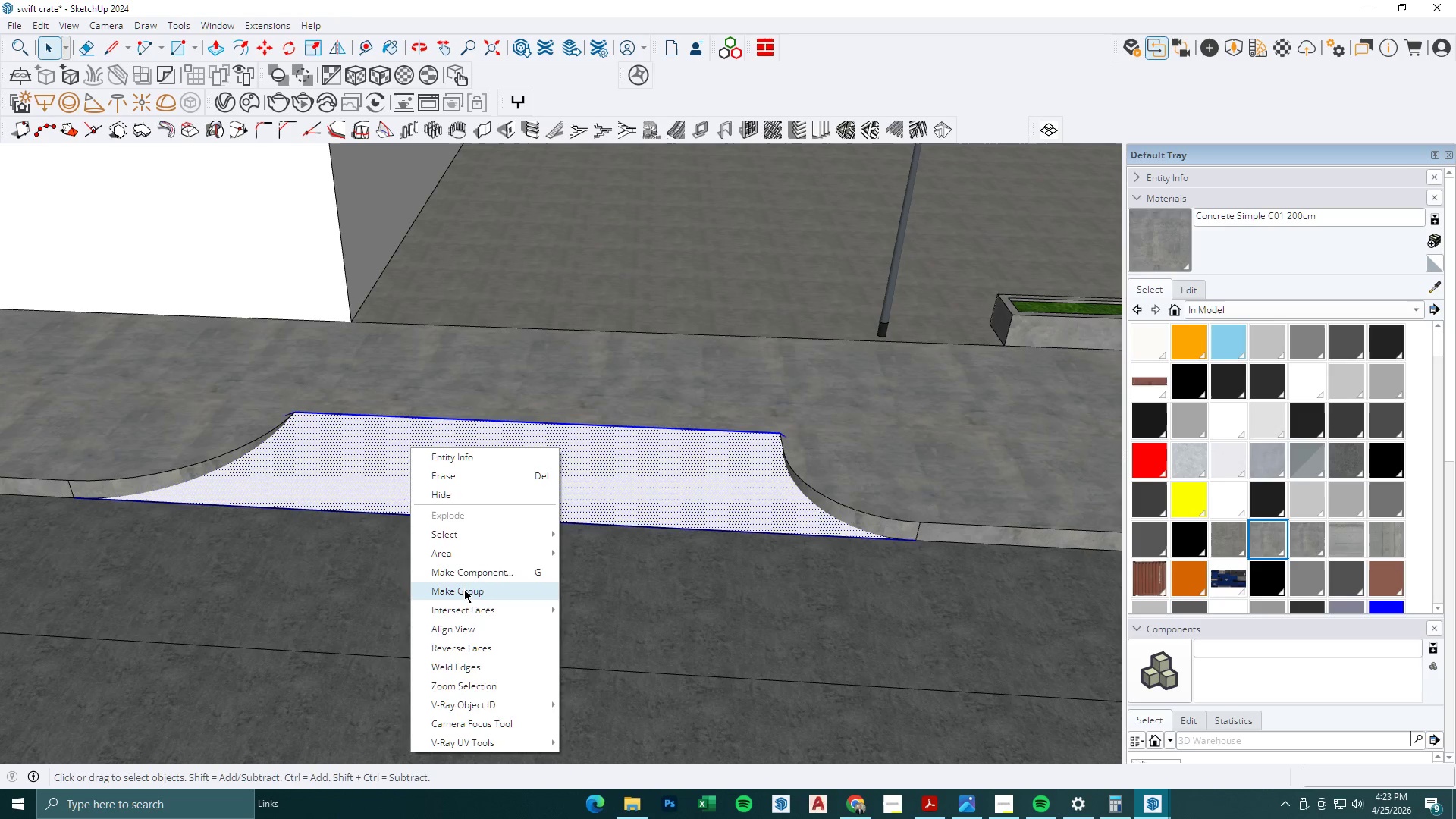 
double_click([470, 491])
 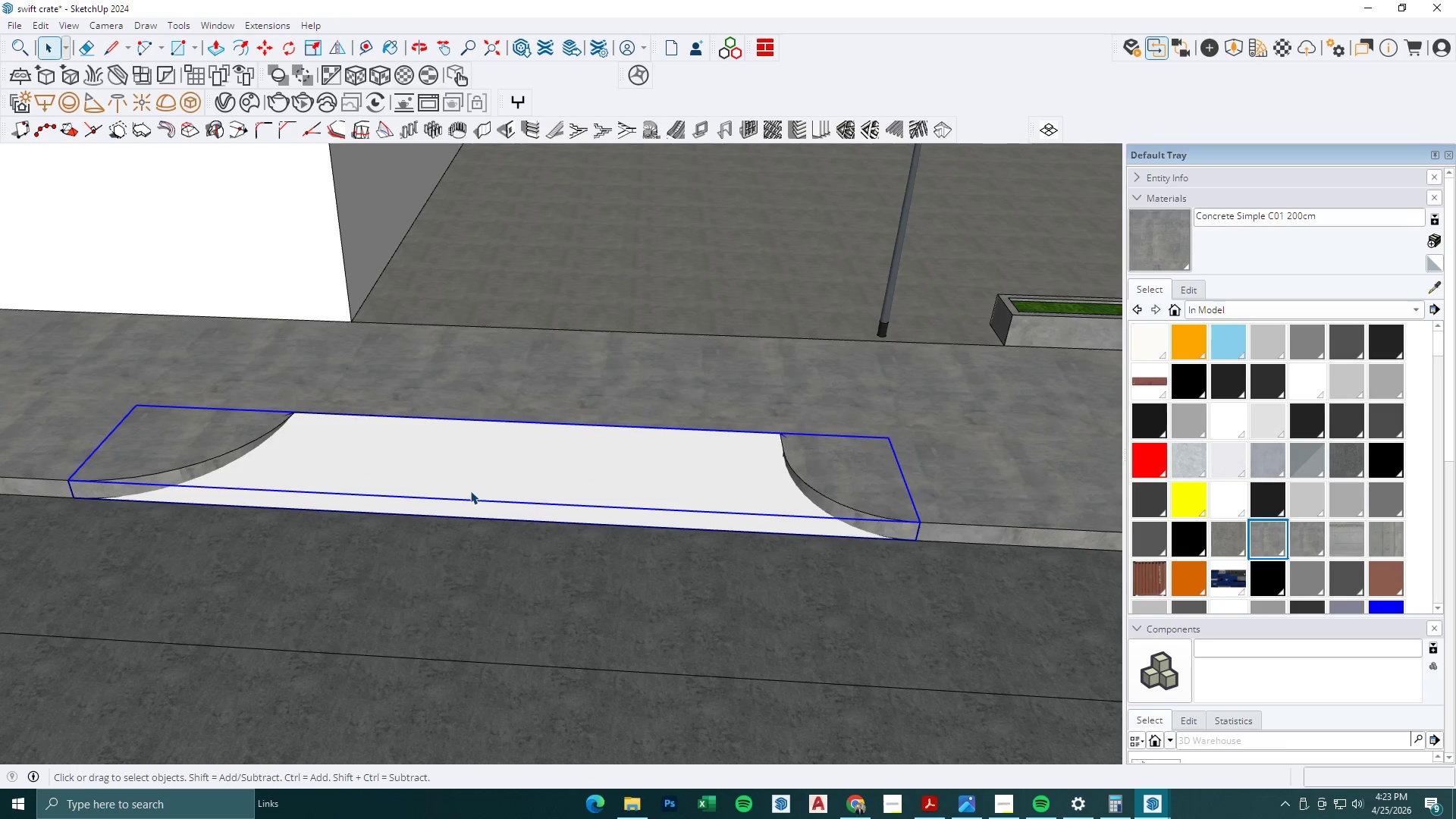 
triple_click([470, 491])
 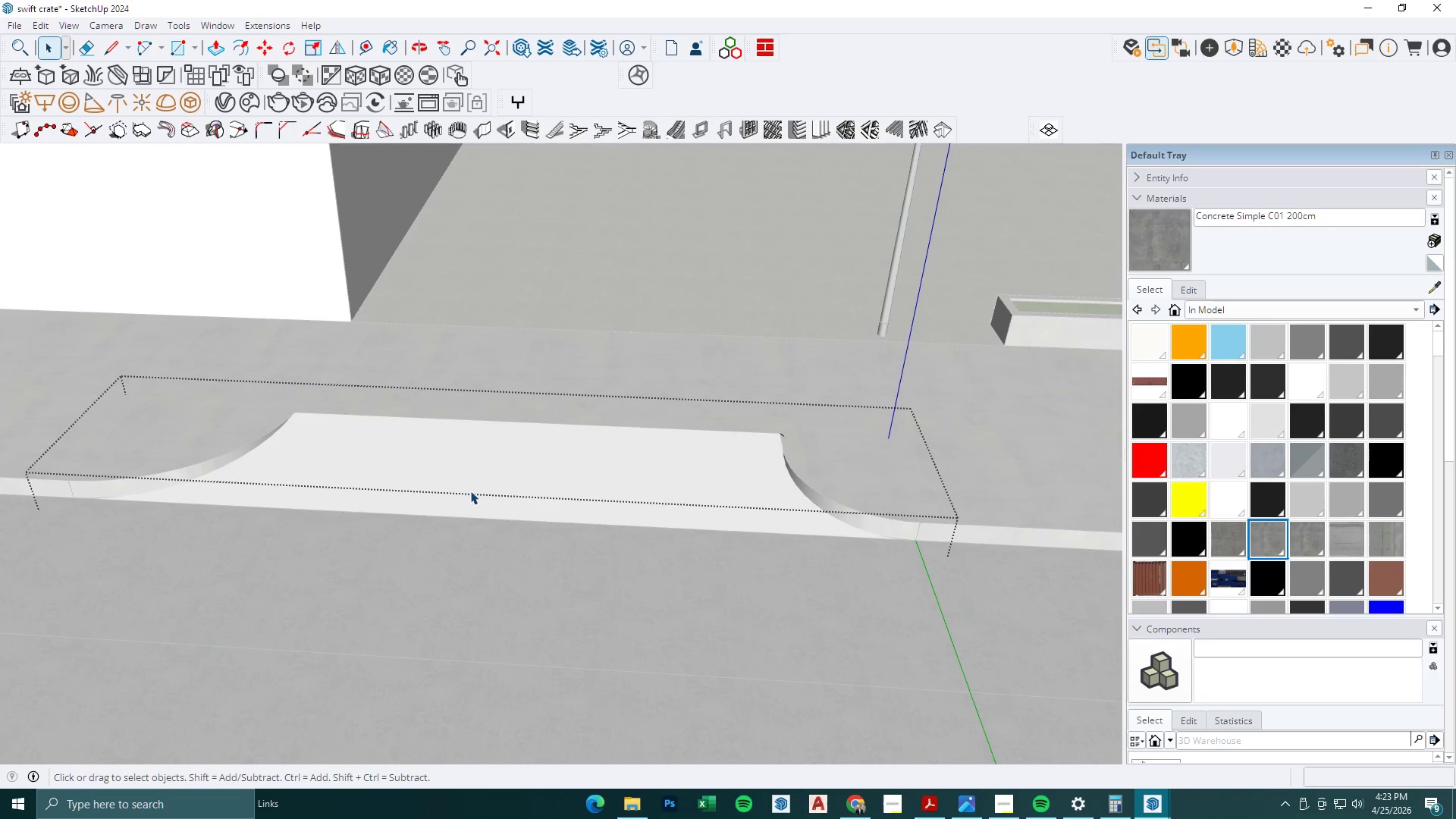 
triple_click([470, 491])
 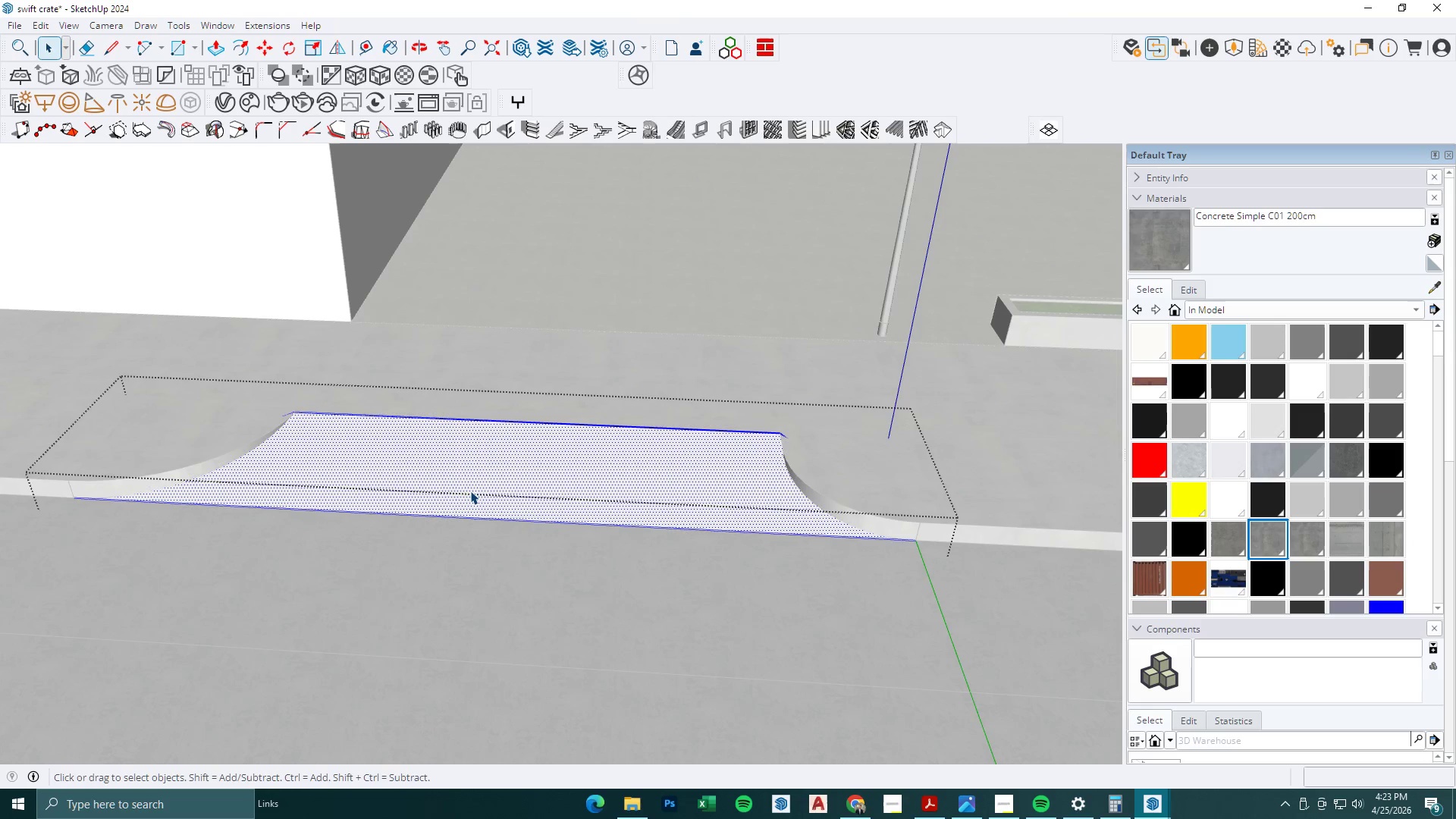 
triple_click([470, 491])
 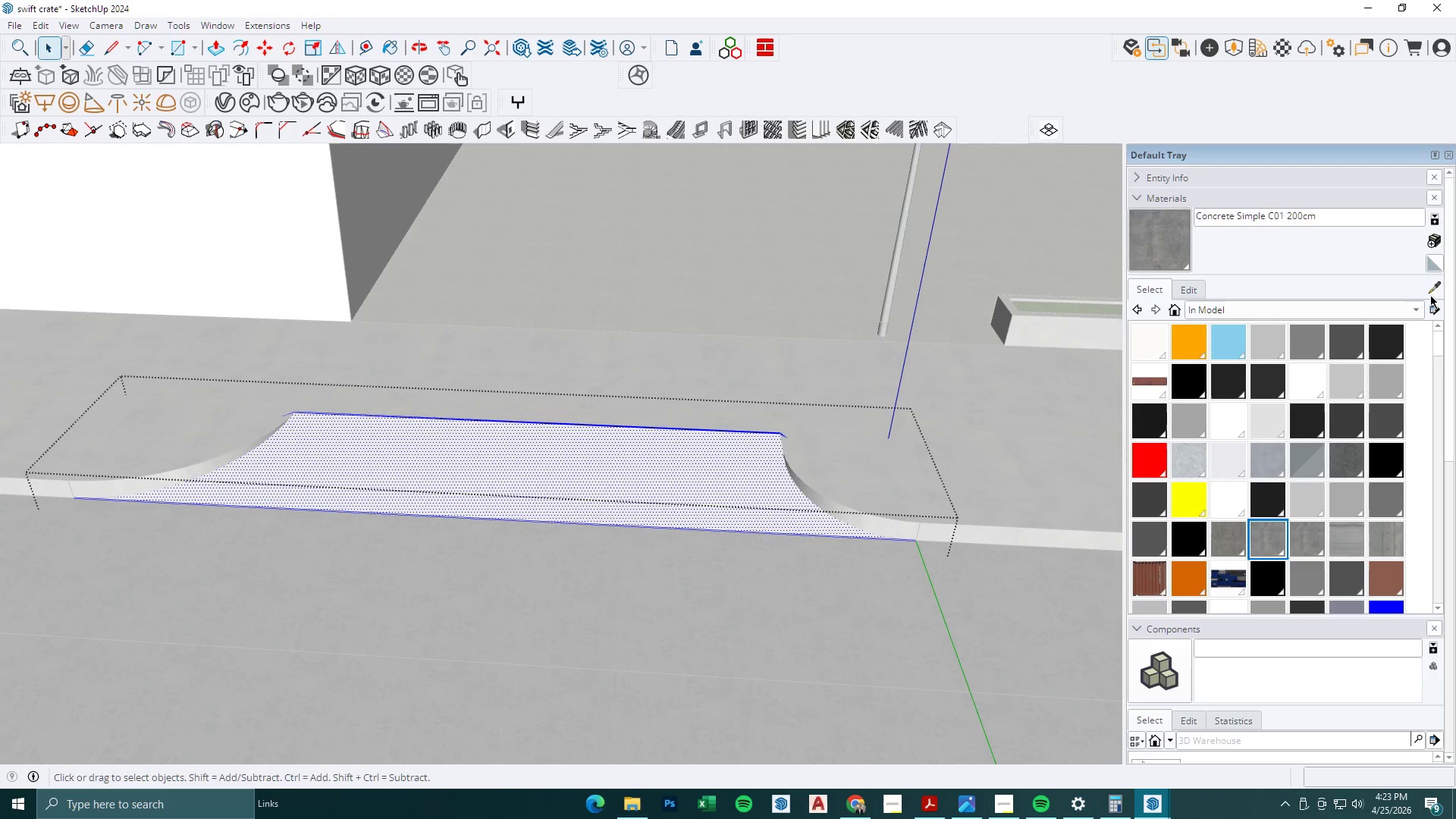 
left_click([1433, 288])
 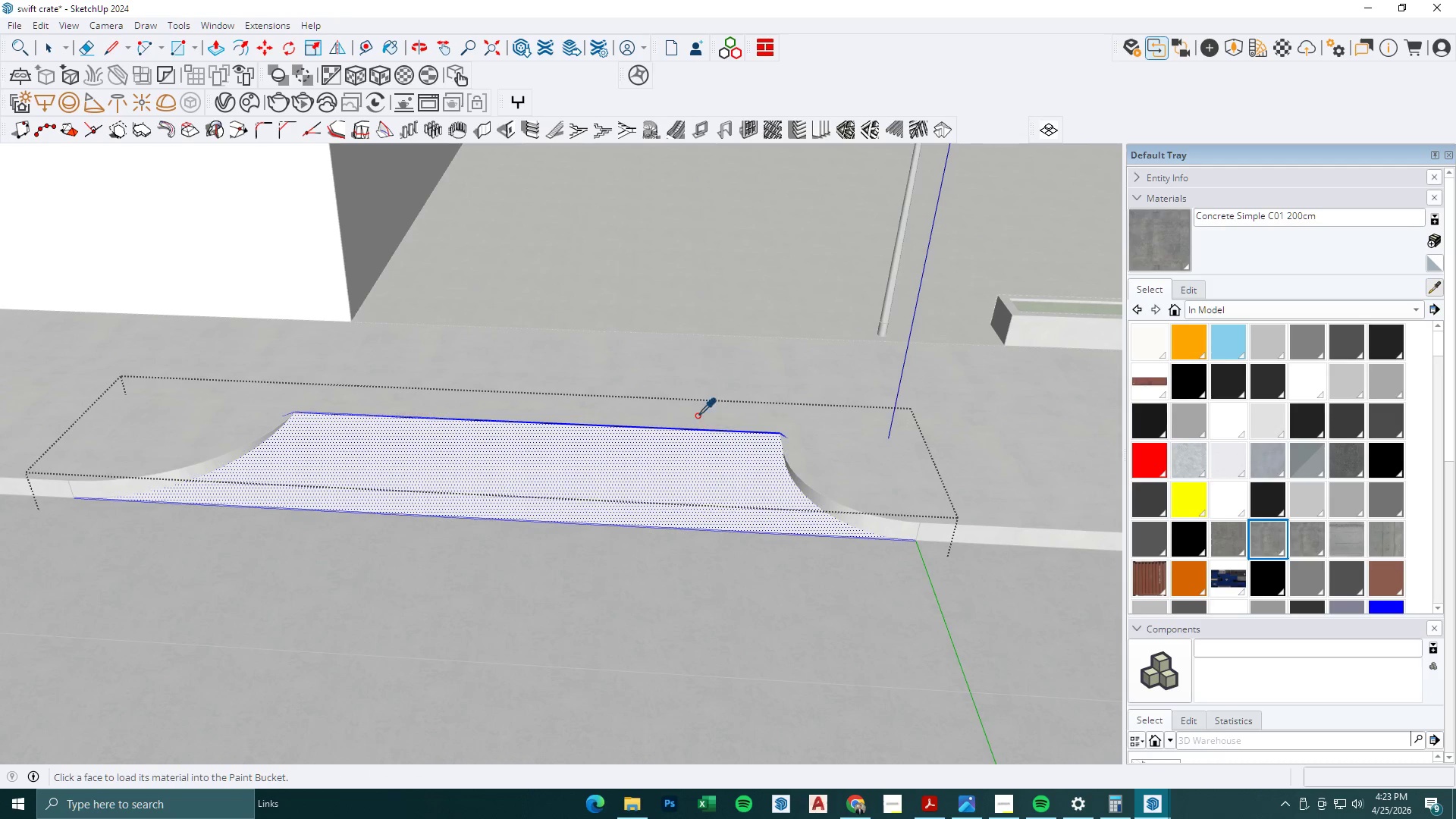 
left_click([695, 438])
 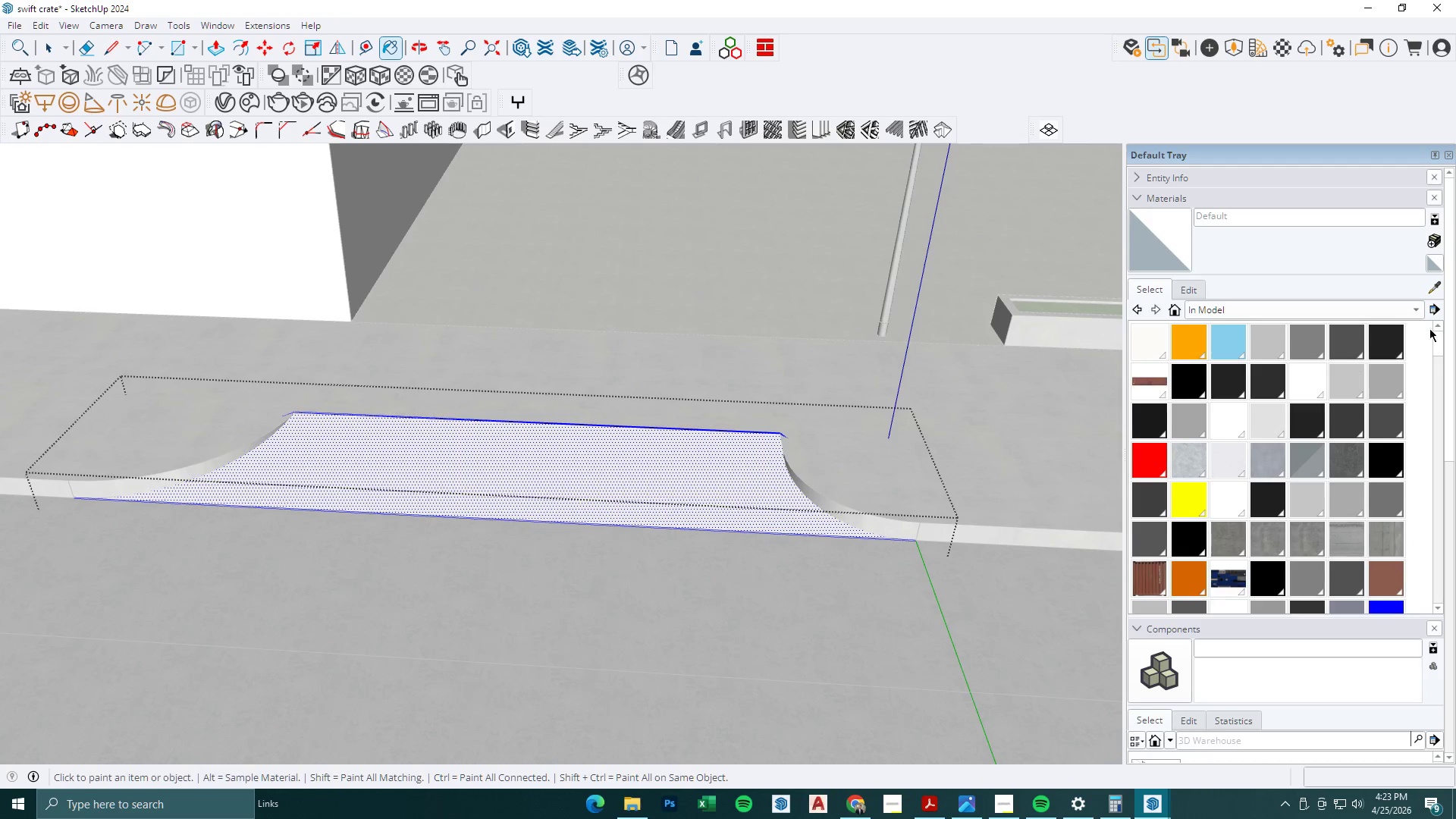 
left_click([1438, 296])
 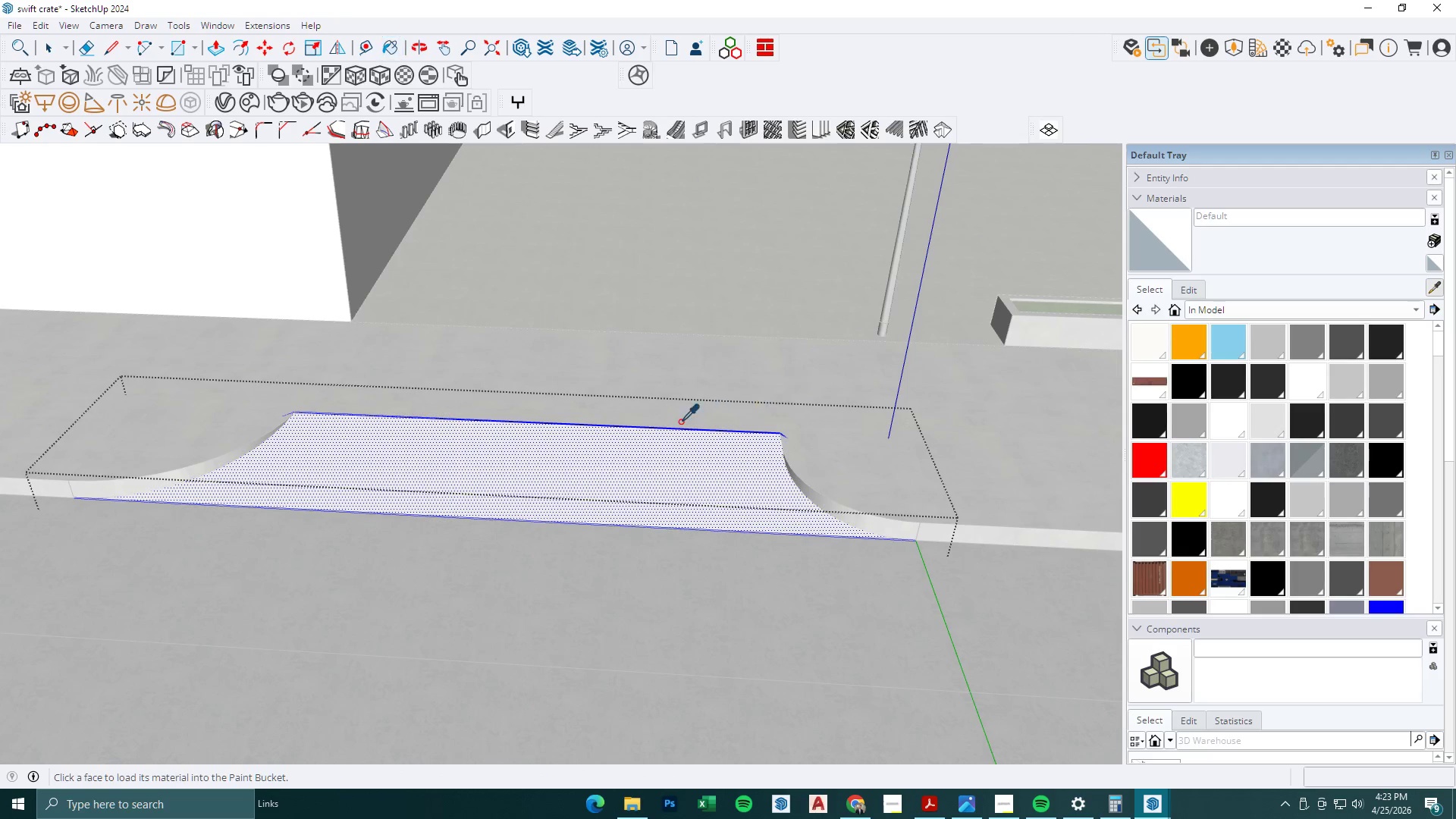 
triple_click([667, 457])
 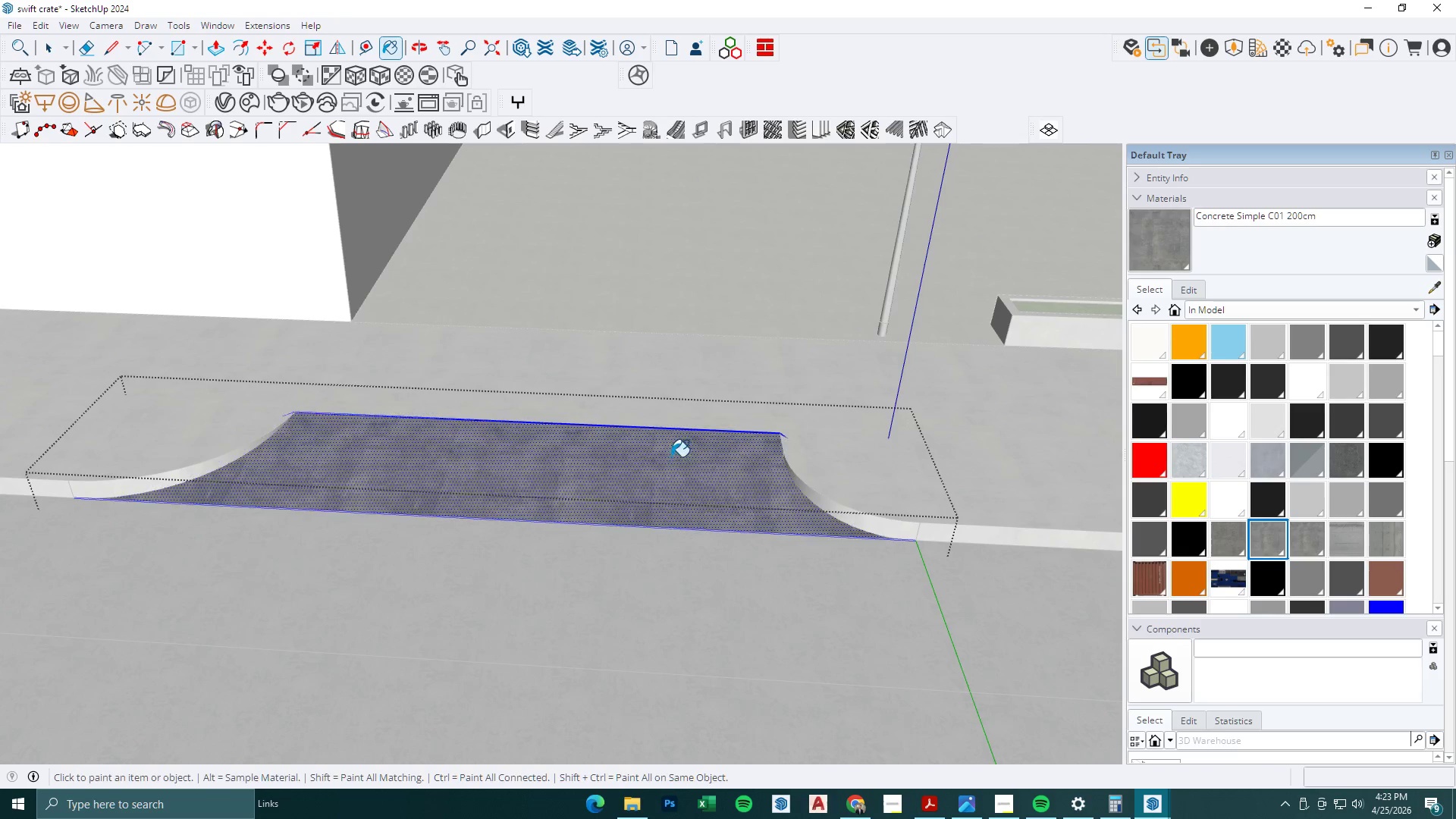 
key(Space)
 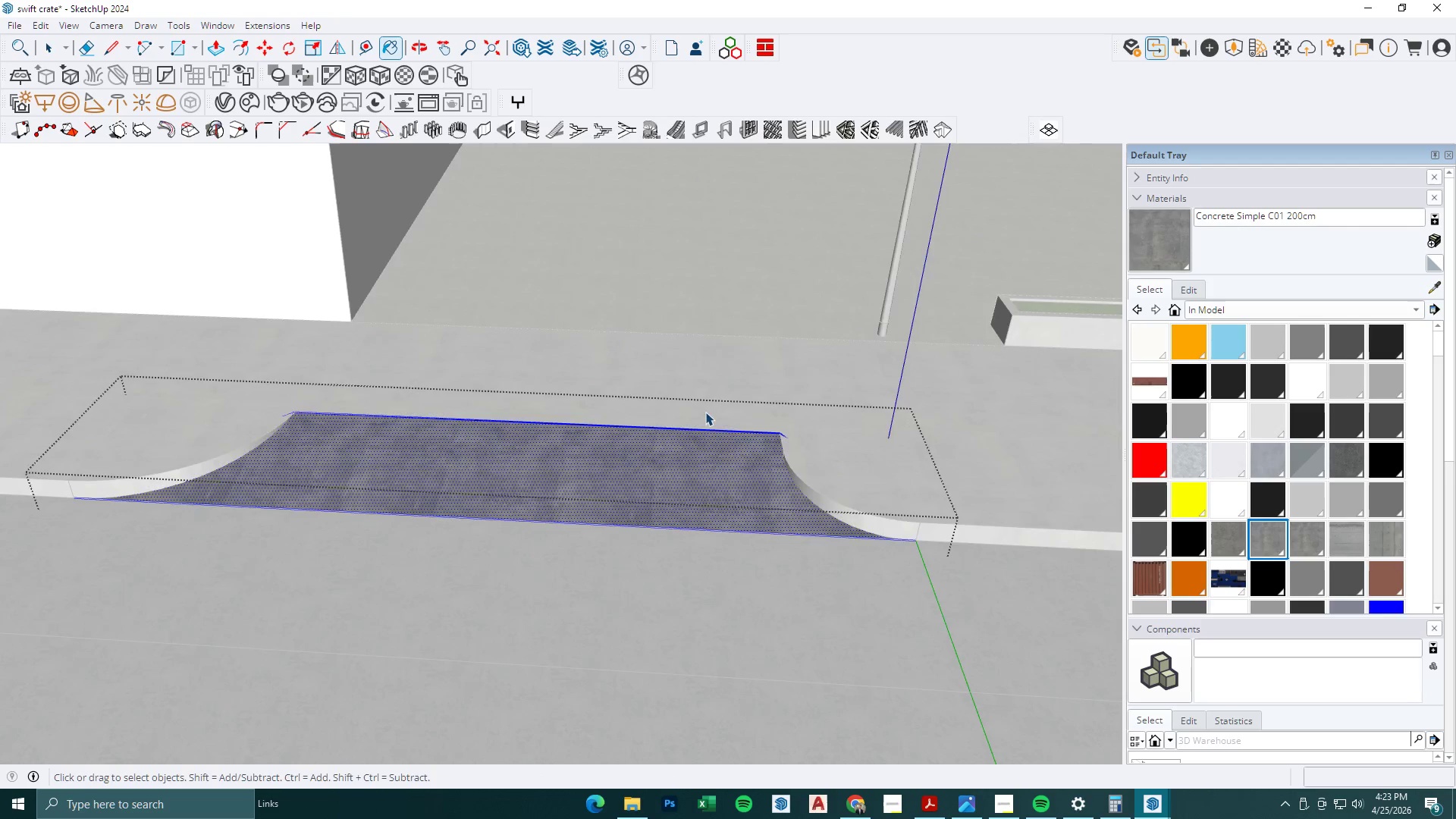 
key(Escape)
 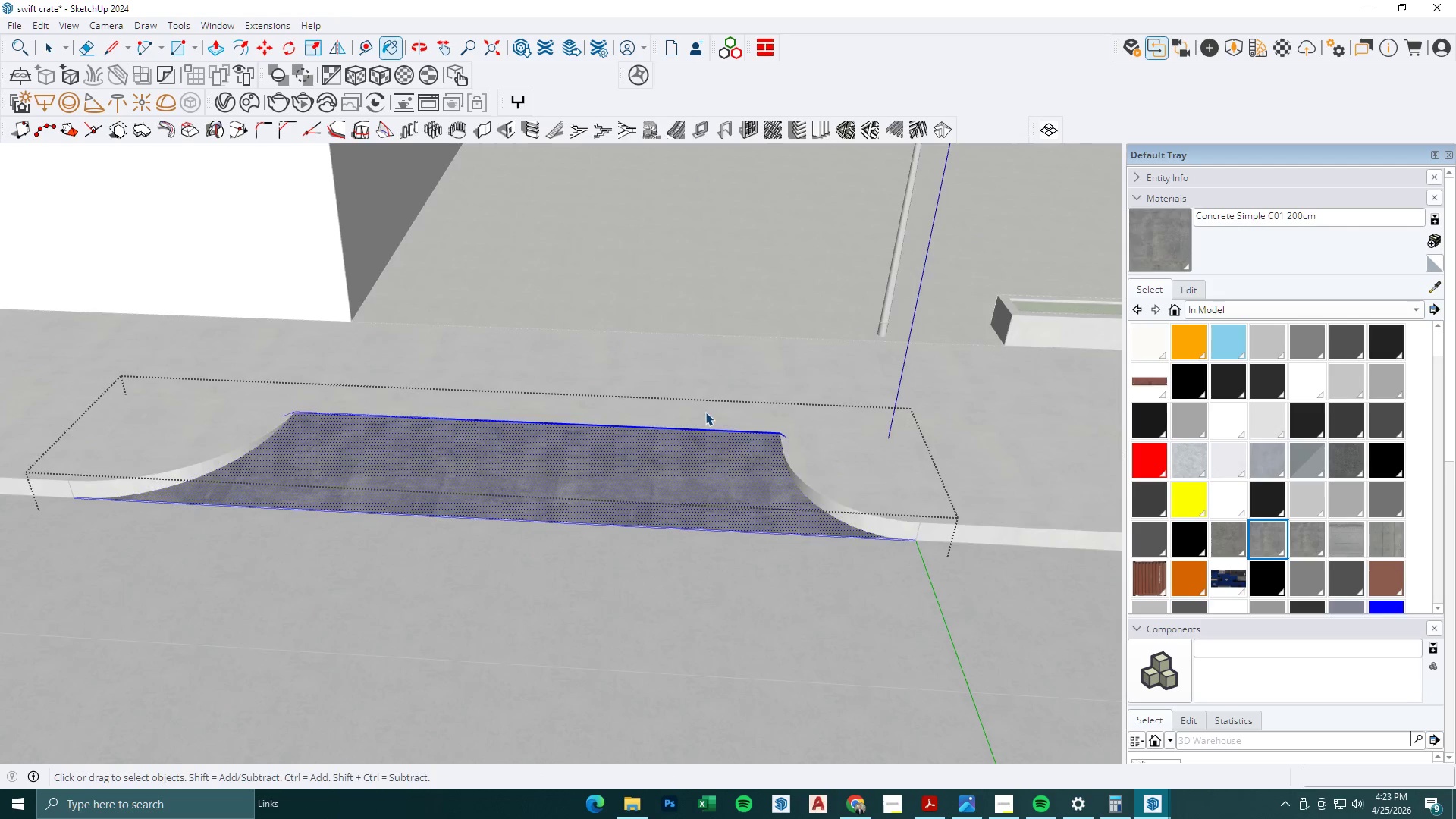 
key(Escape)
 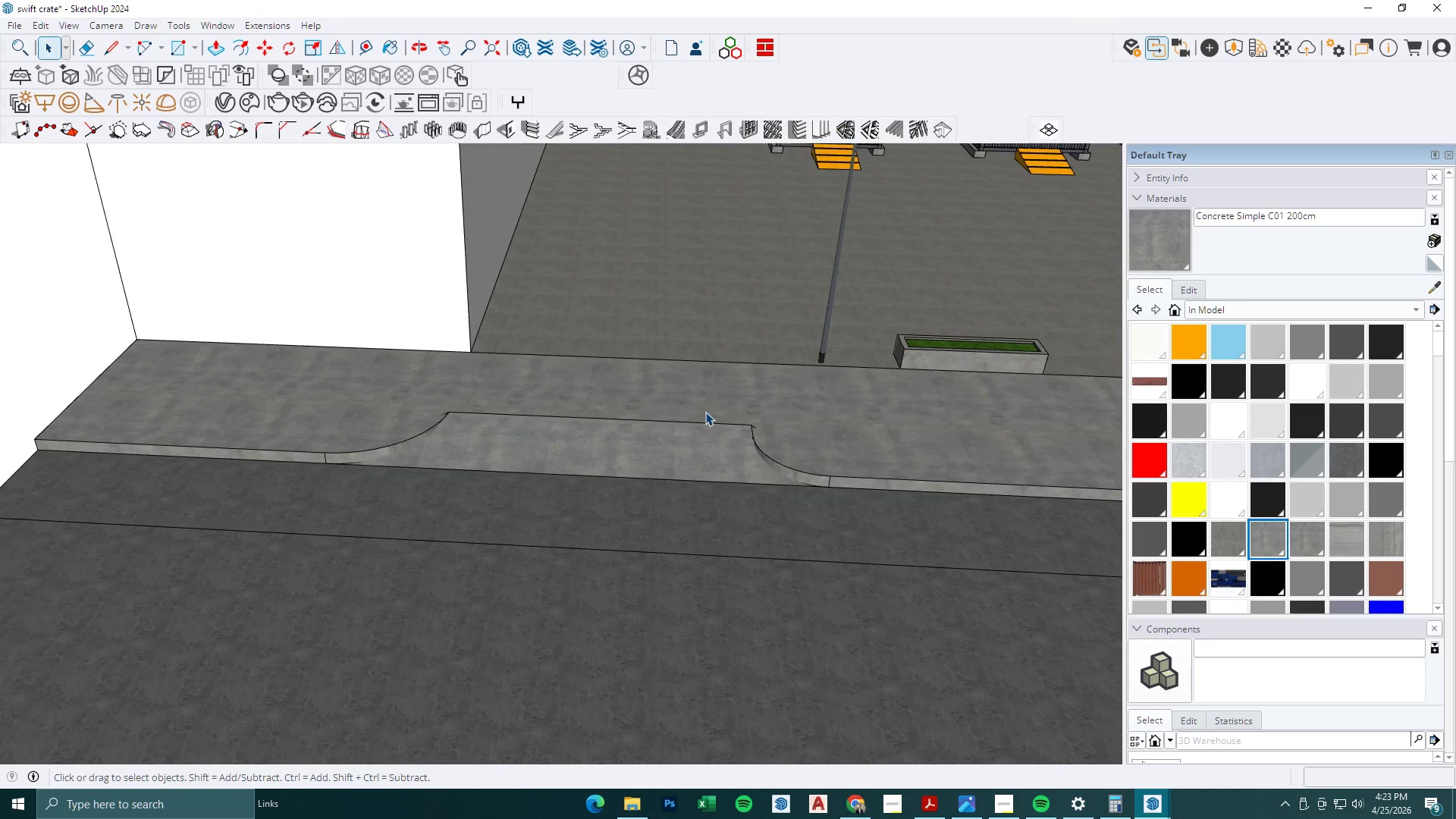 
key(Escape)
 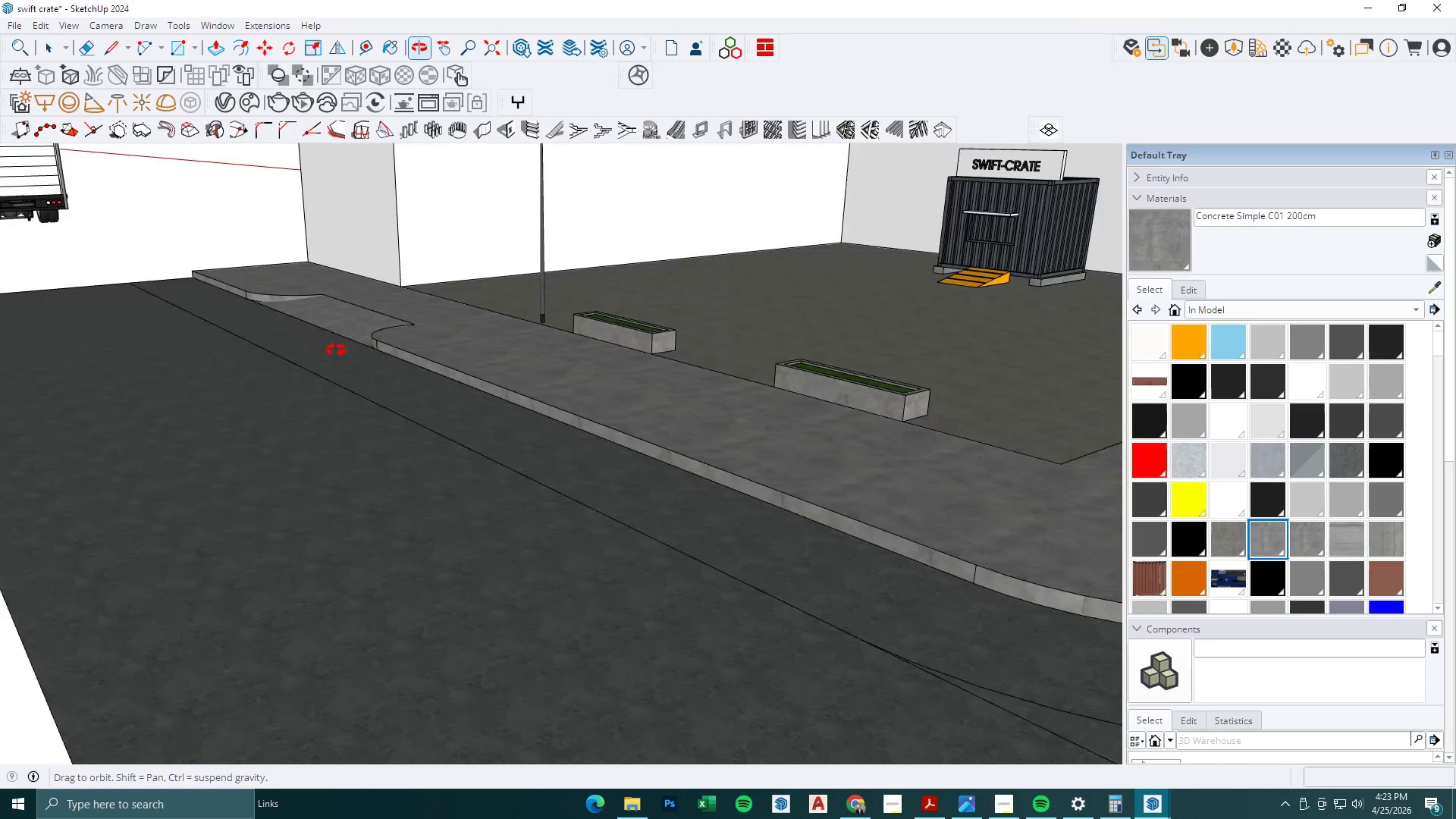 
scroll: coordinate [592, 347], scroll_direction: down, amount: 15.0
 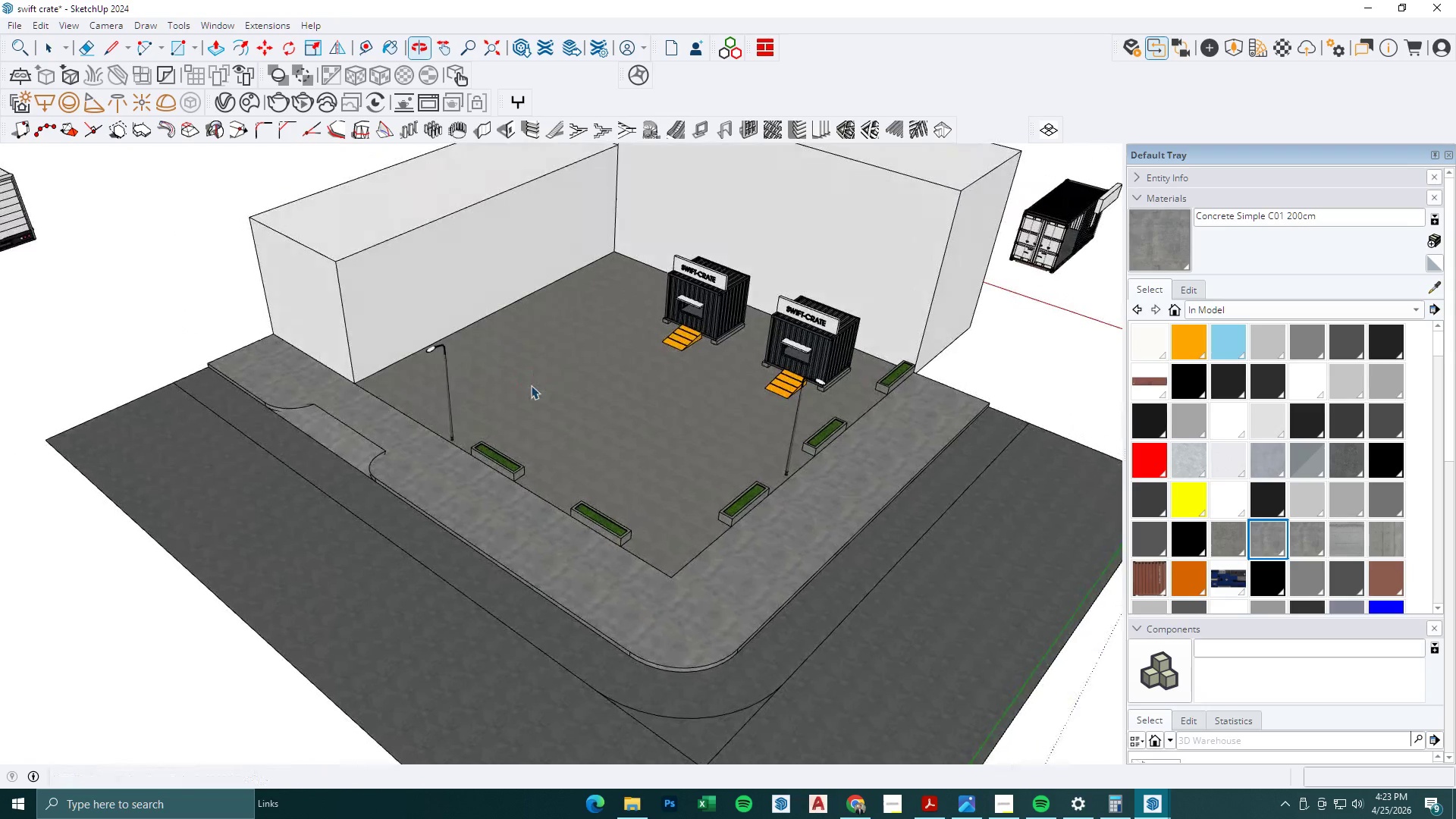 
scroll: coordinate [588, 384], scroll_direction: none, amount: 0.0
 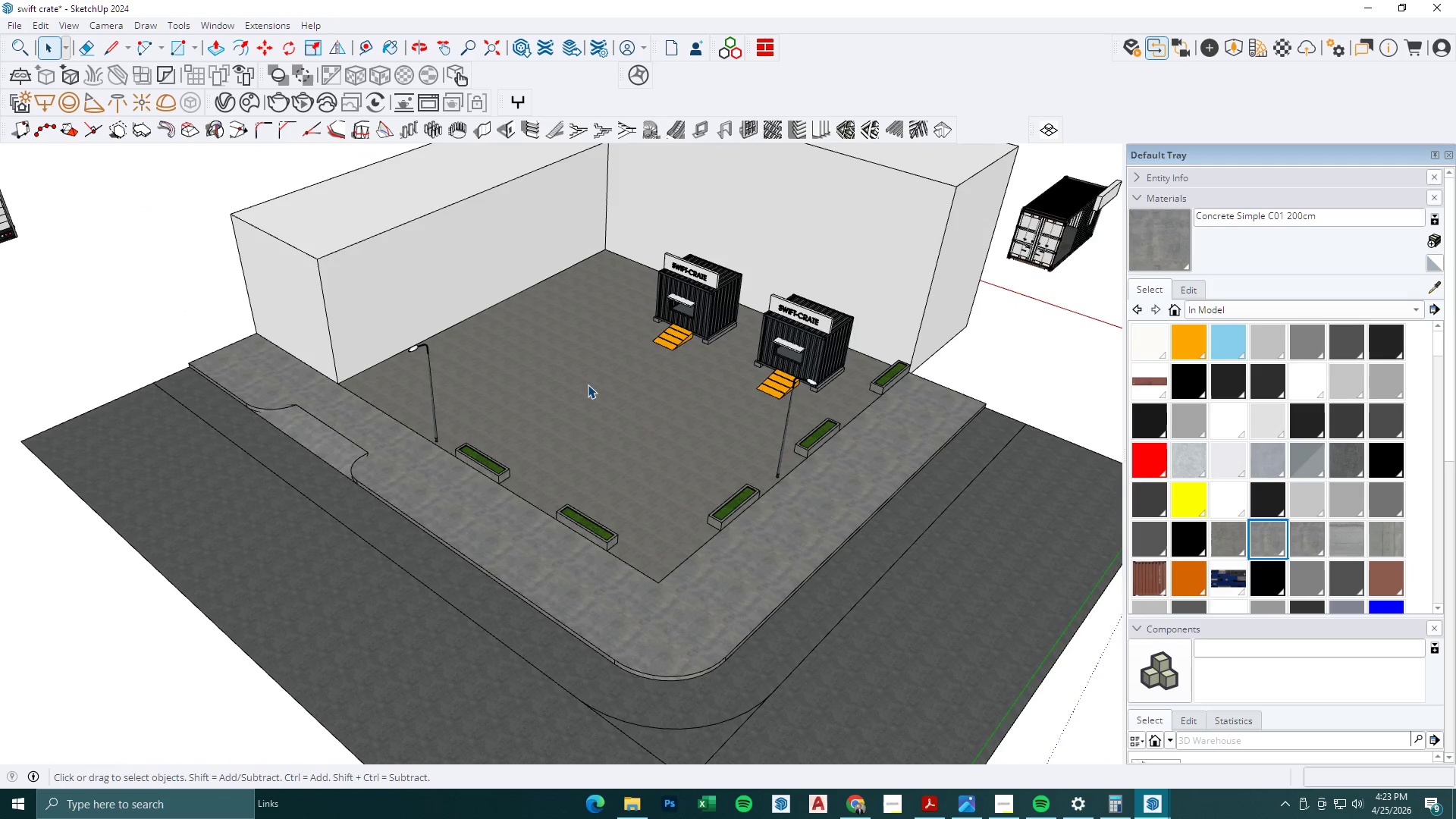 
scroll: coordinate [580, 384], scroll_direction: up, amount: 1.0
 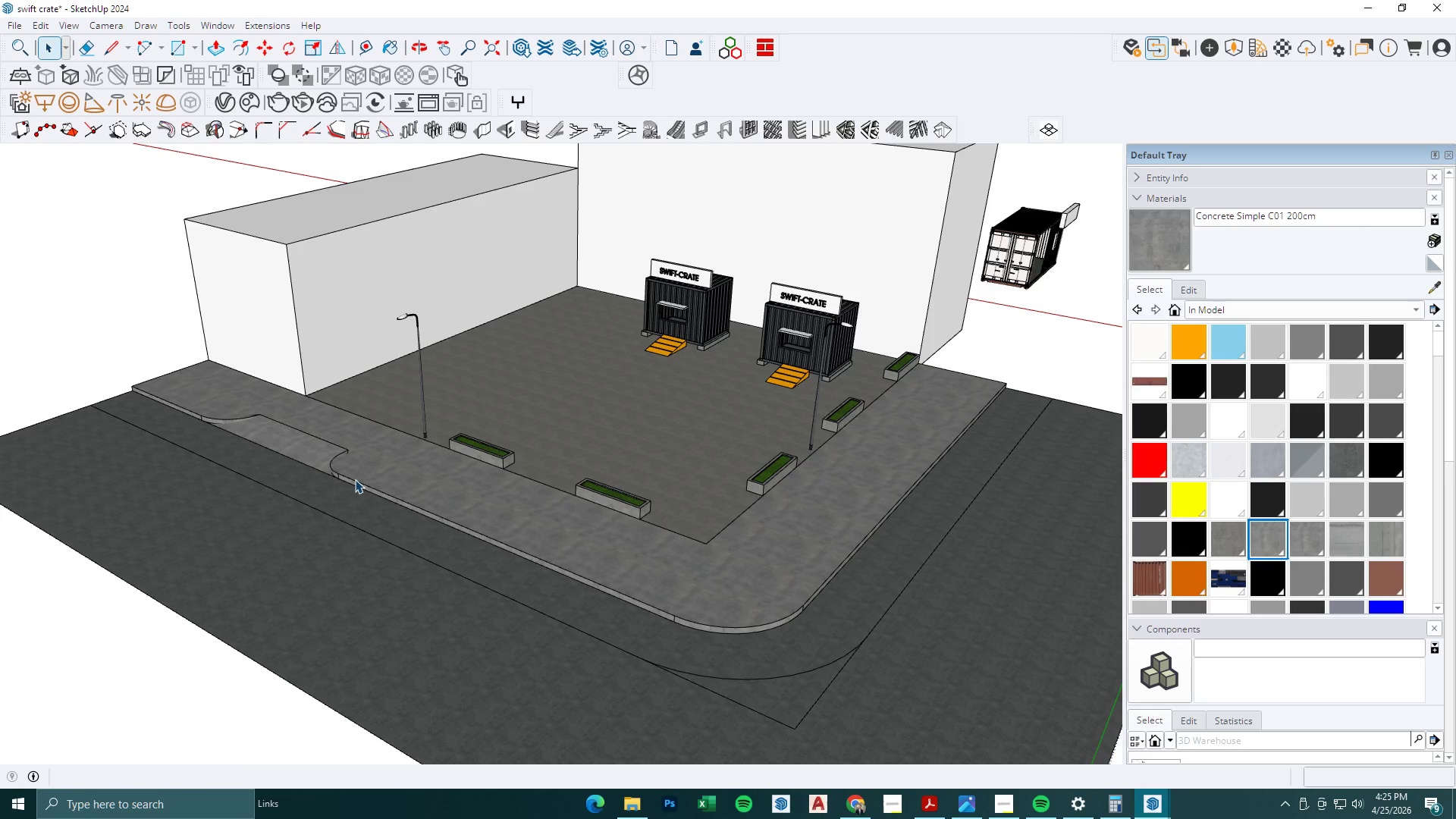 
wait(130.22)
 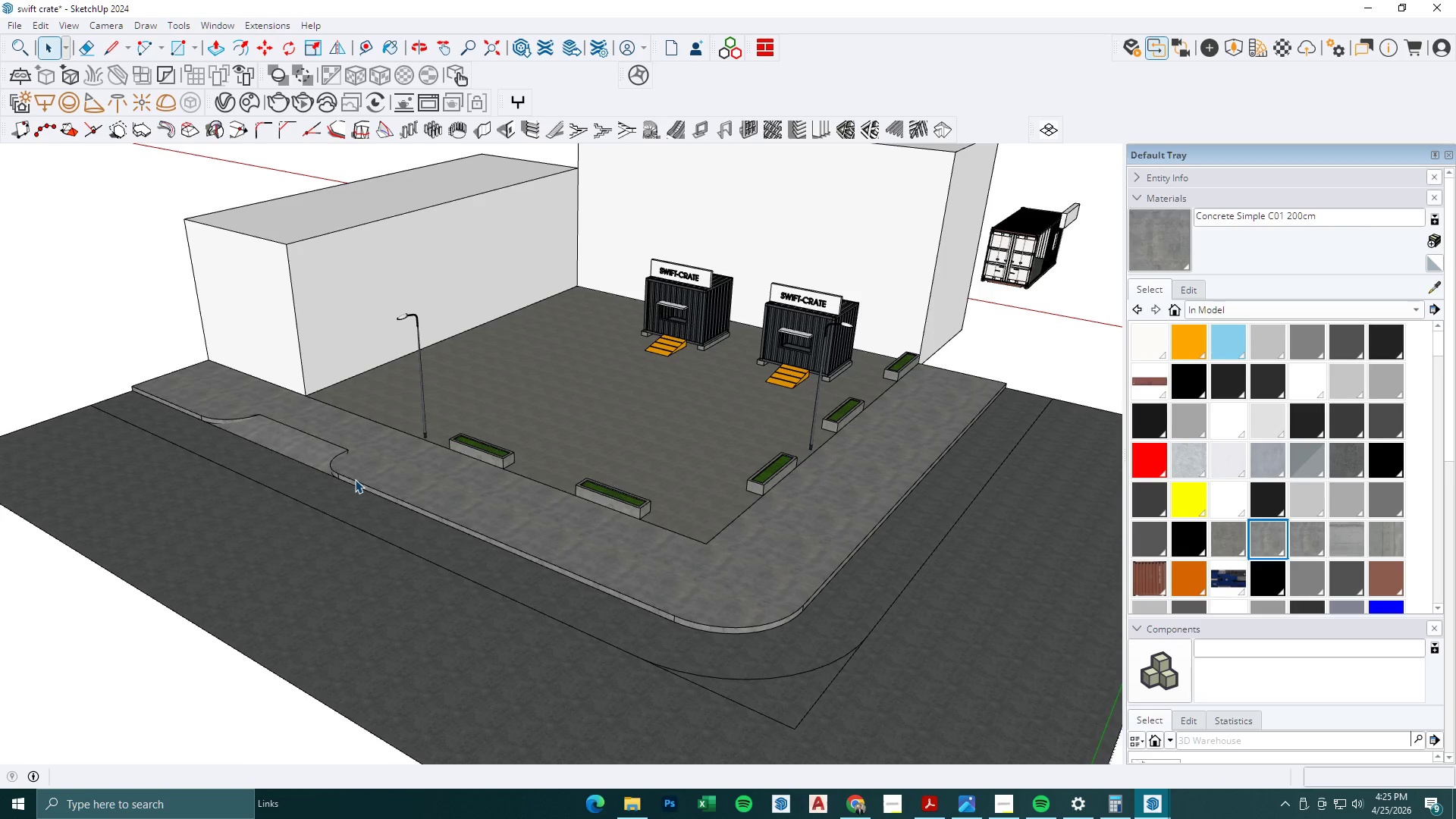 
scroll: coordinate [365, 513], scroll_direction: up, amount: 4.0
 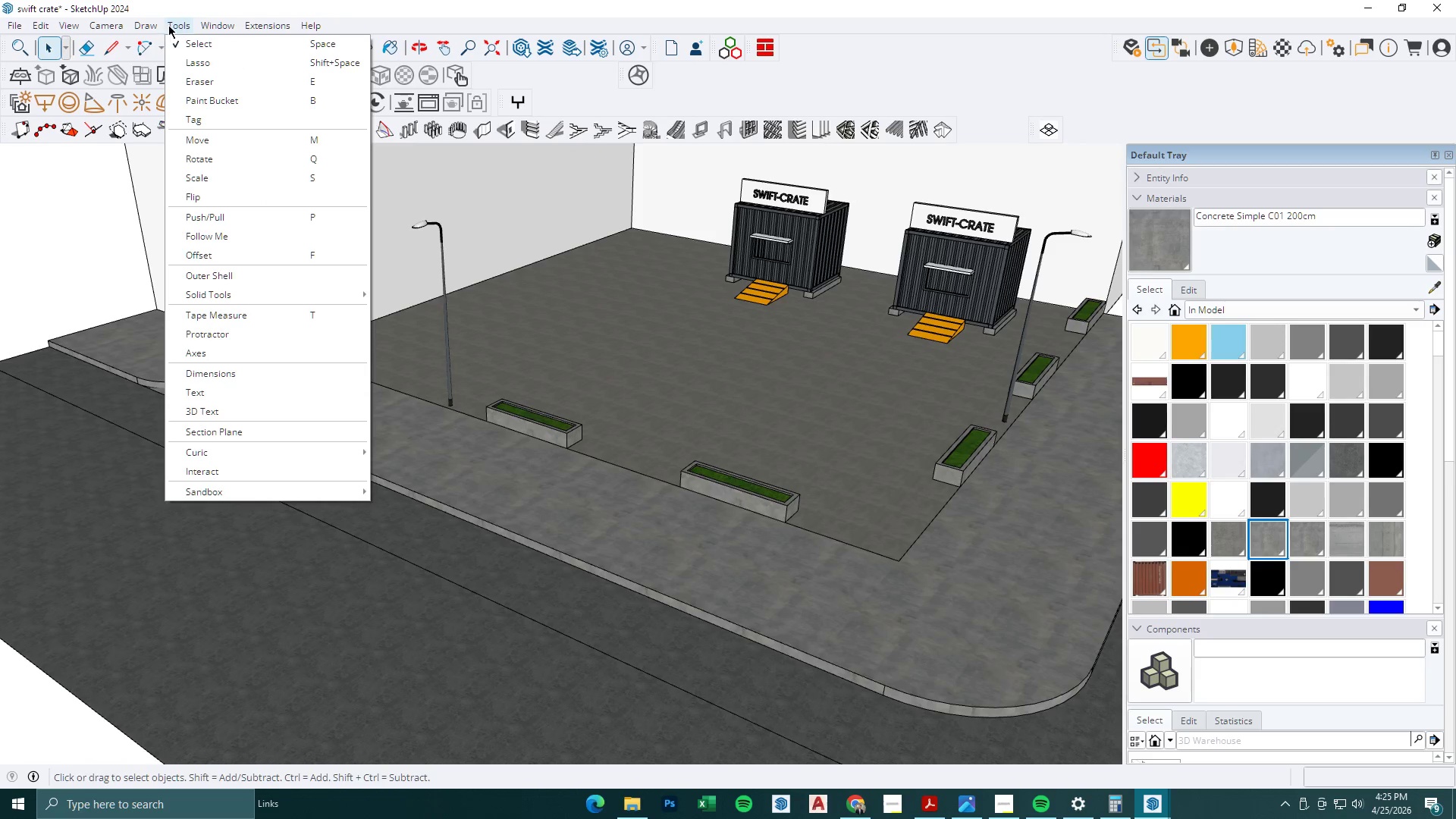 
left_click([231, 413])
 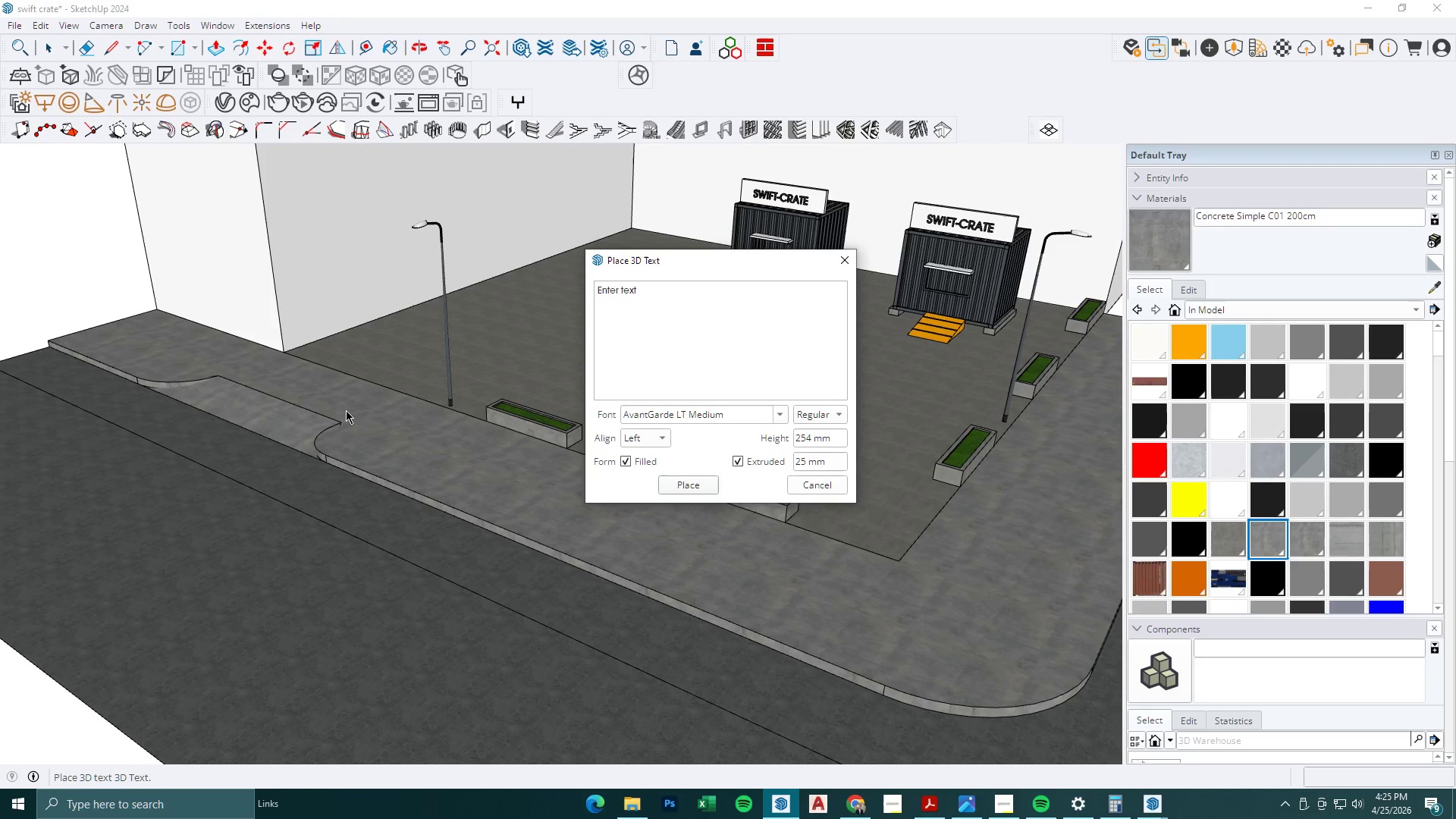 
type(LOADING ZONE[Delete][Delete][Delete][Delete][Delete][Delete][Delete][Delete][Delete][Delete])
 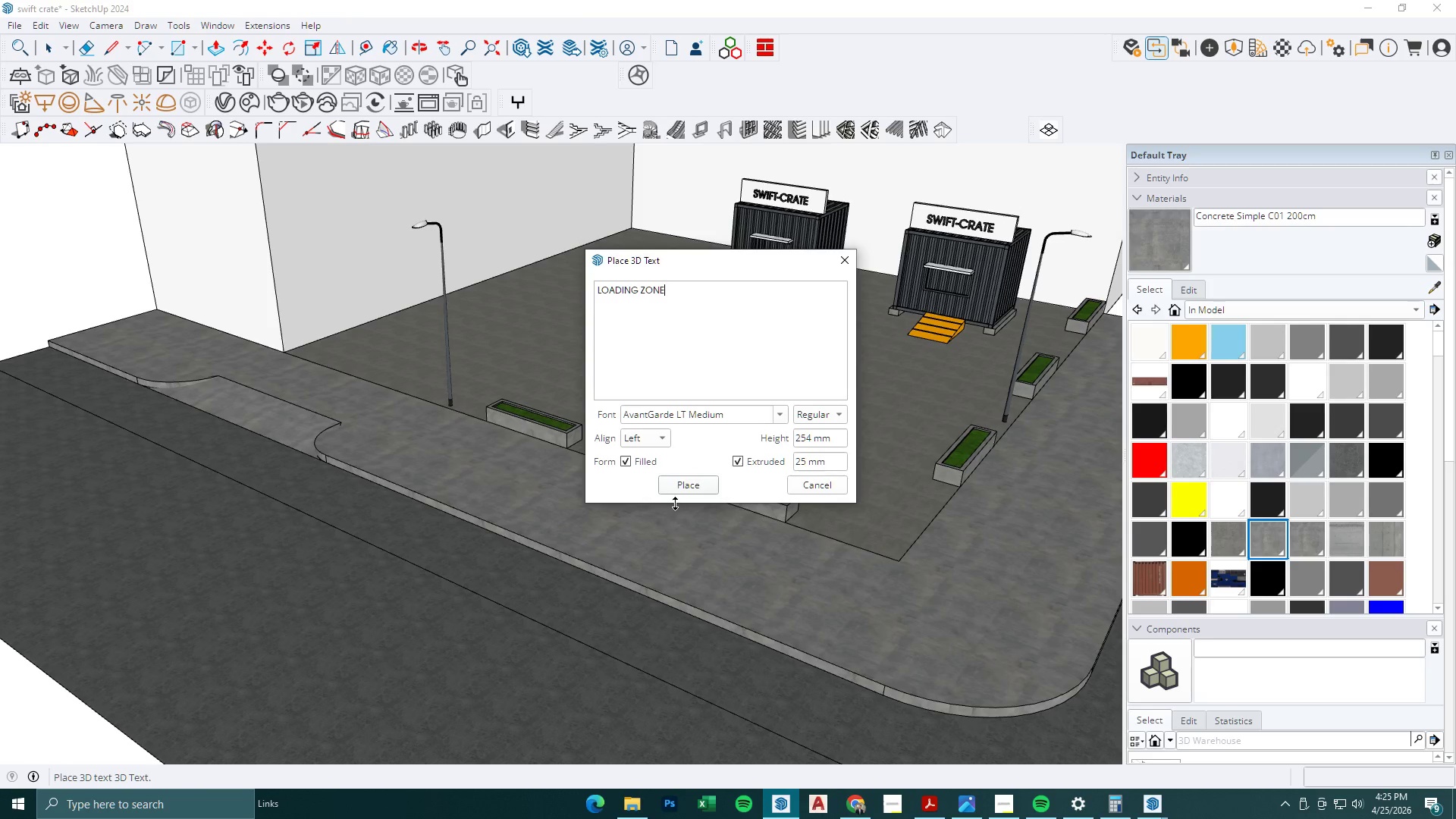 
left_click([691, 485])
 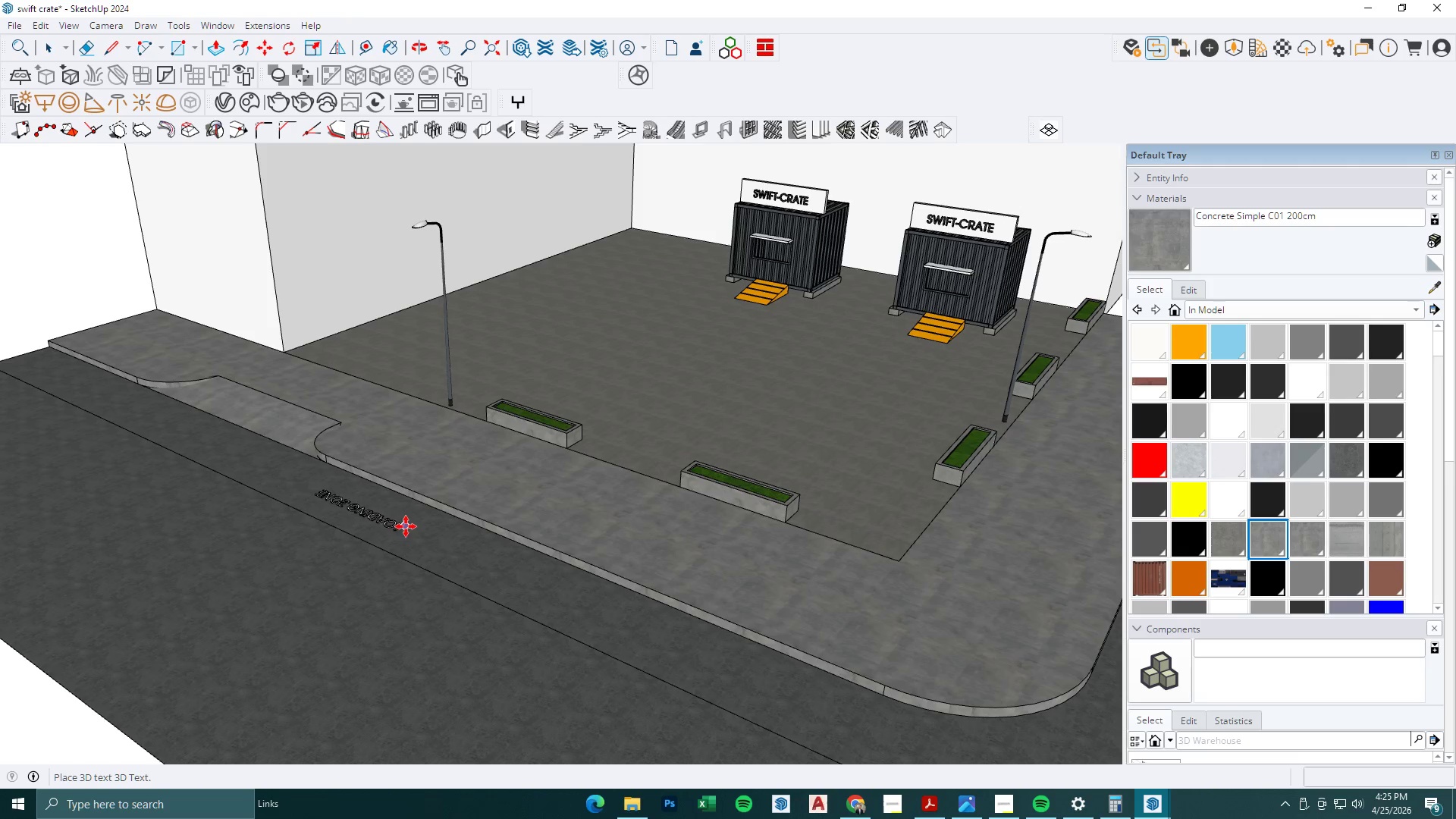 
scroll: coordinate [447, 594], scroll_direction: up, amount: 10.0
 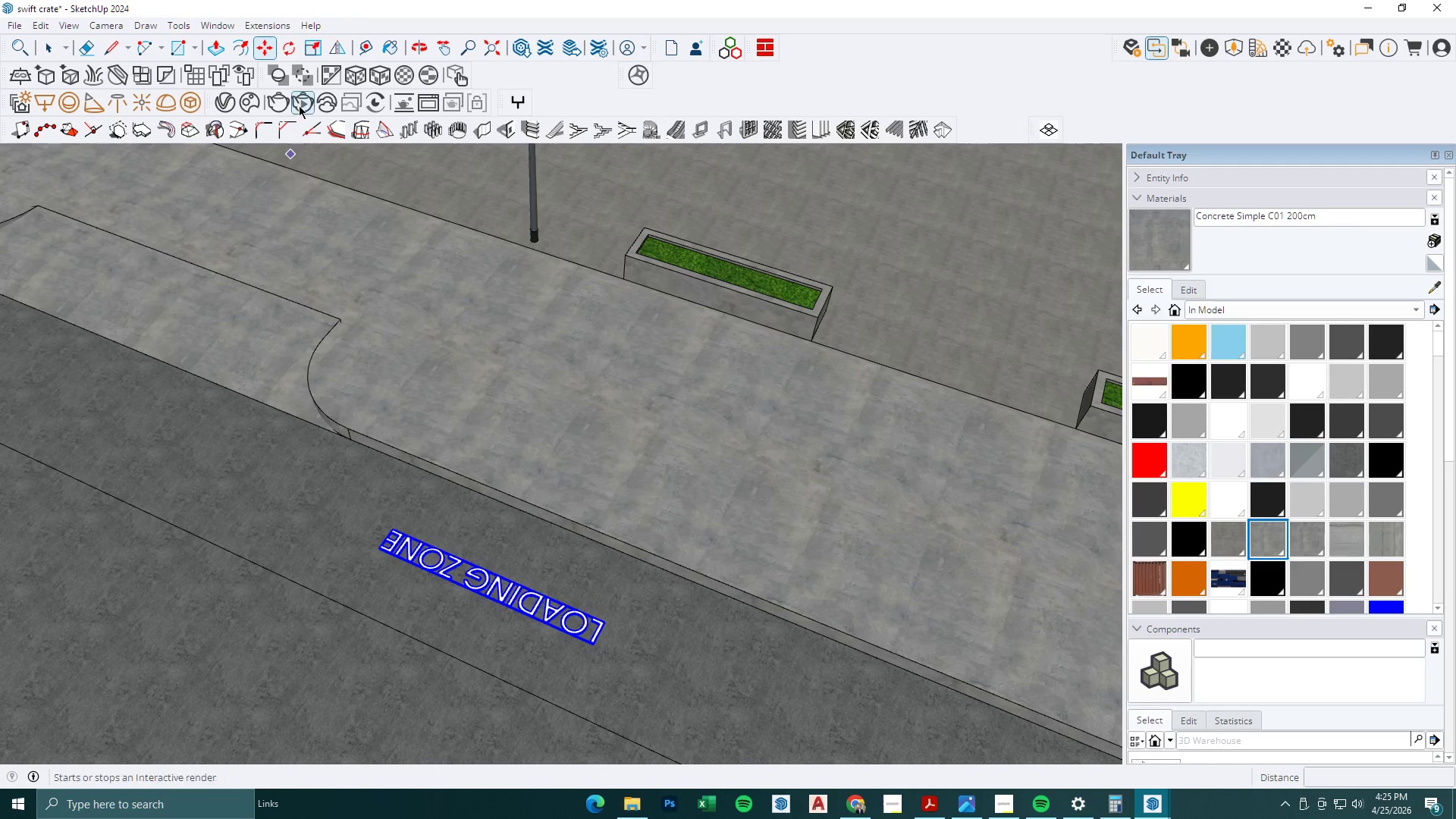 
left_click([287, 46])
 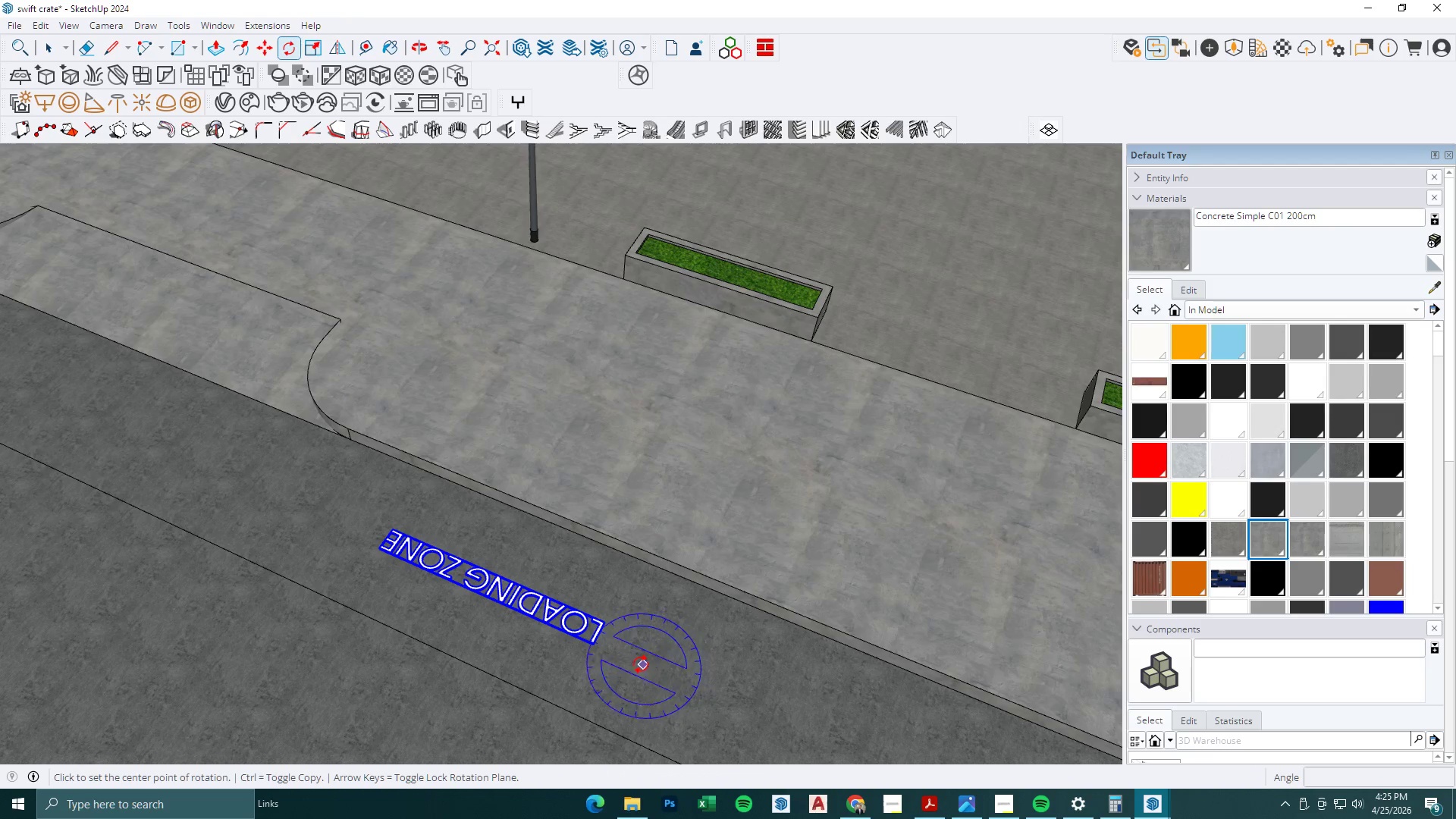 
double_click([664, 675])
 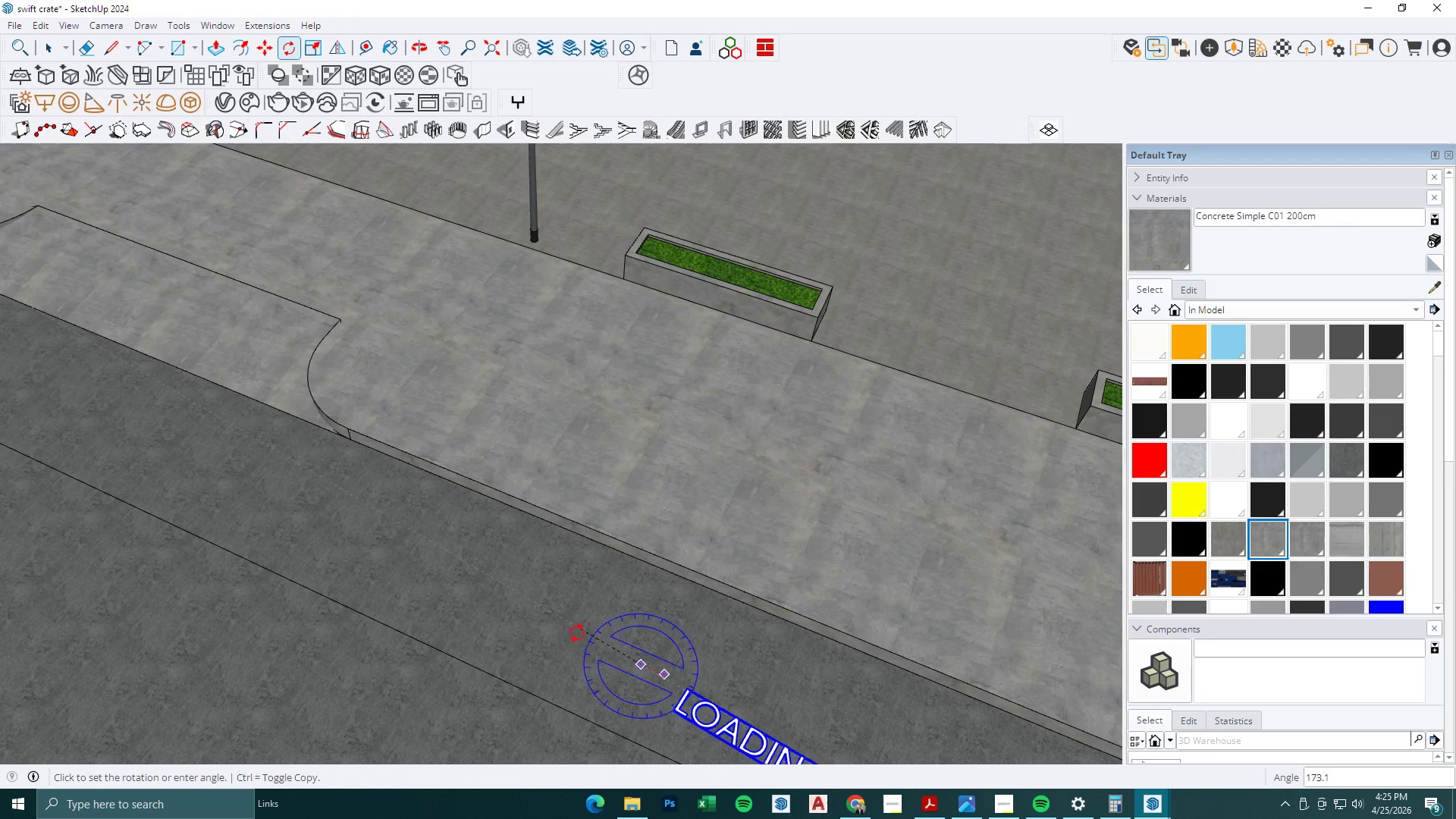 
left_click([575, 635])
 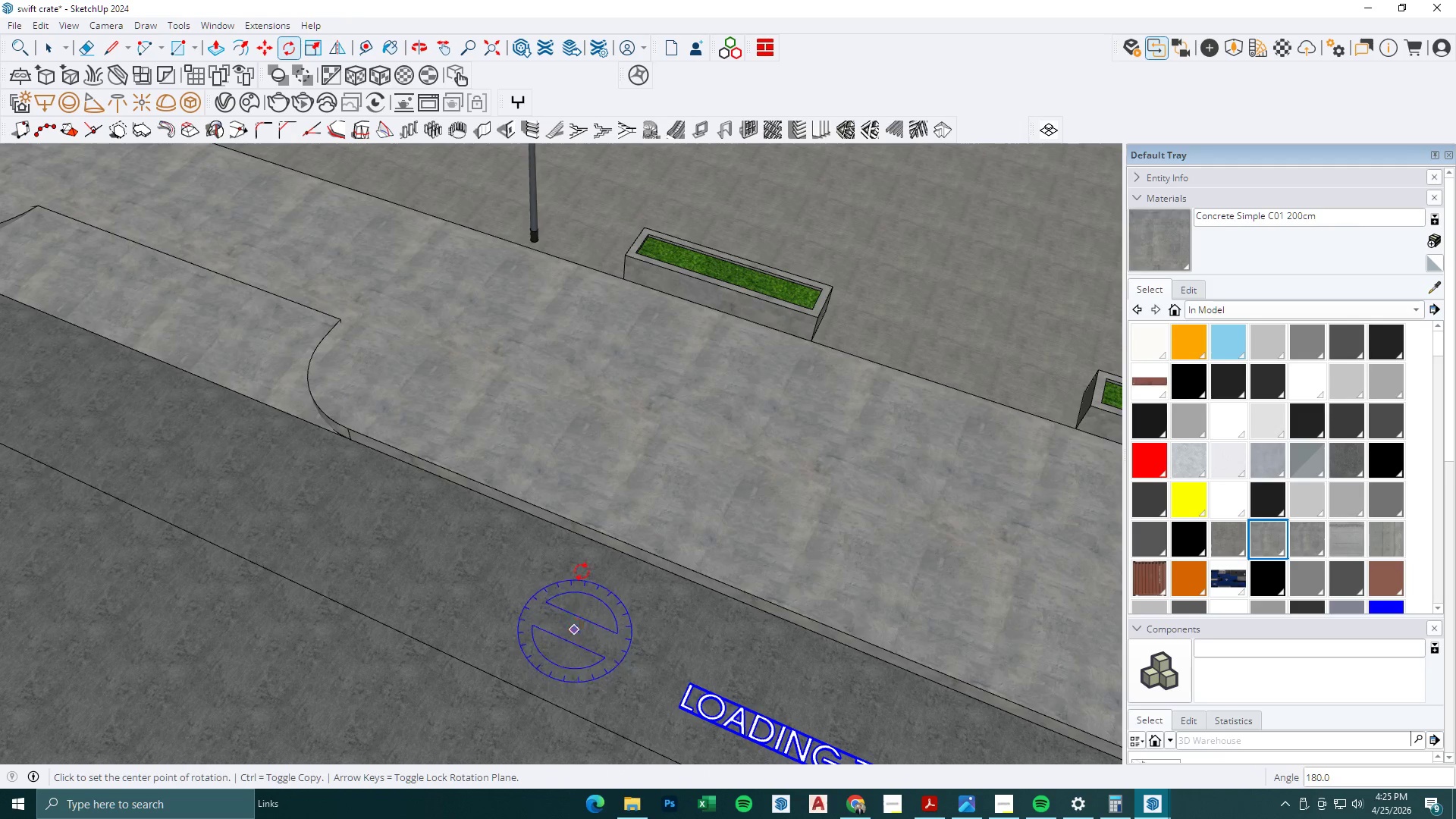 
key(M)
 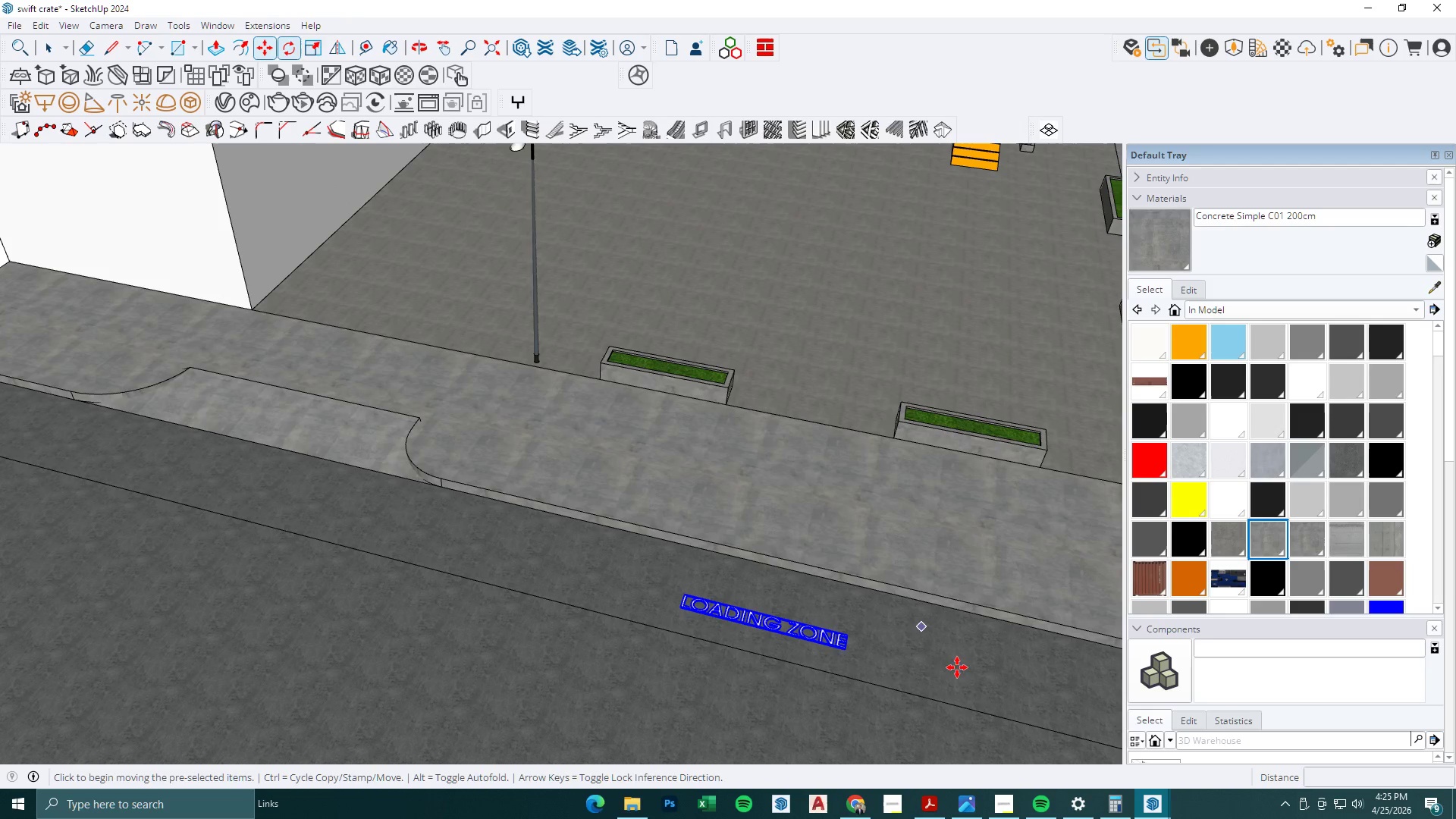 
scroll: coordinate [617, 582], scroll_direction: down, amount: 5.0
 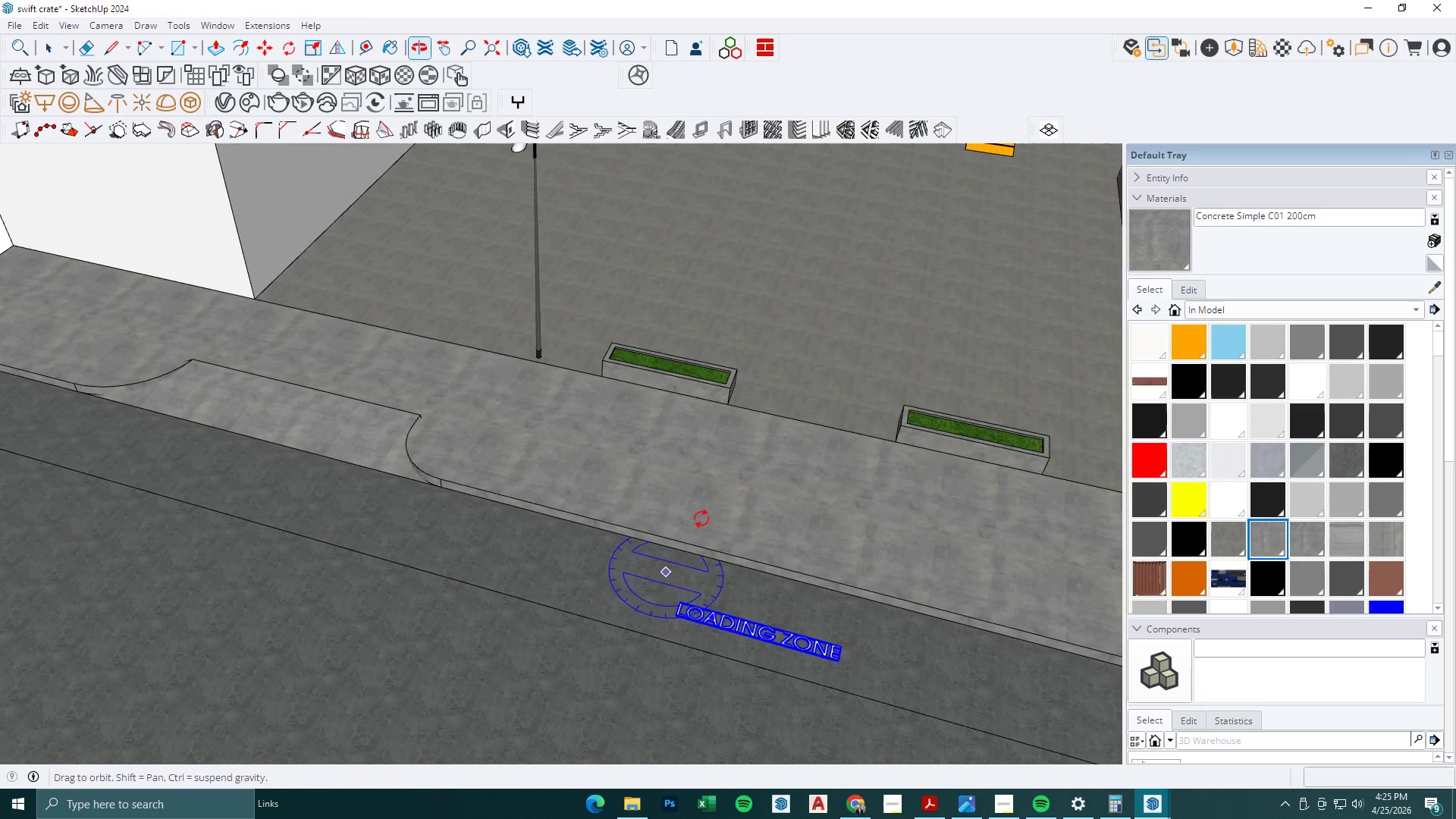 
left_click_drag(start_coordinate=[957, 668], to_coordinate=[939, 661])
 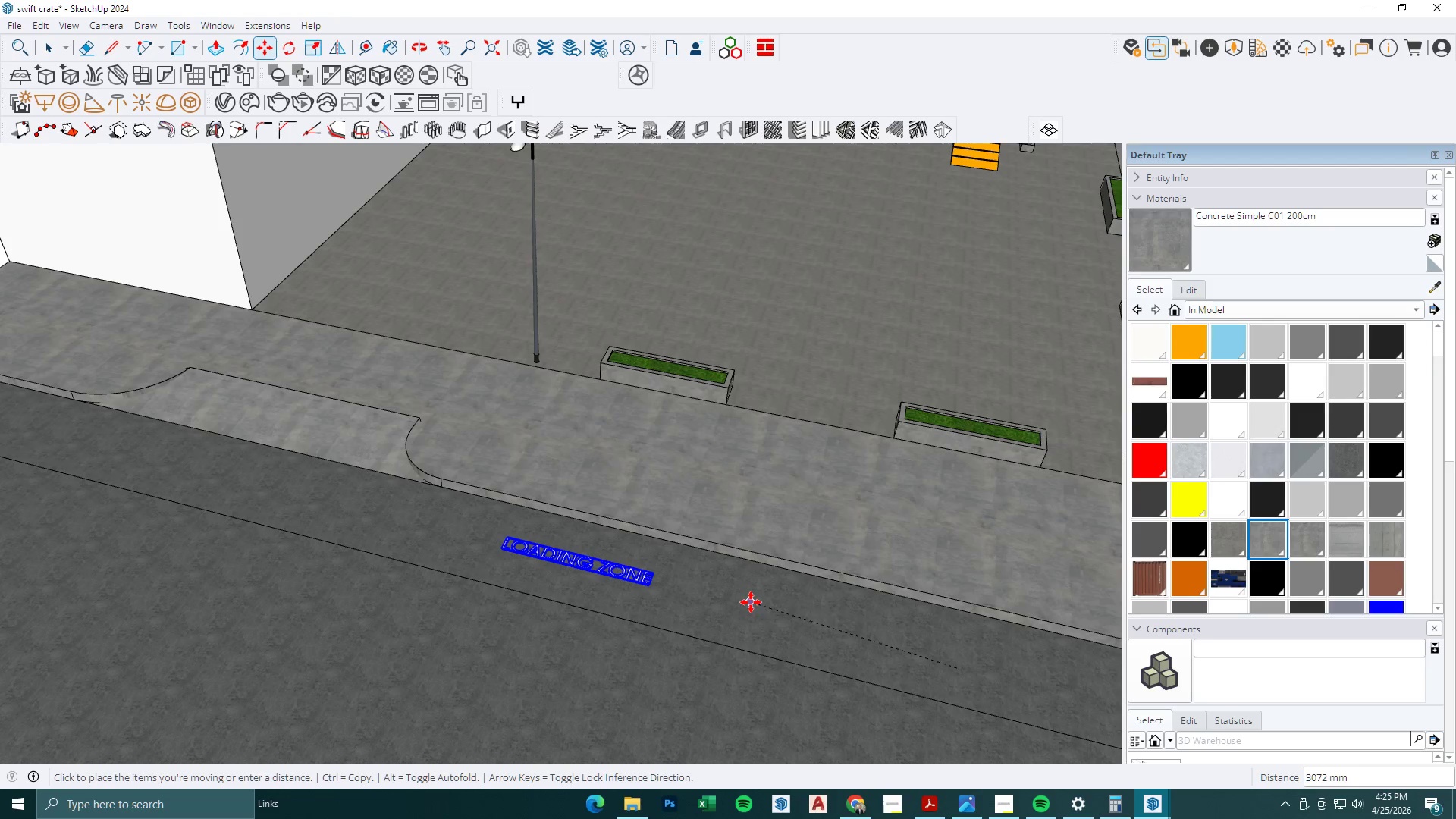 
left_click([749, 602])
 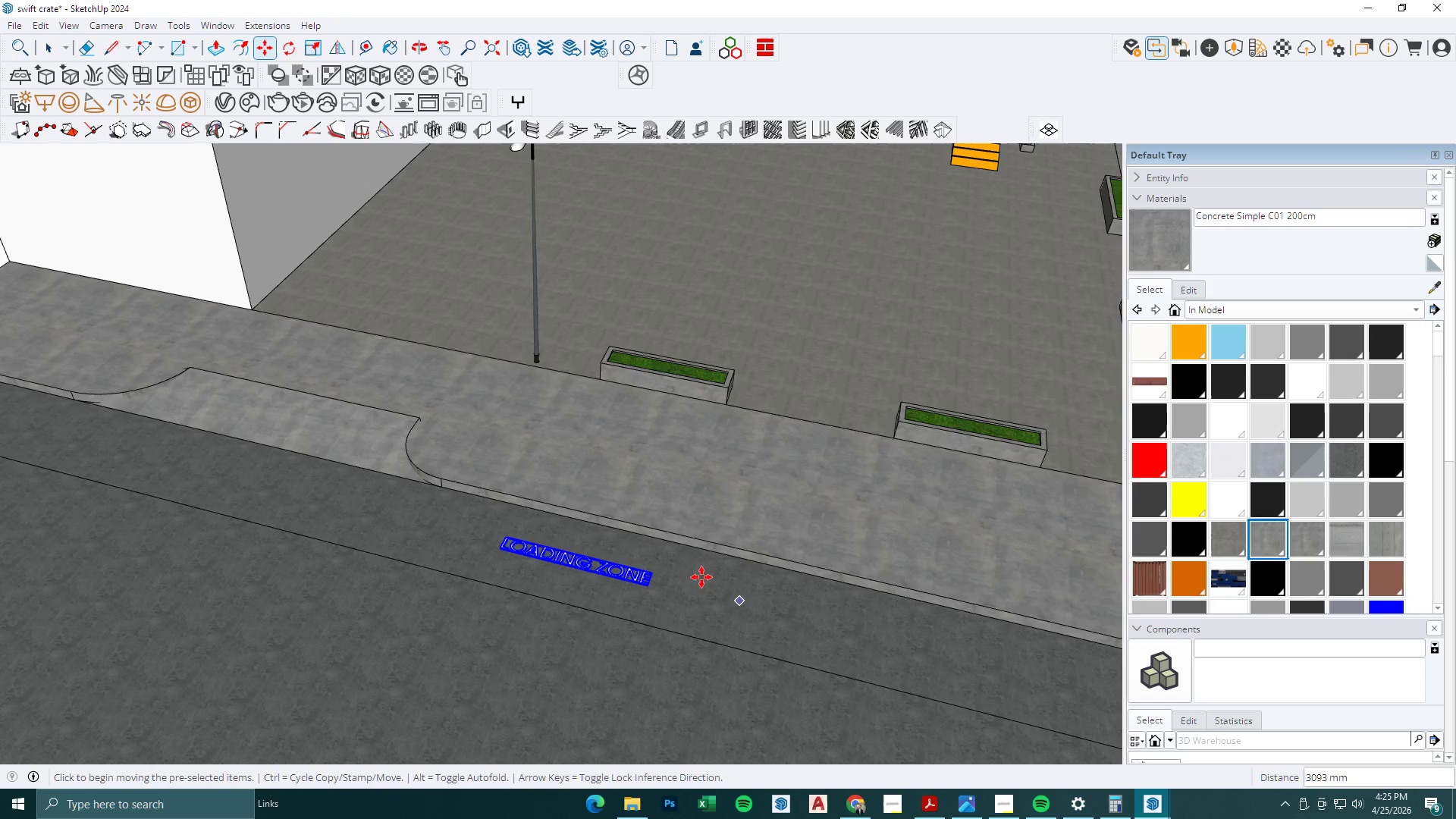 
key(S)
 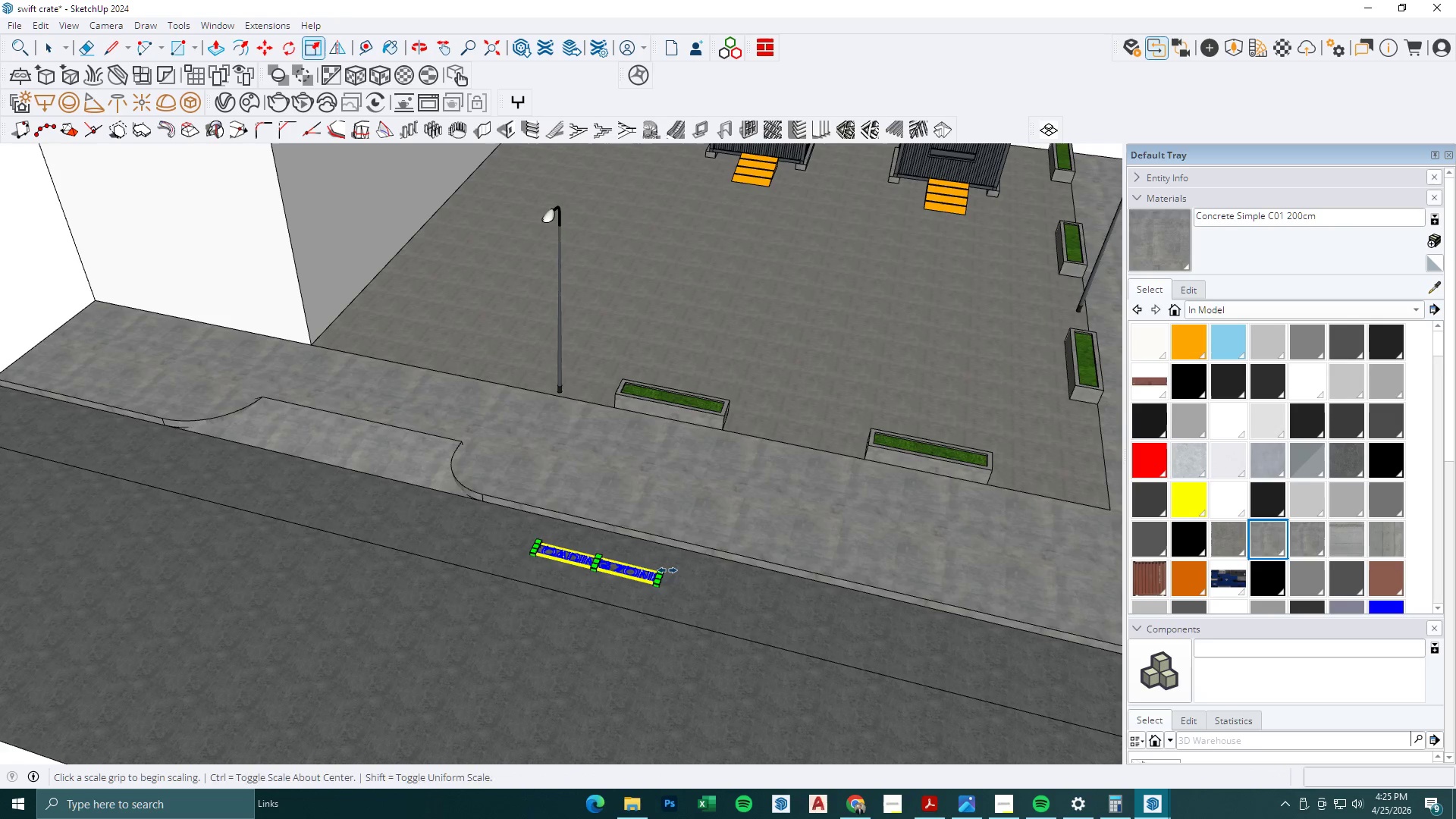 
scroll: coordinate [701, 577], scroll_direction: down, amount: 2.0
 